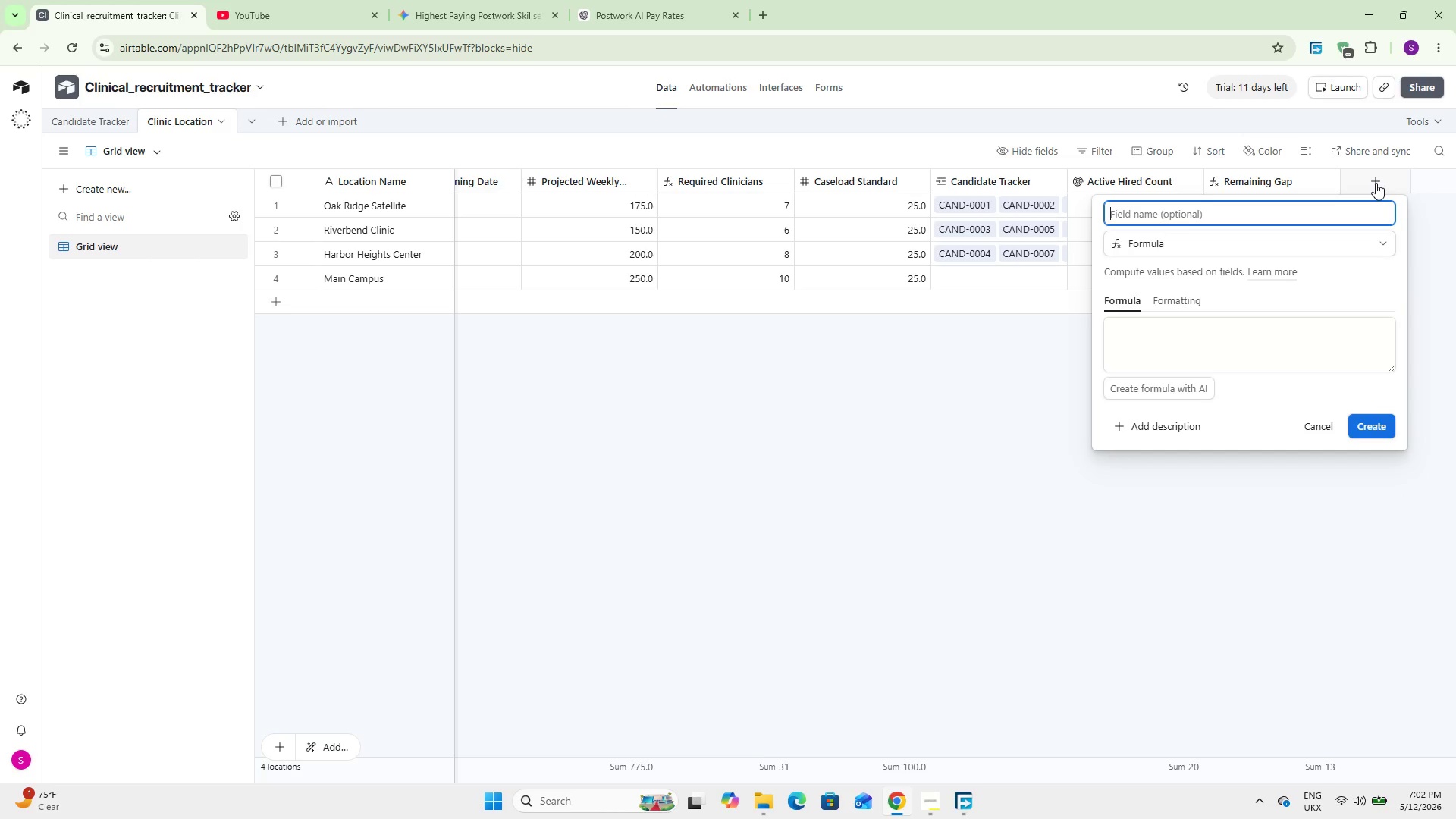 
type(Capacity Fill T)
key(Backspace)
type(Rate)
 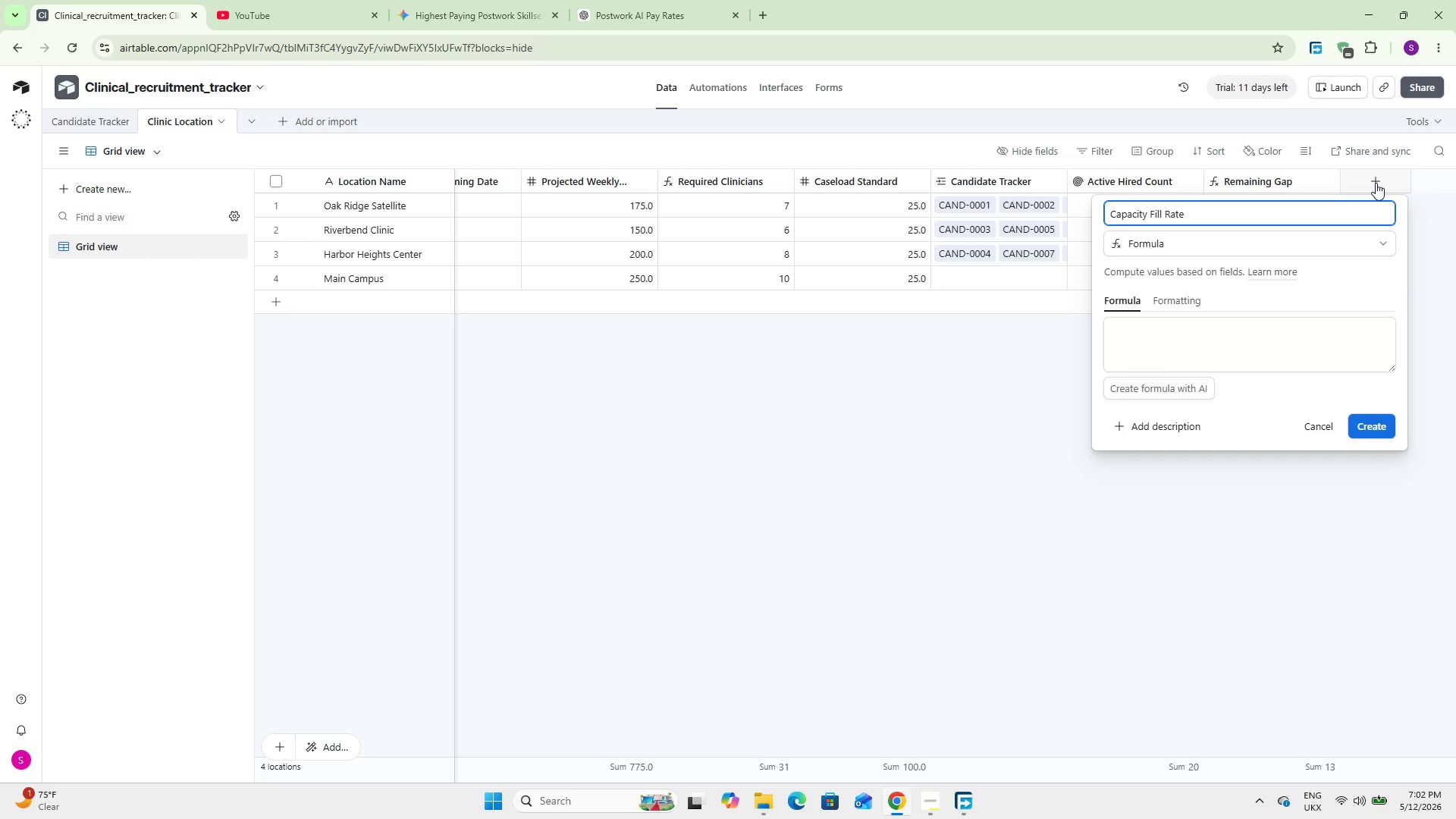 
left_click([1258, 315])
 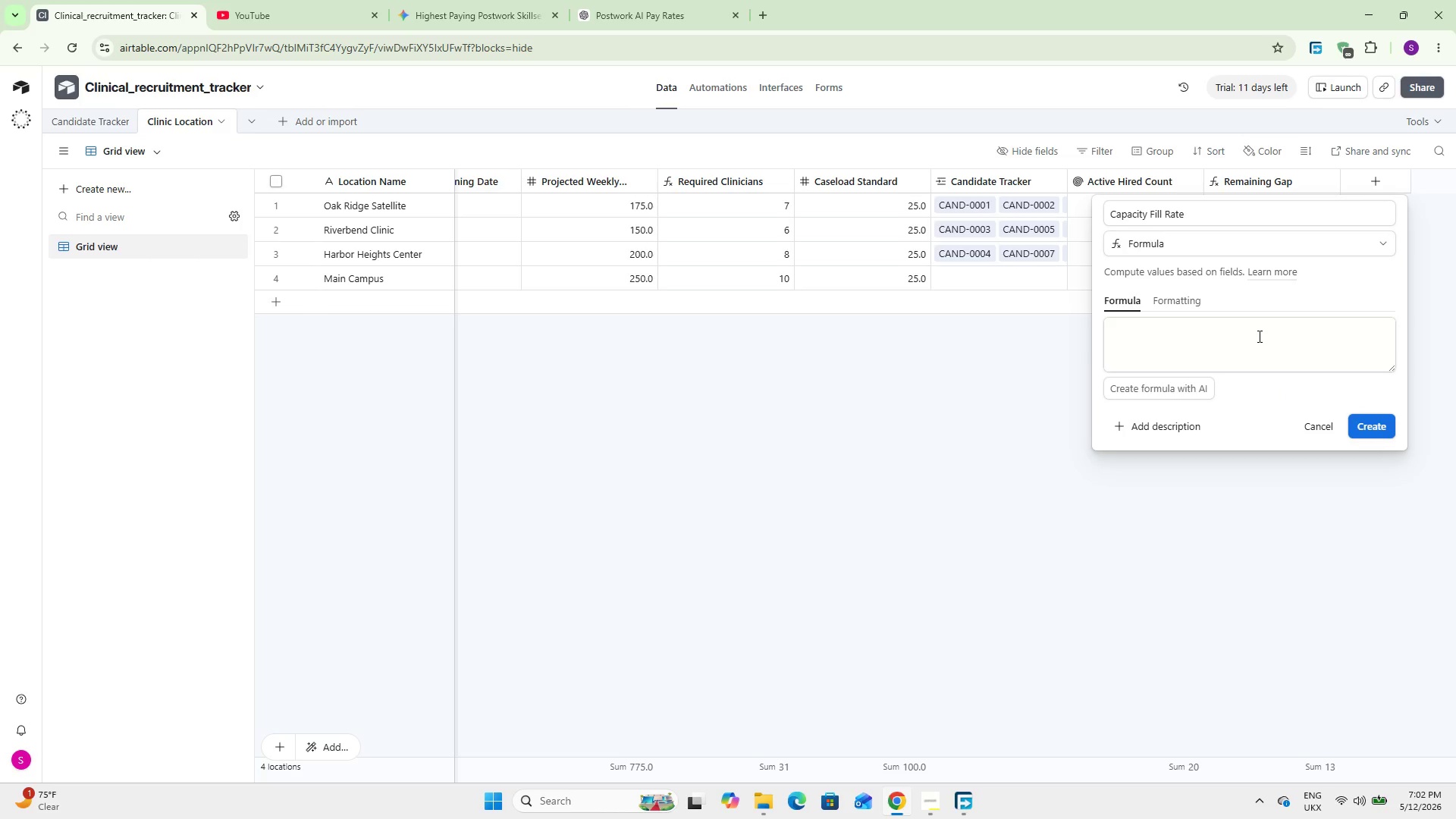 
left_click([1258, 336])
 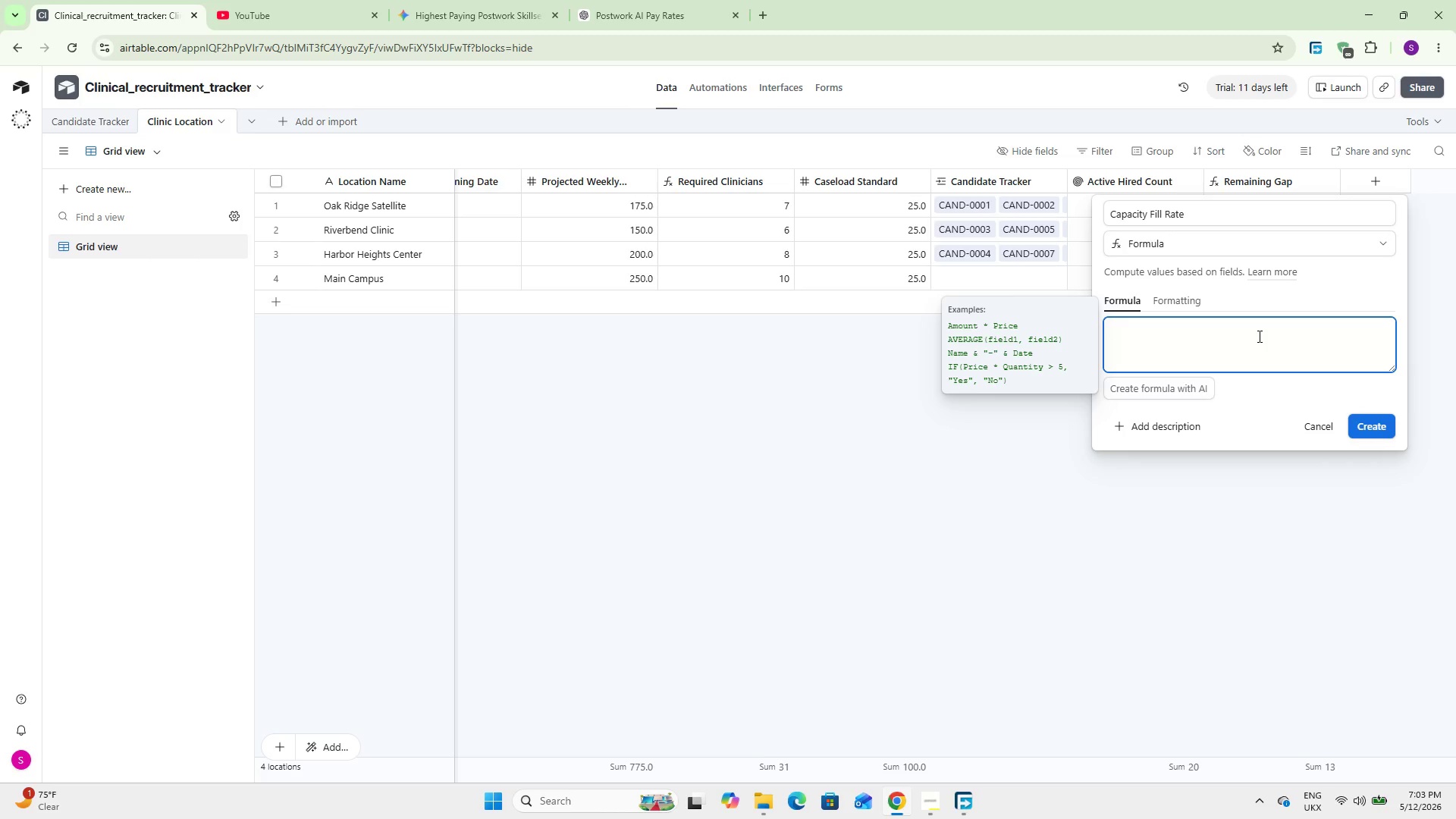 
wait(38.72)
 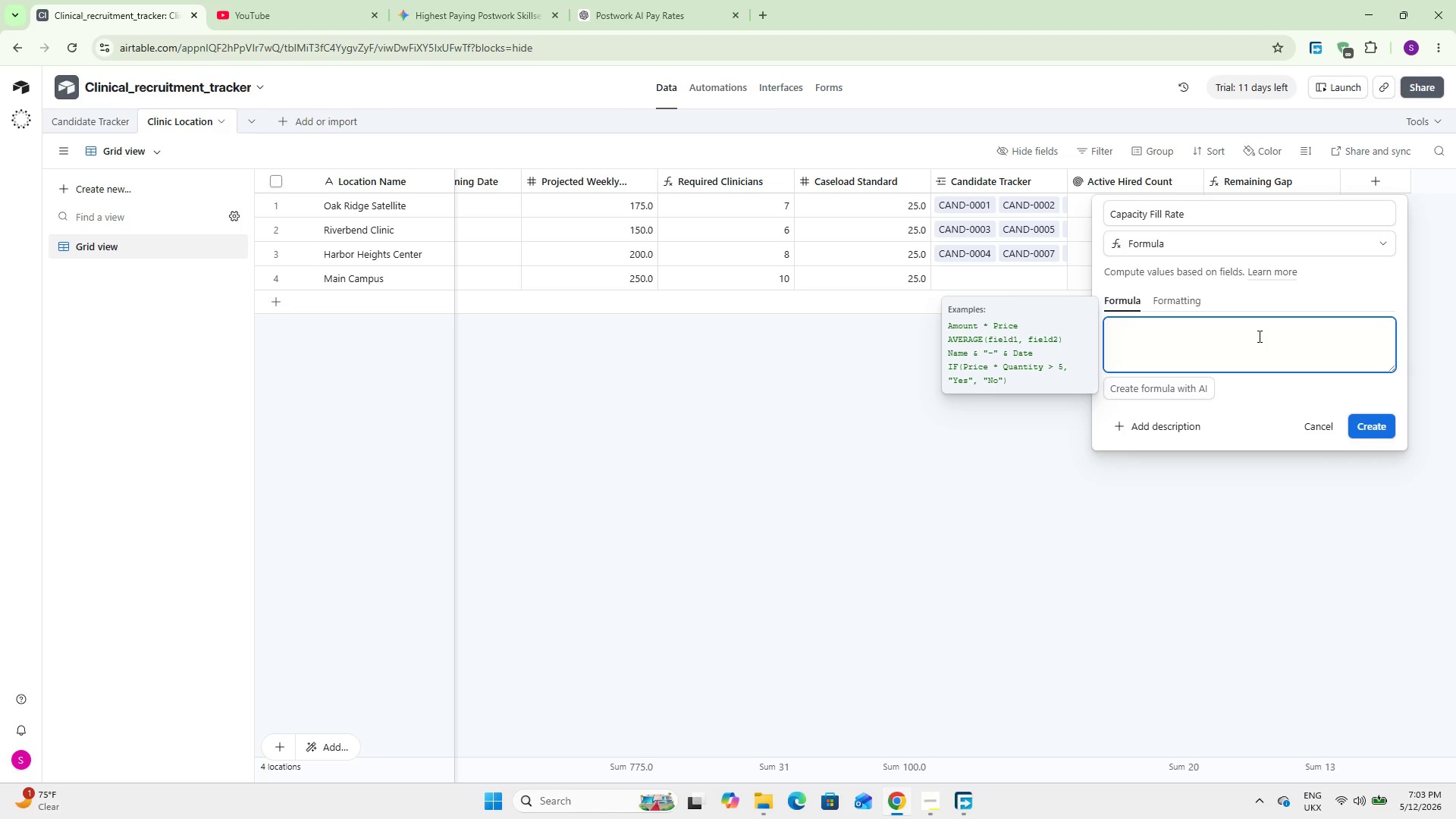 
type(IF()
 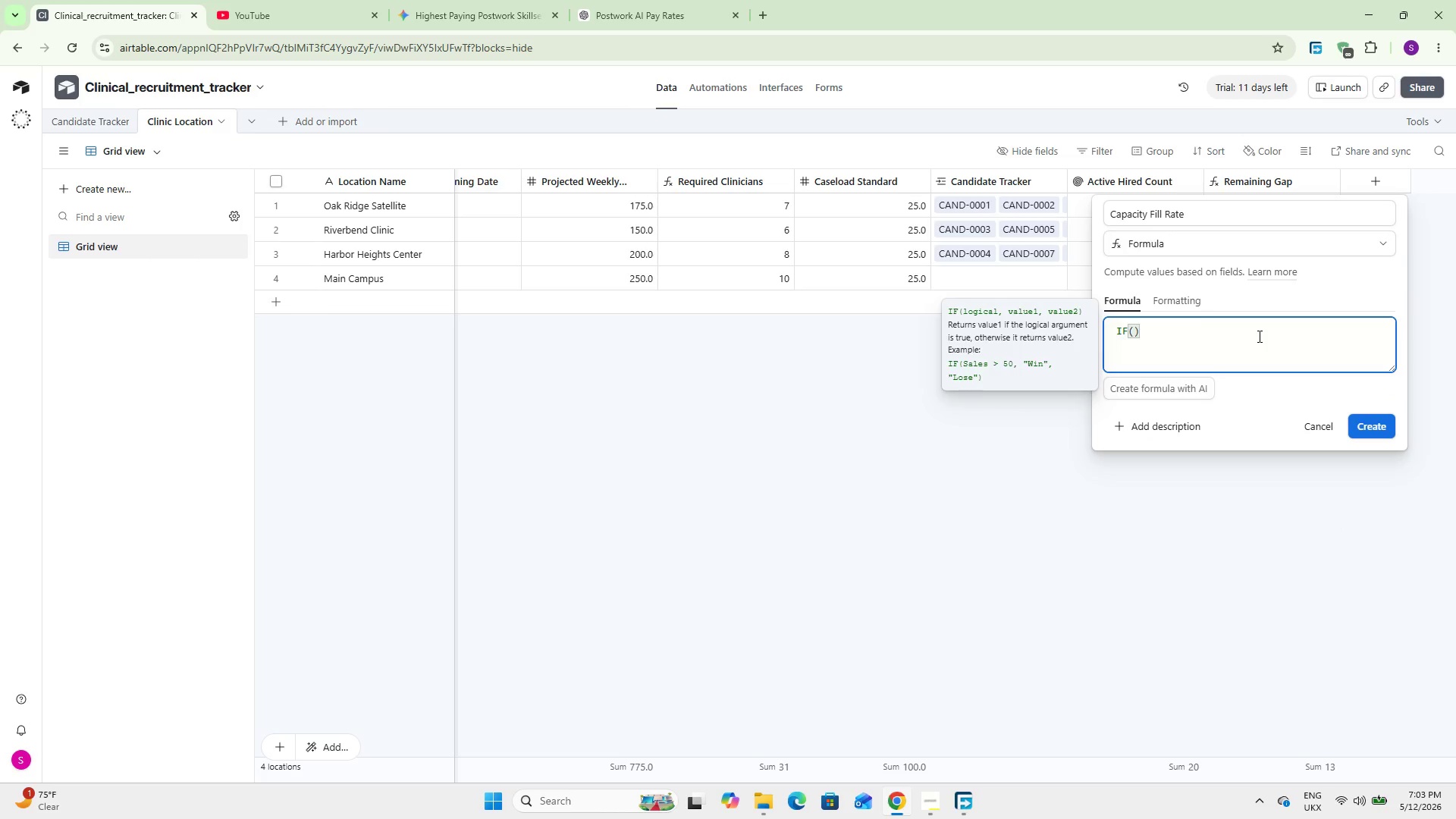 
key(Enter)
 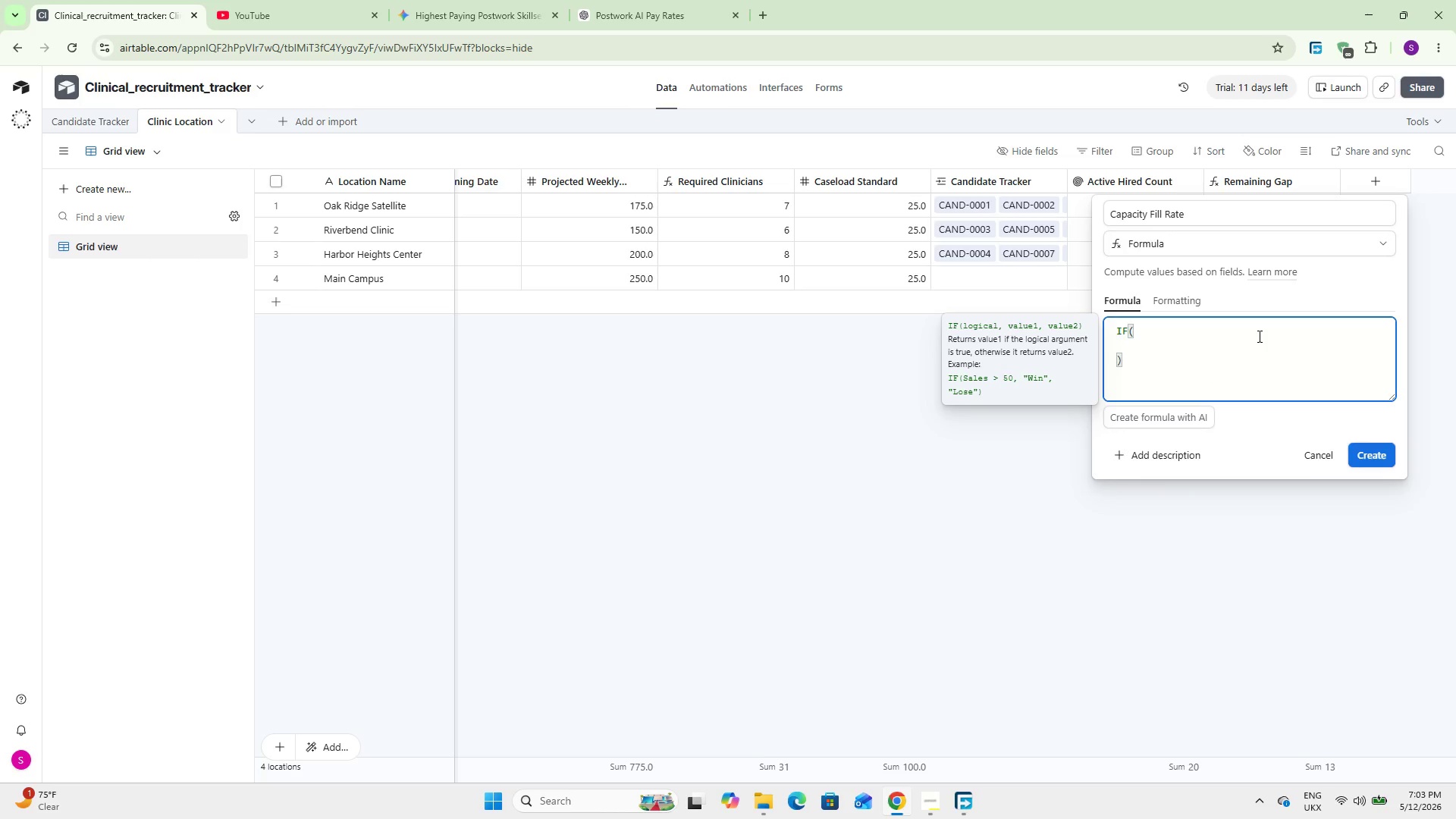 
type(Req)
 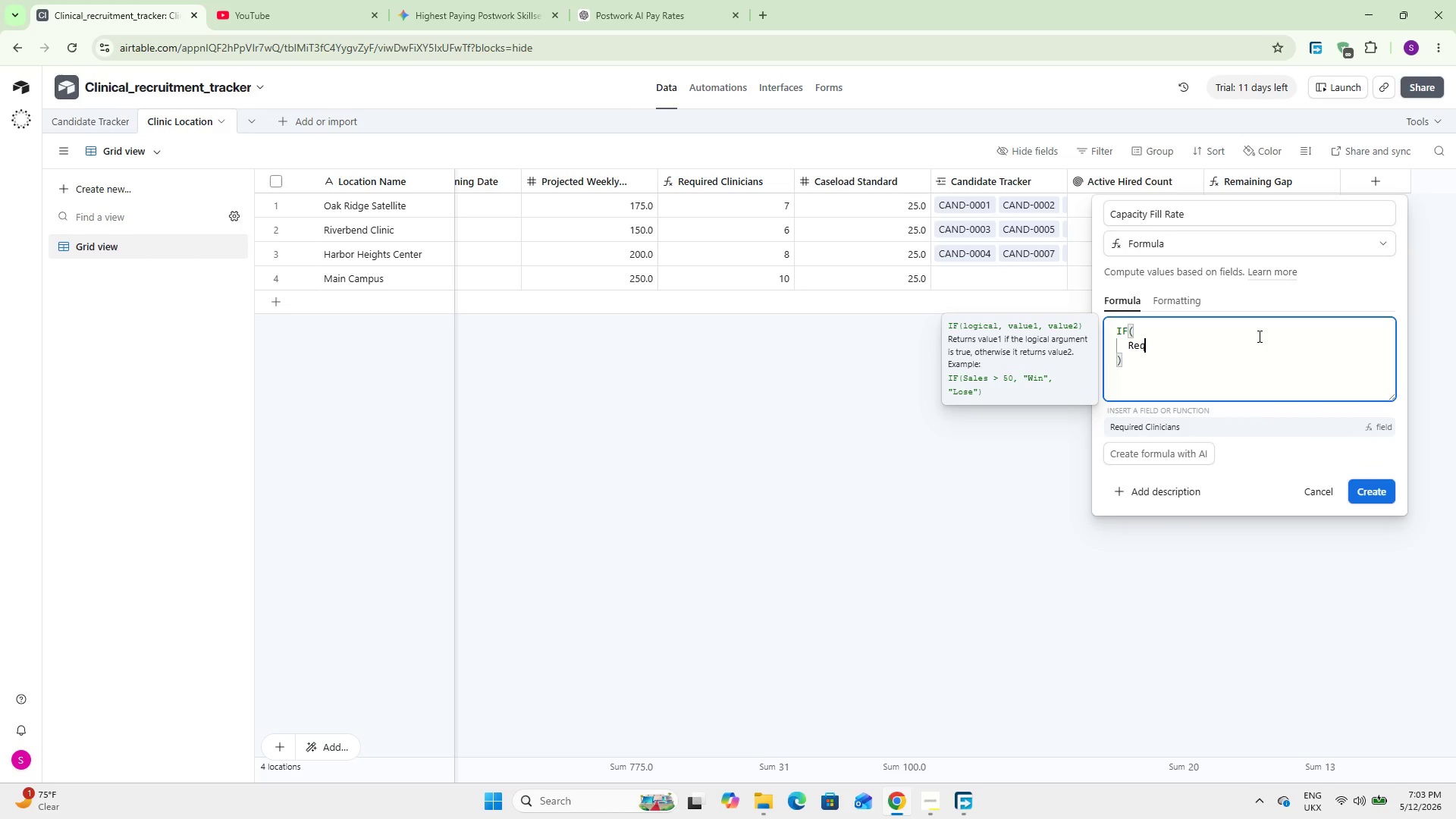 
key(Enter)
 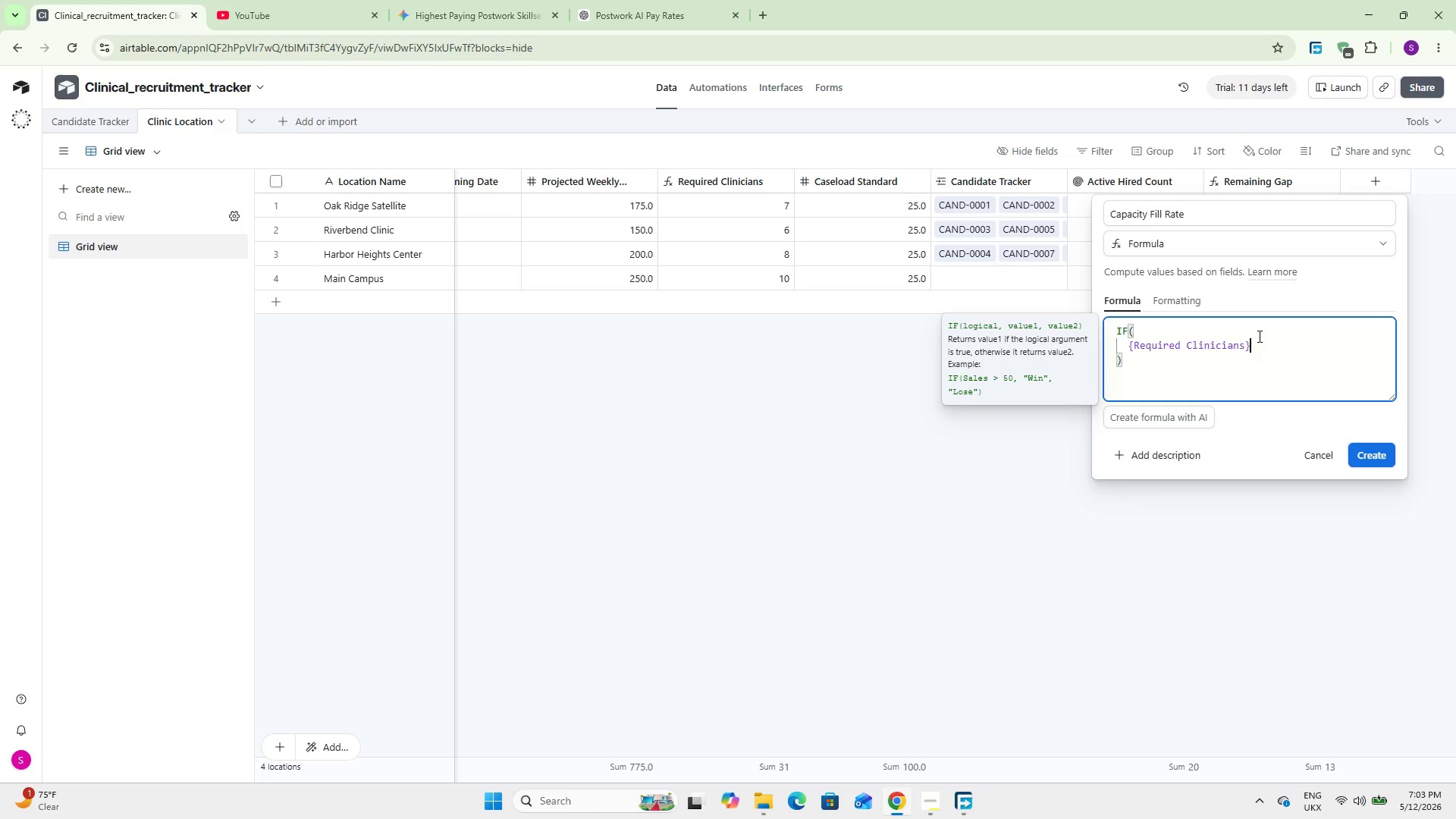 
key(Space)
 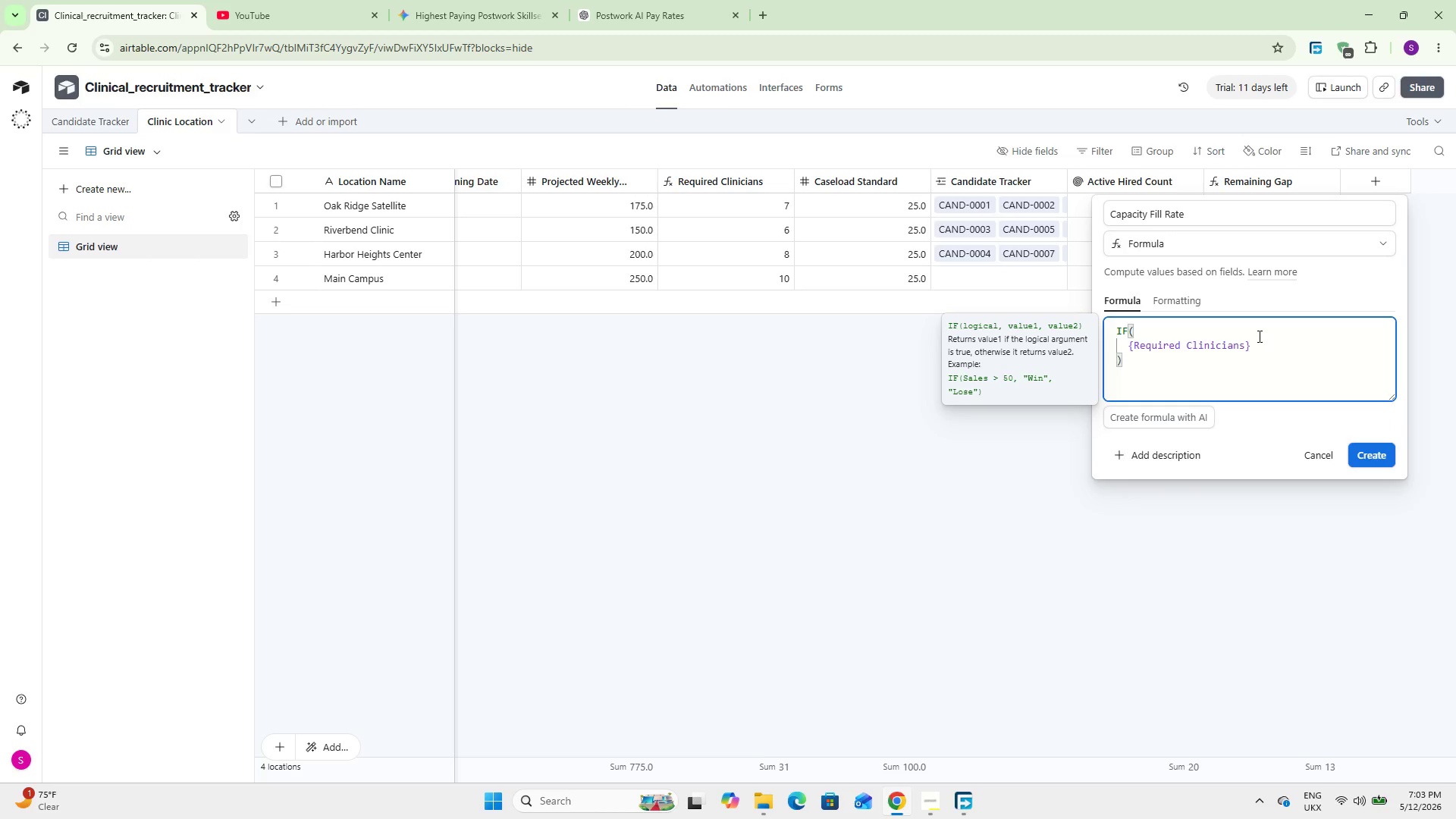 
key(Equal)
 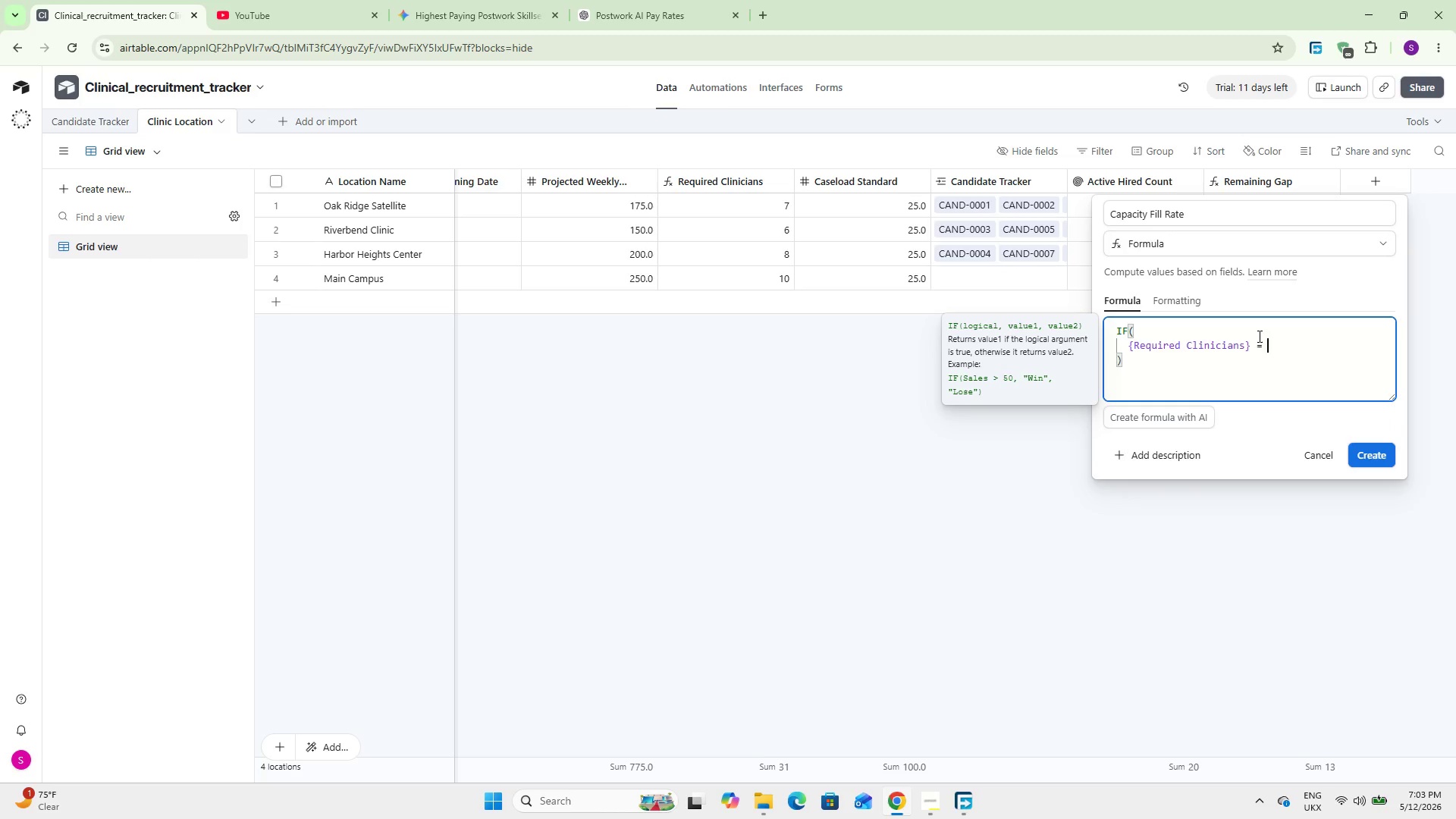 
key(Space)
 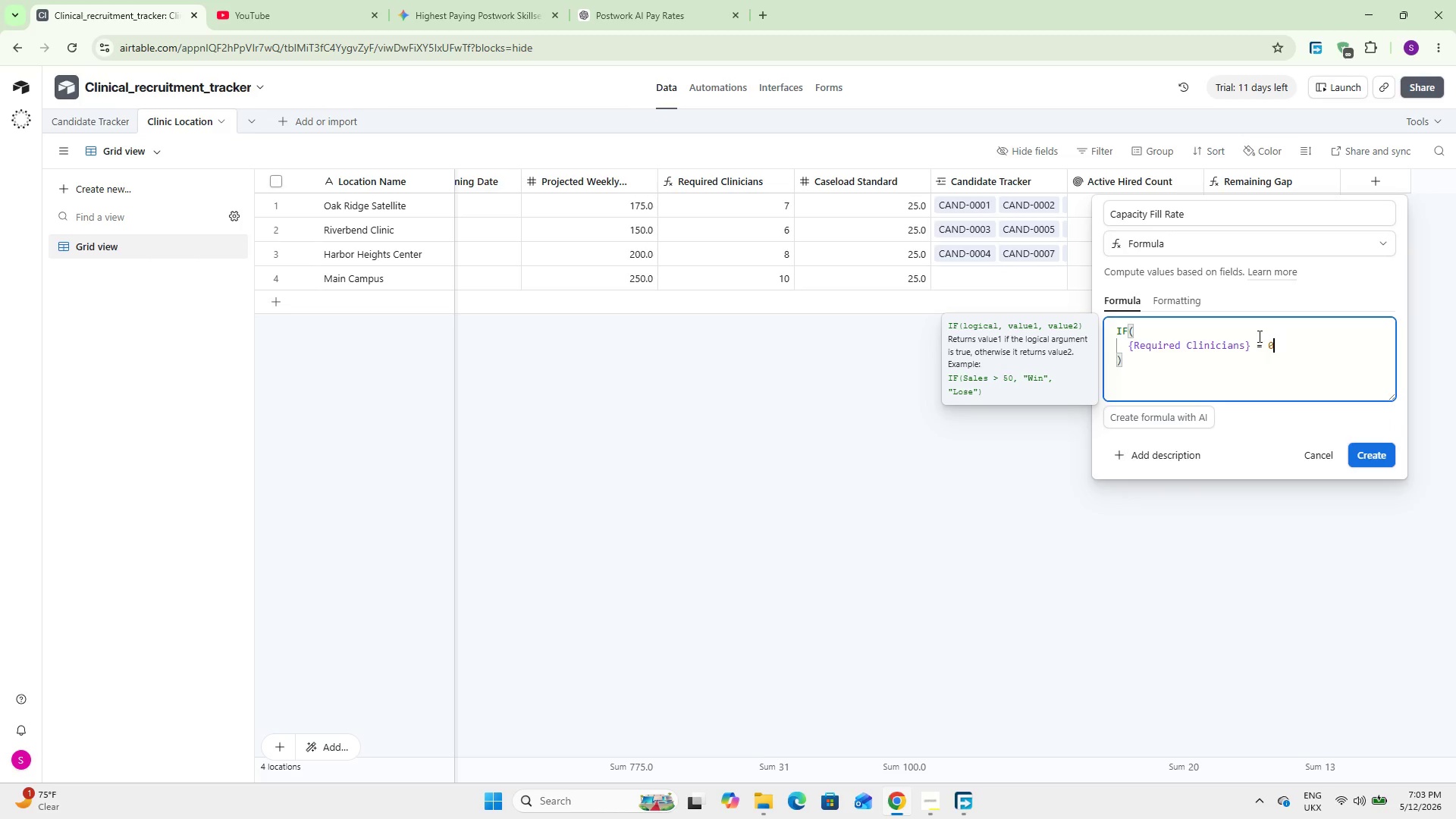 
key(0)
 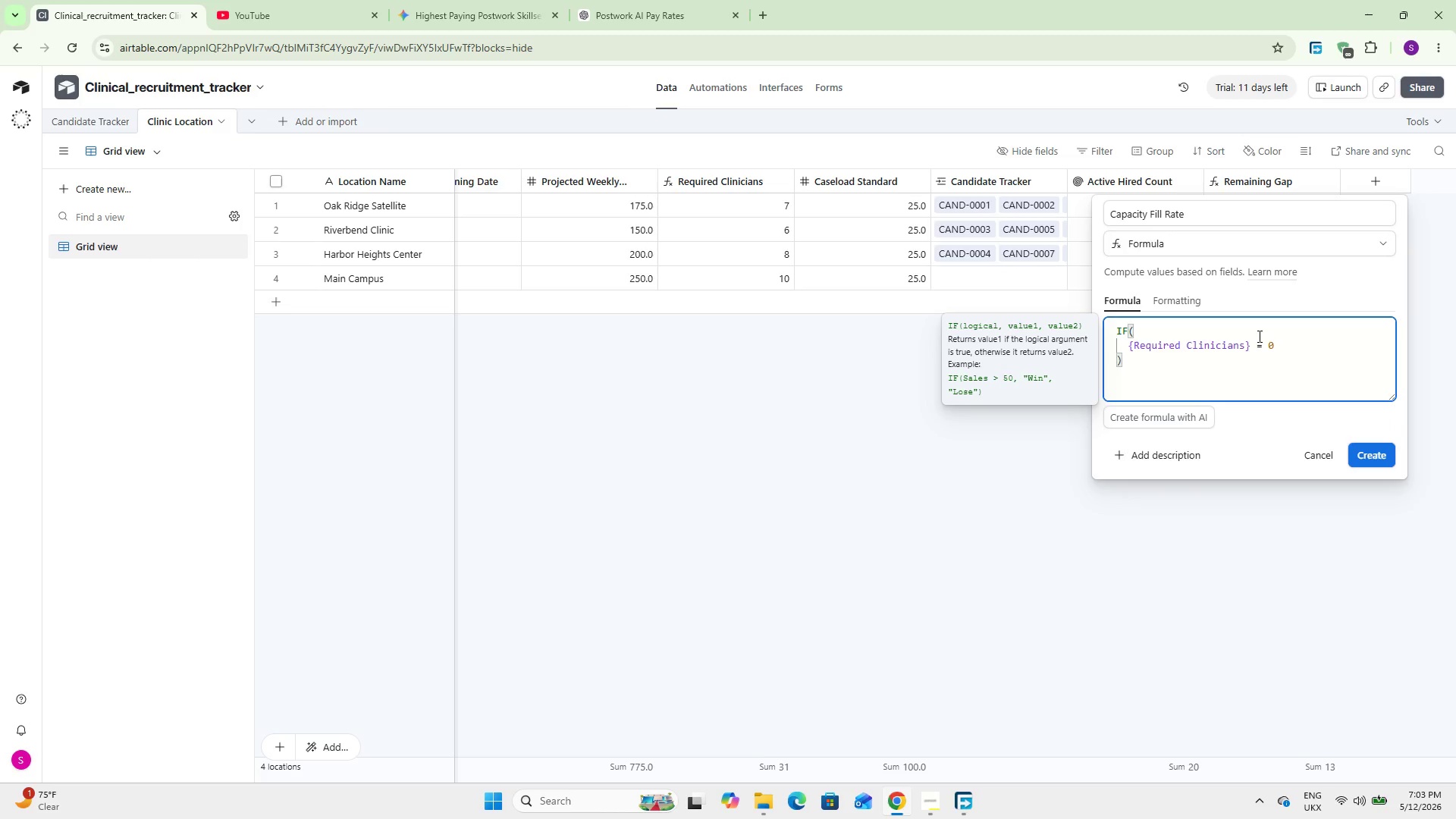 
key(Comma)
 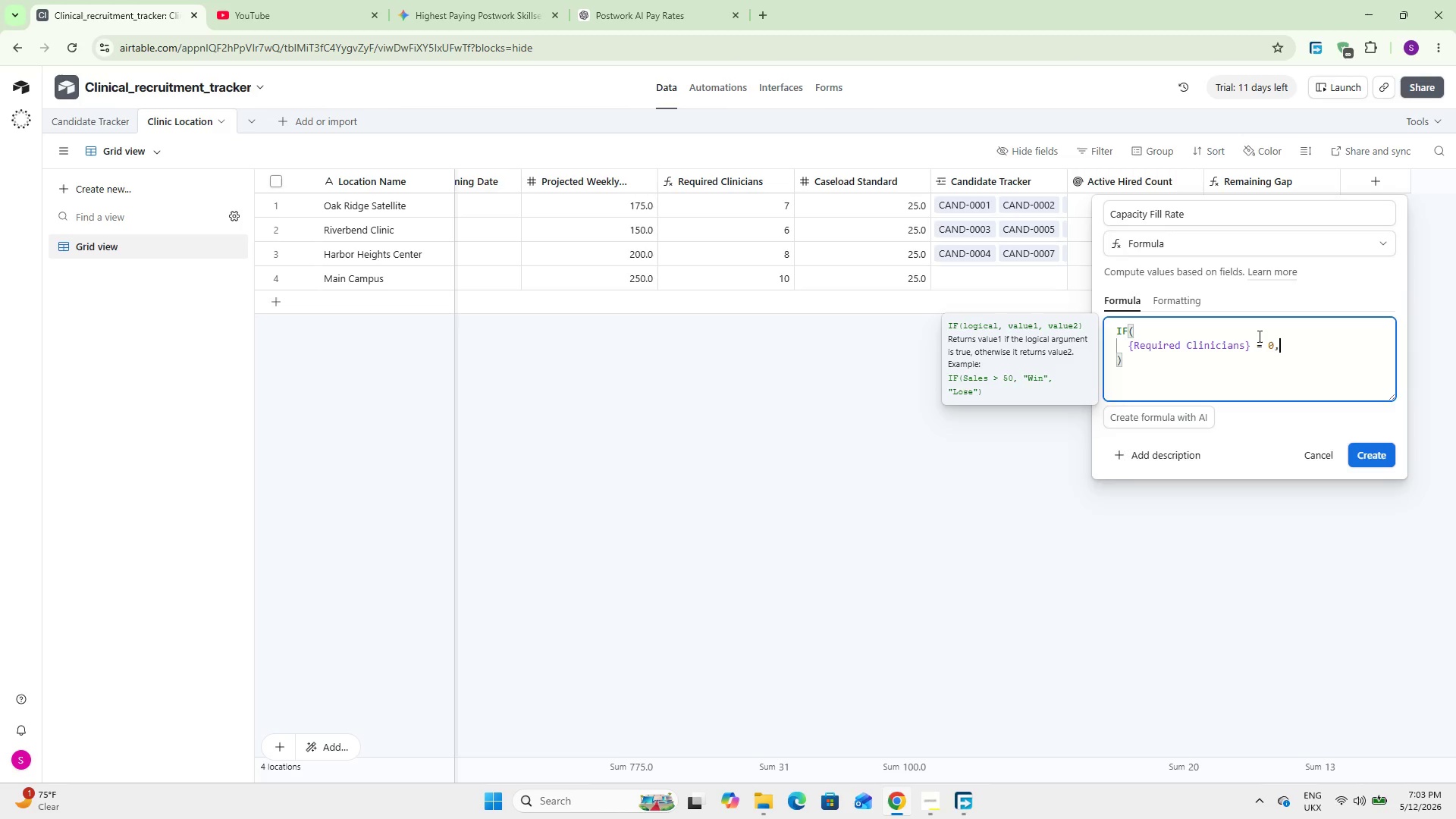 
key(Enter)
 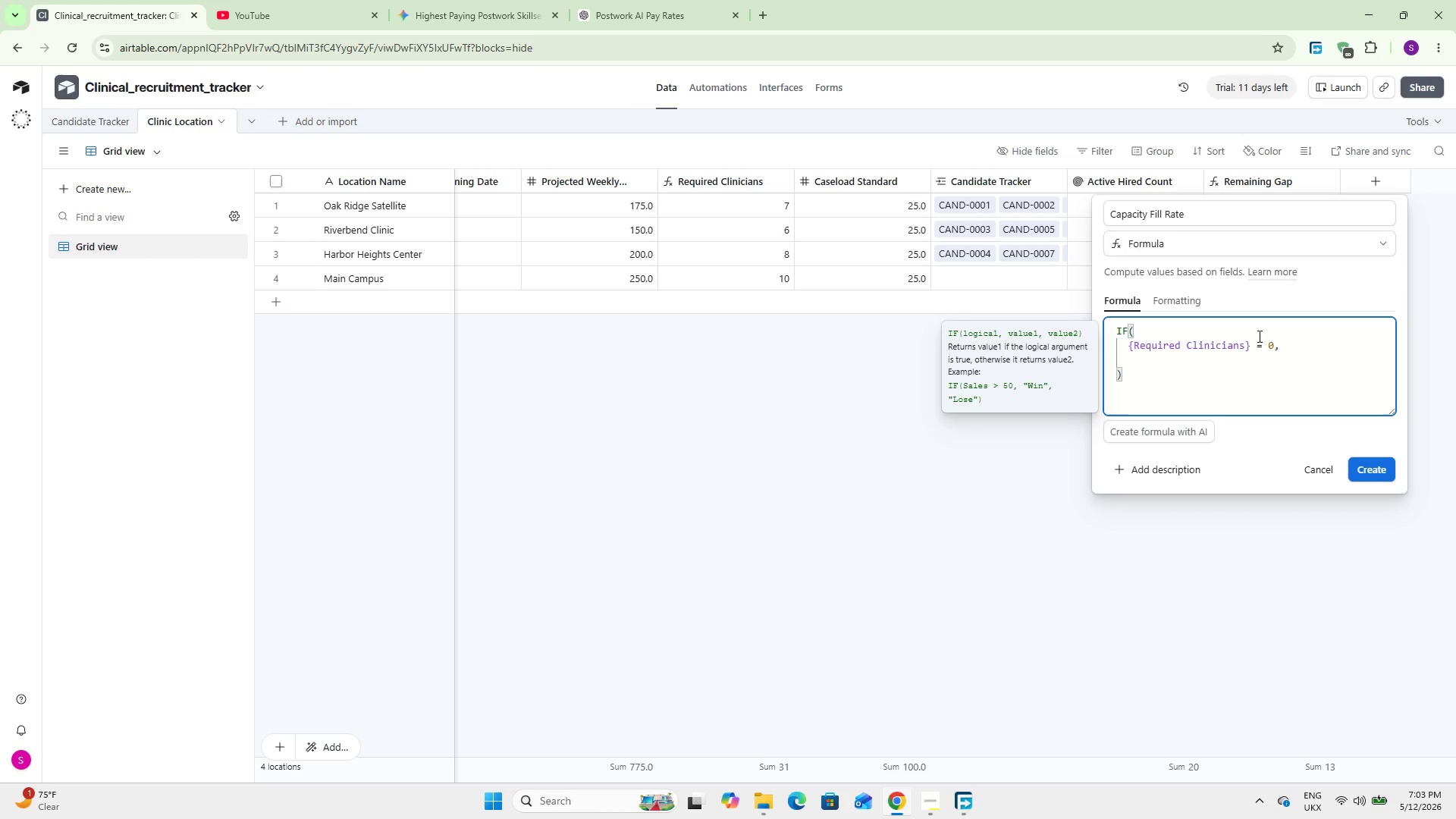 
key(0)
 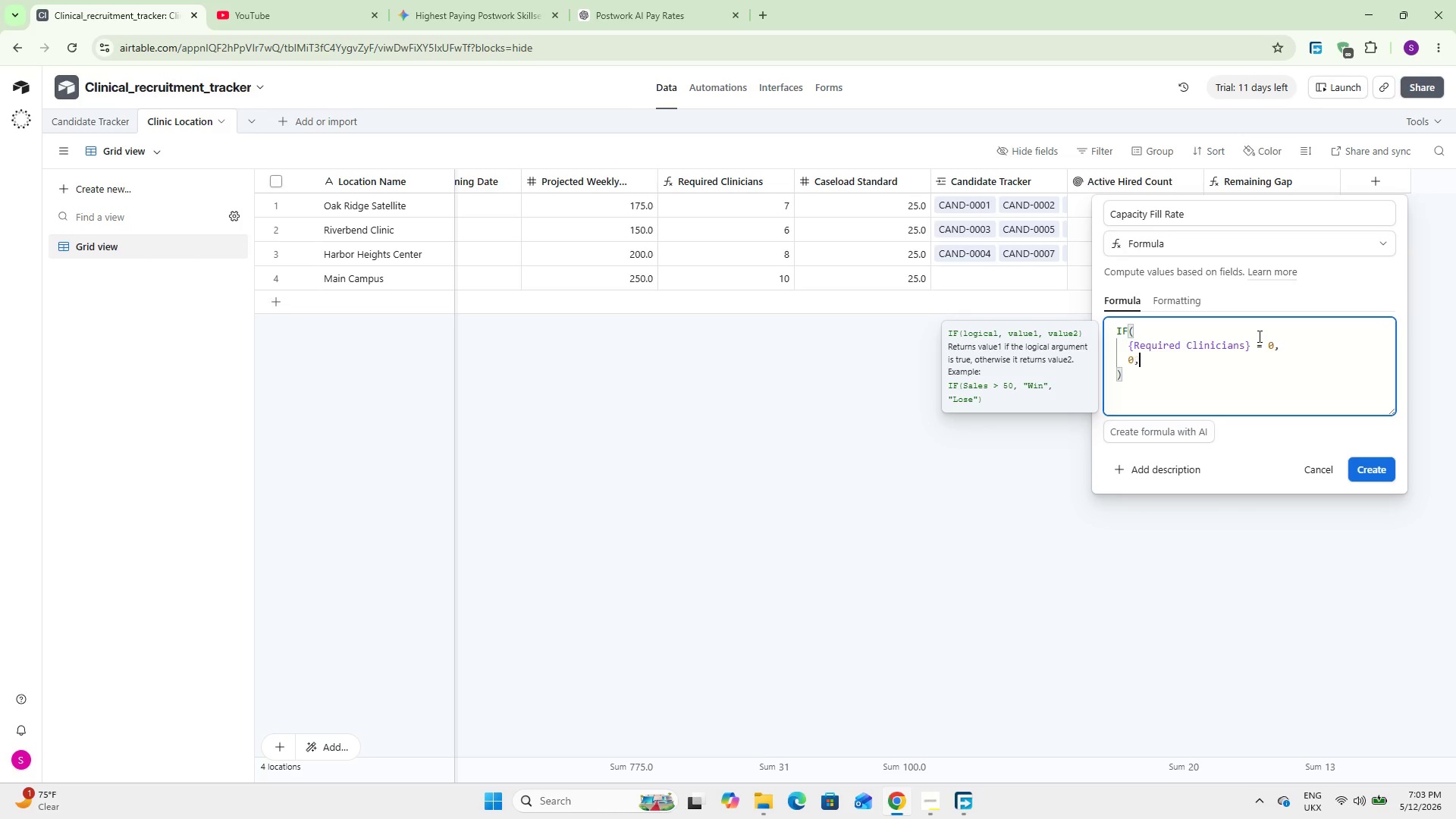 
key(Comma)
 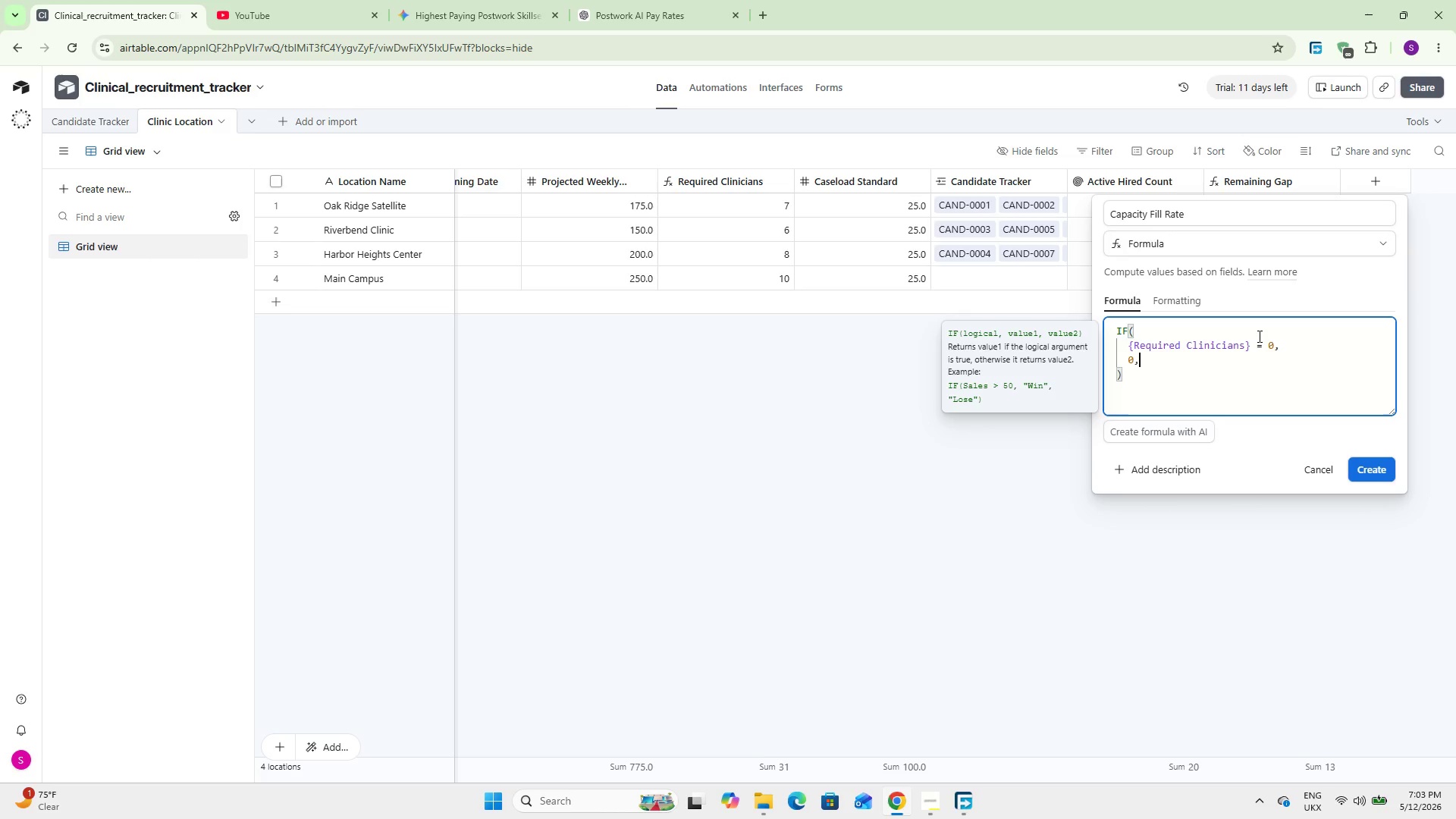 
key(Enter)
 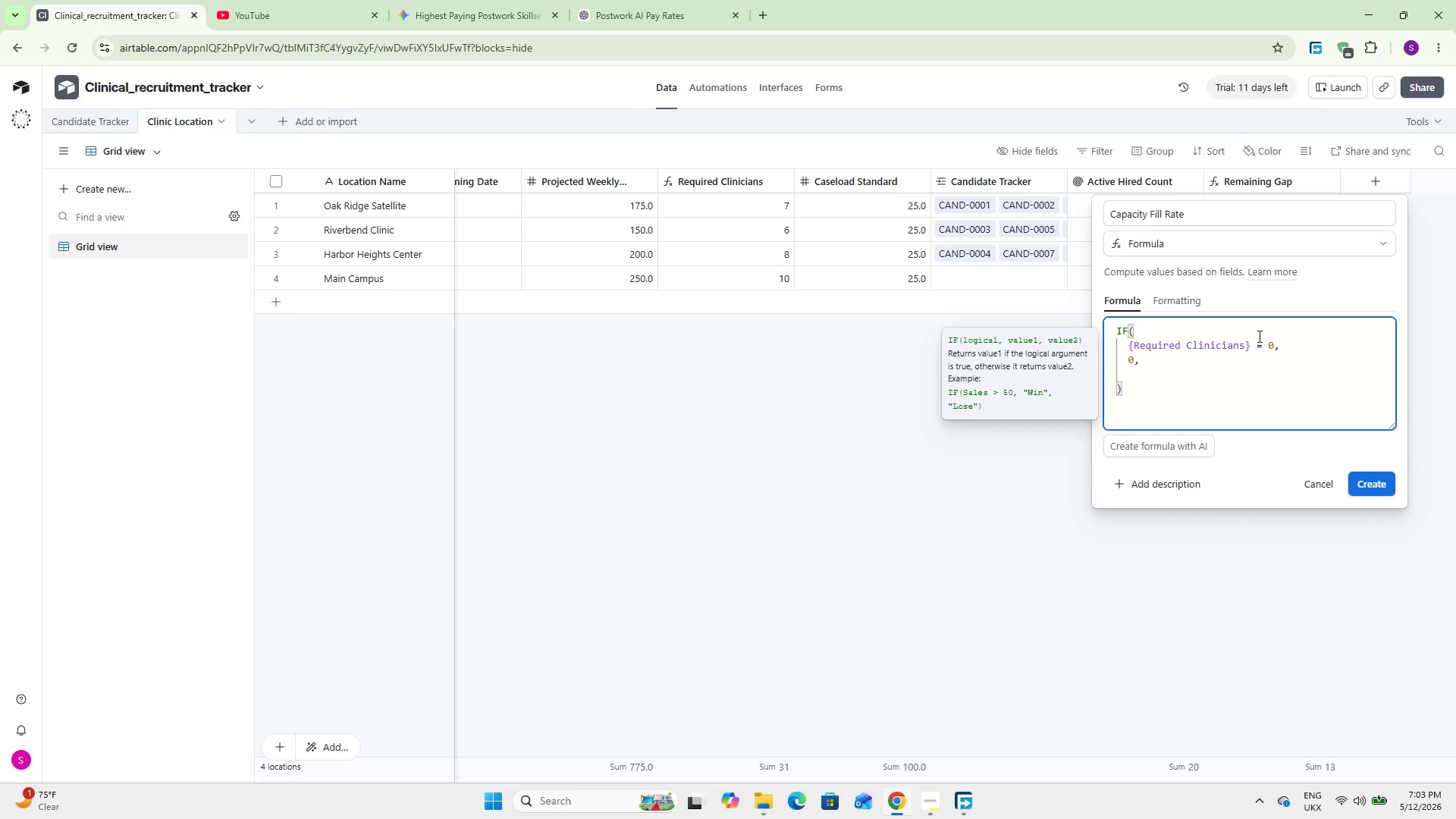 
type(ROUND)
 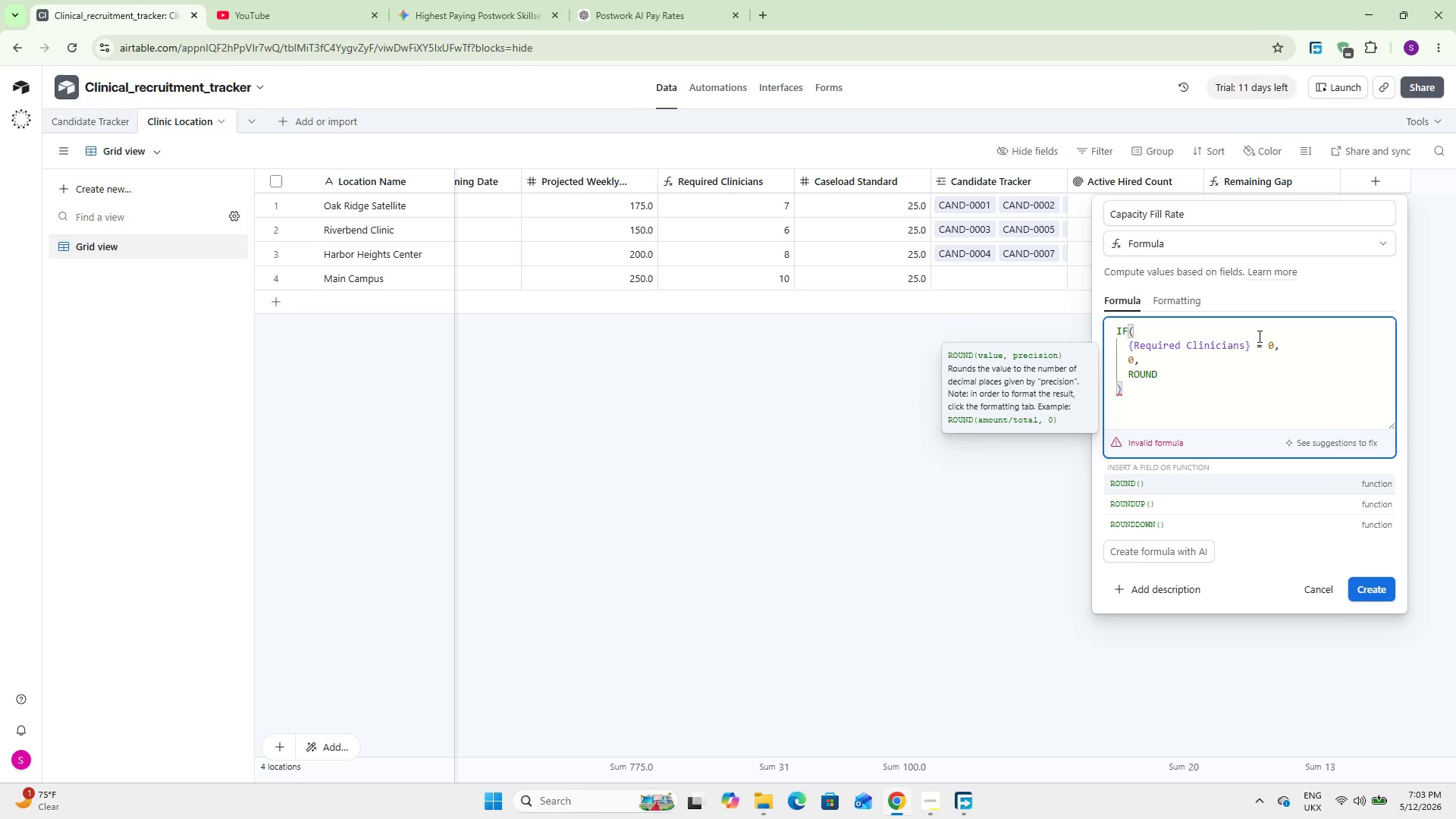 
key(Enter)
 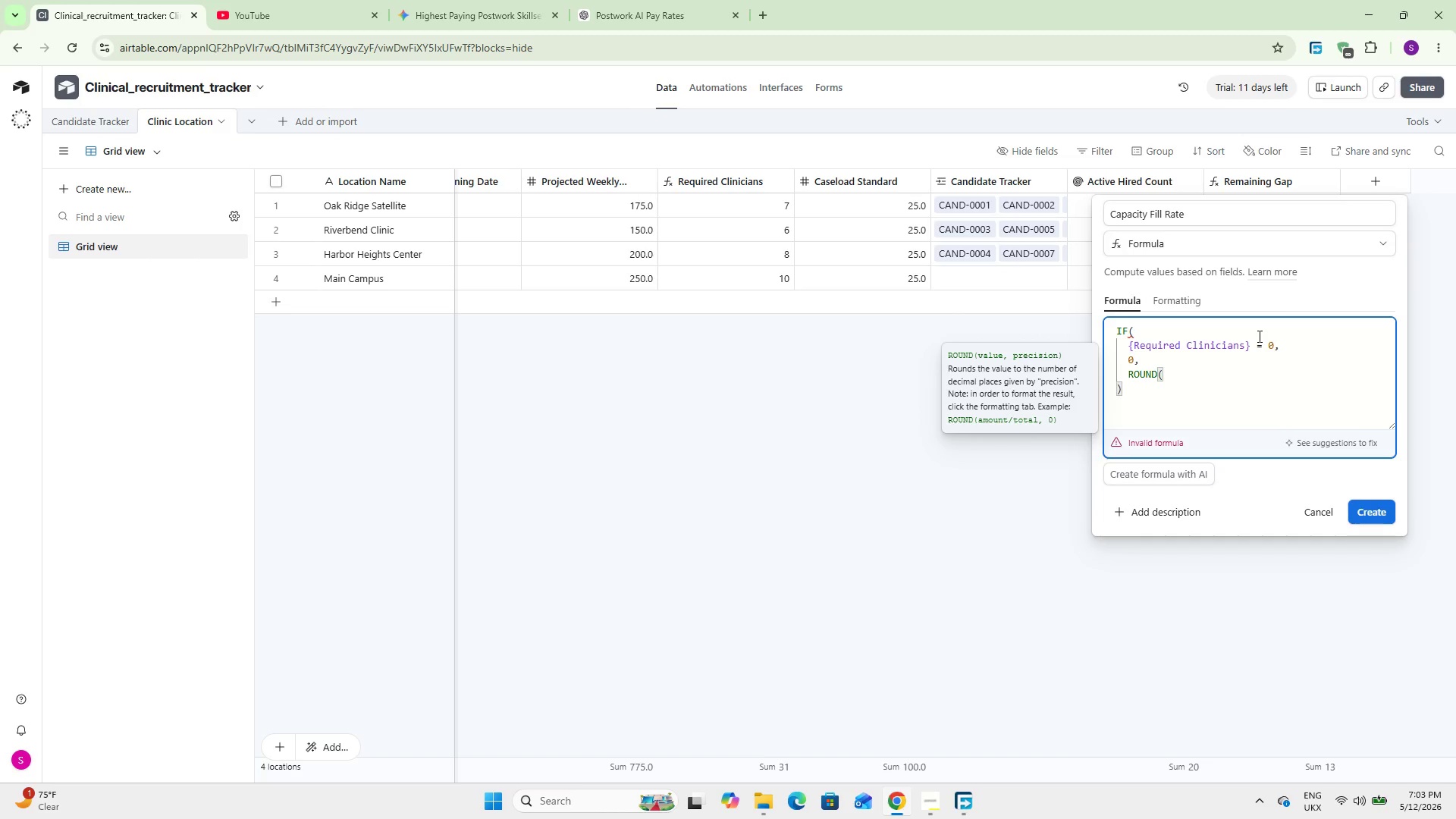 
key(Shift+0)
 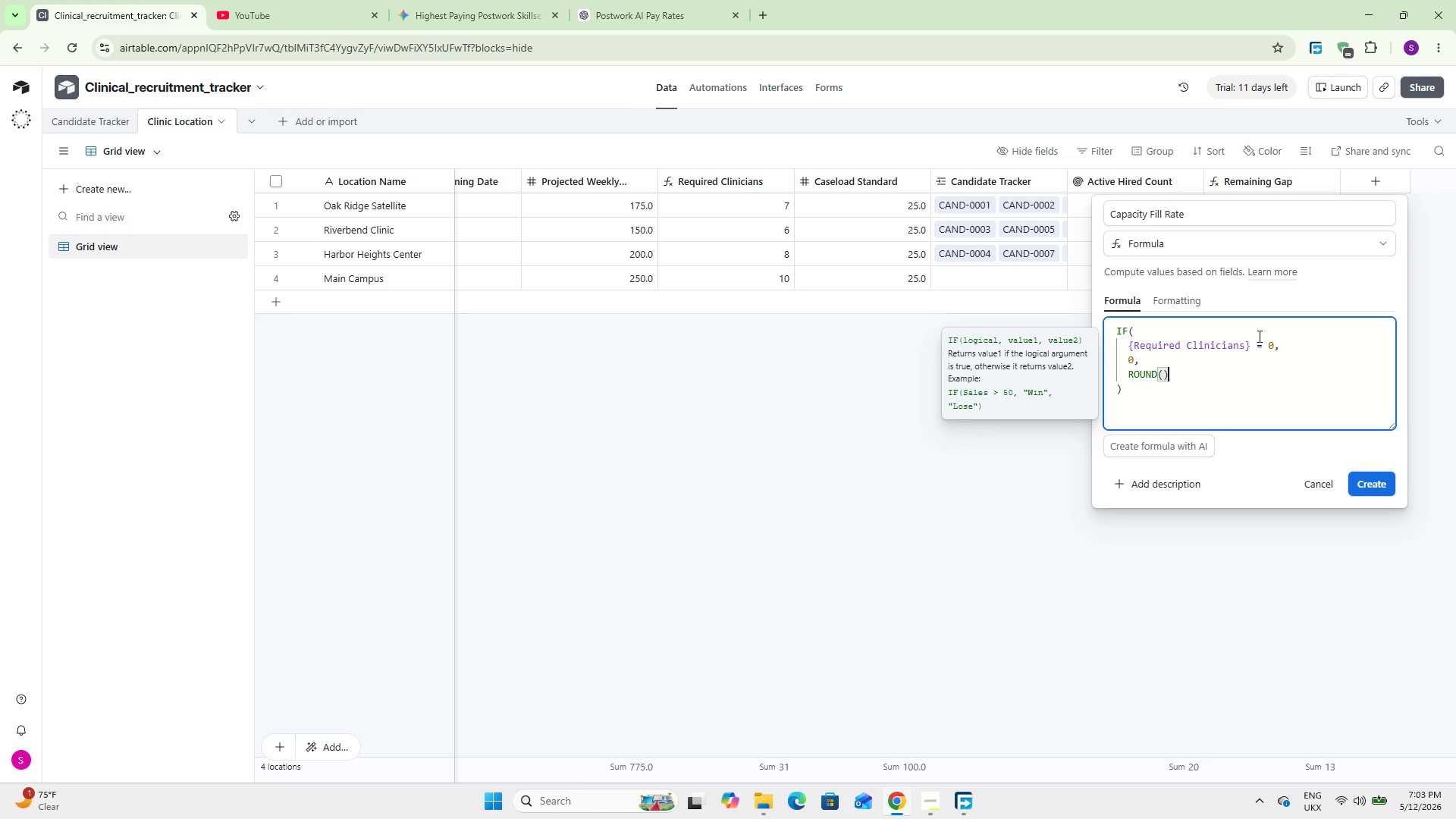 
key(ArrowLeft)
 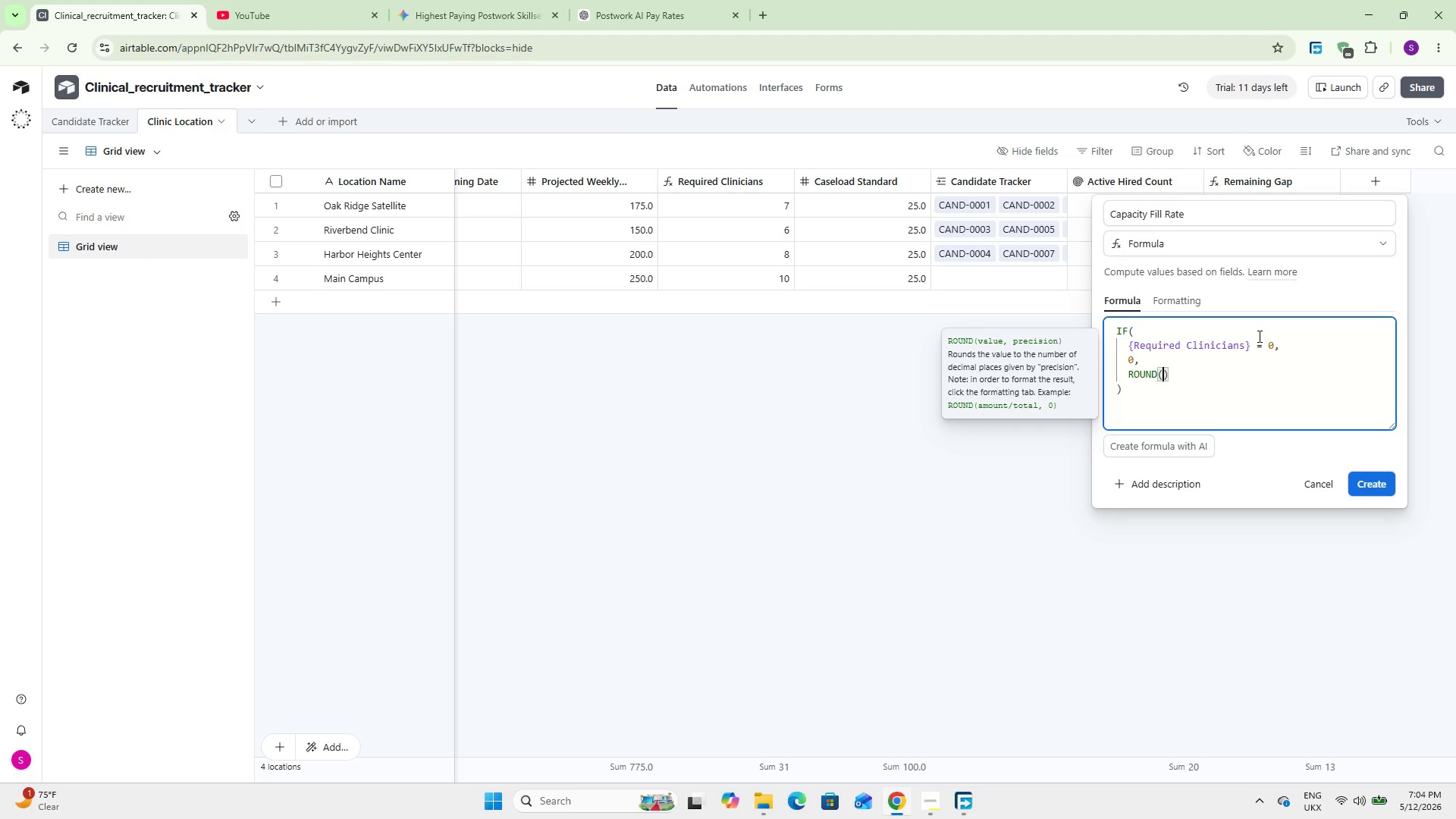 
wait(53.36)
 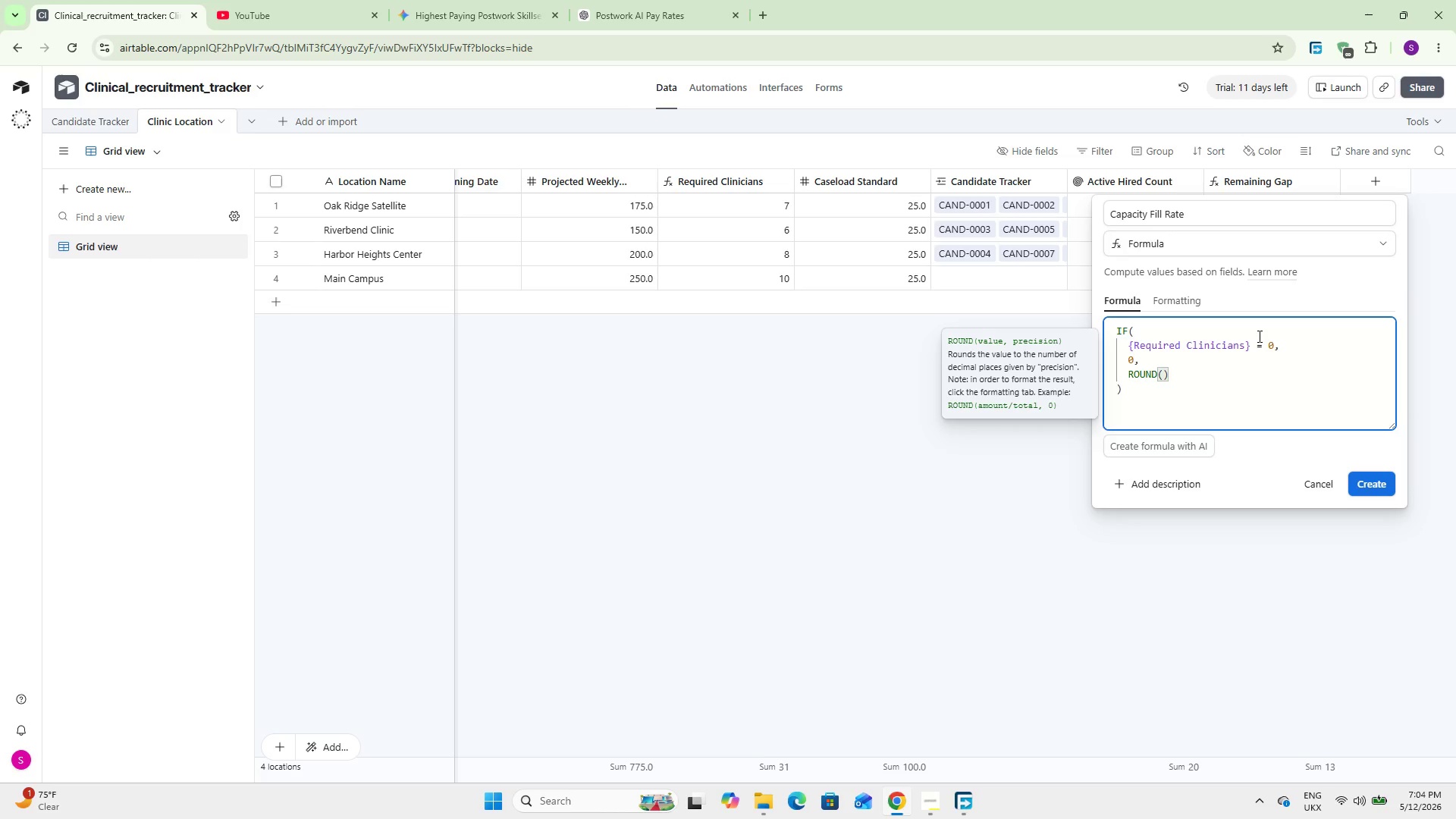 
type(Acti)
 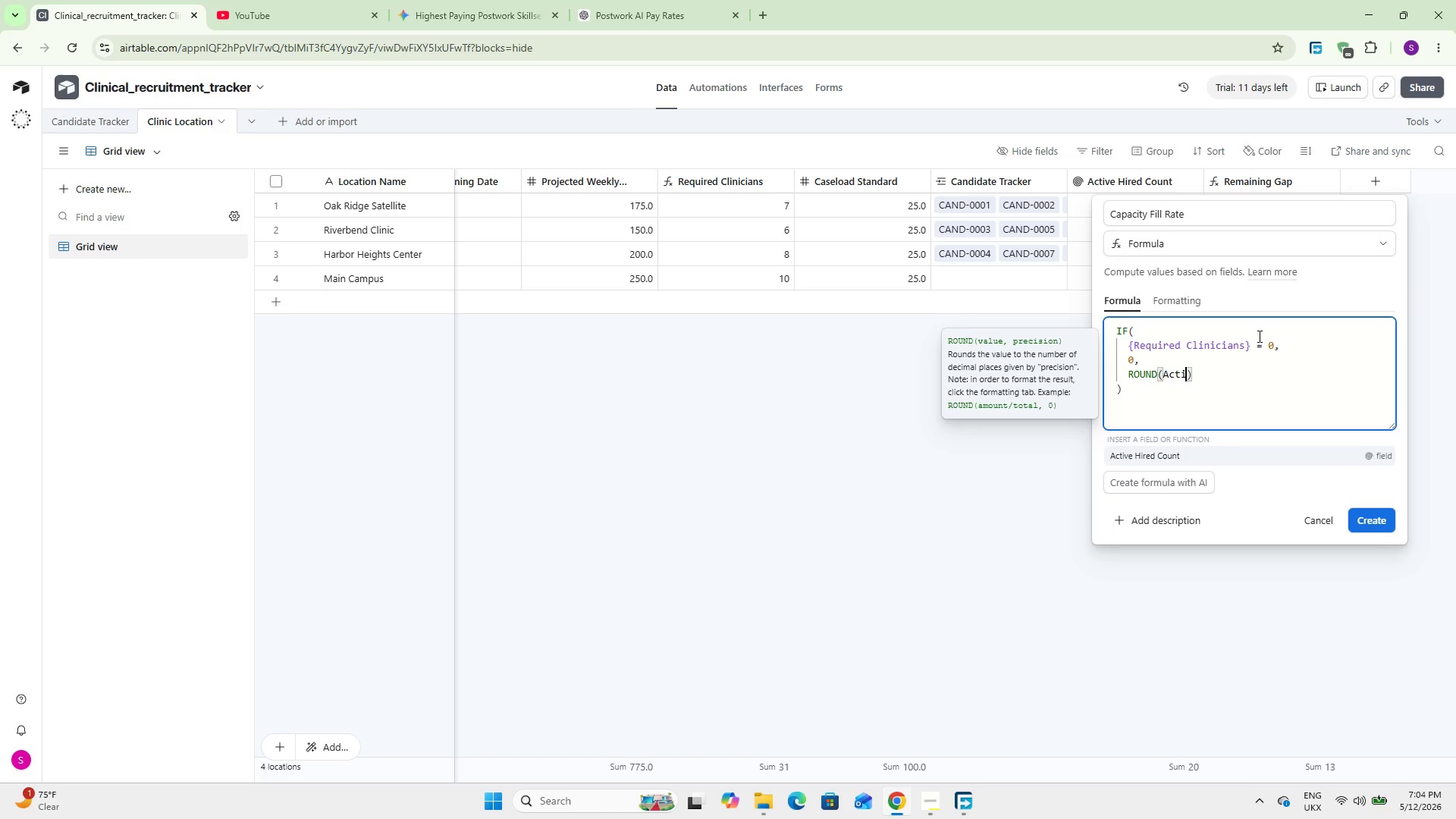 
key(Enter)
 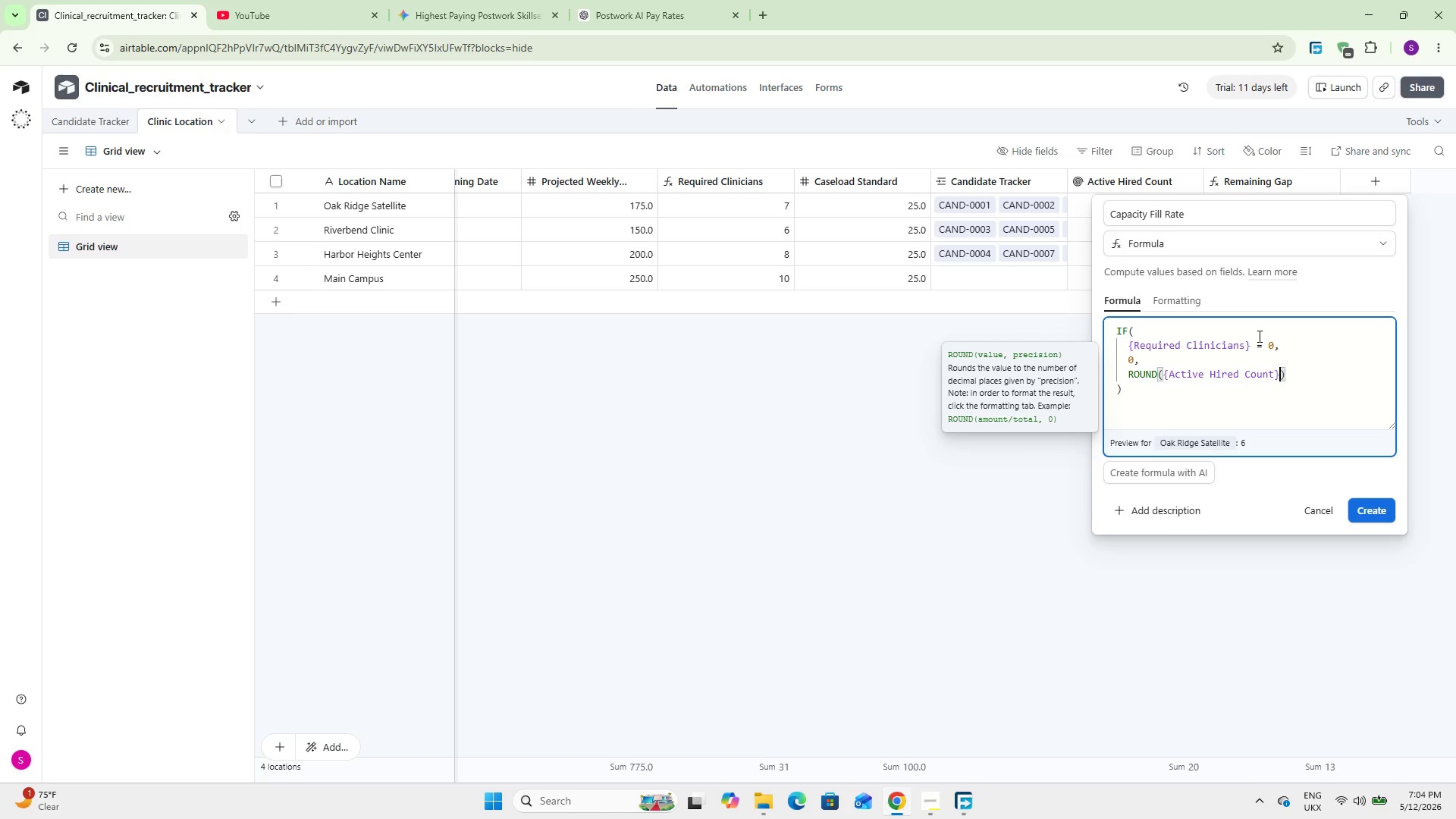 
type( / {re)
 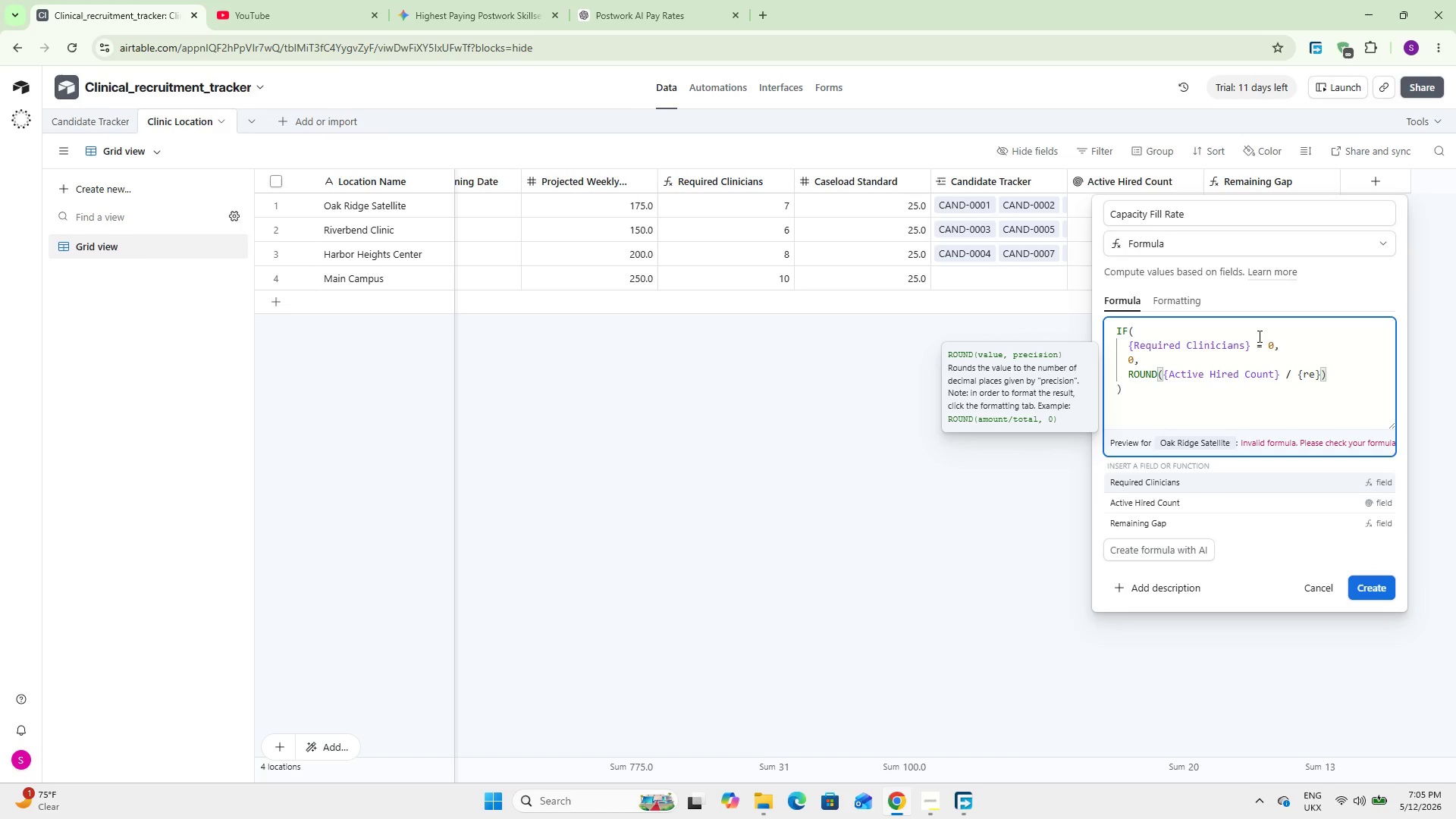 
key(Enter)
 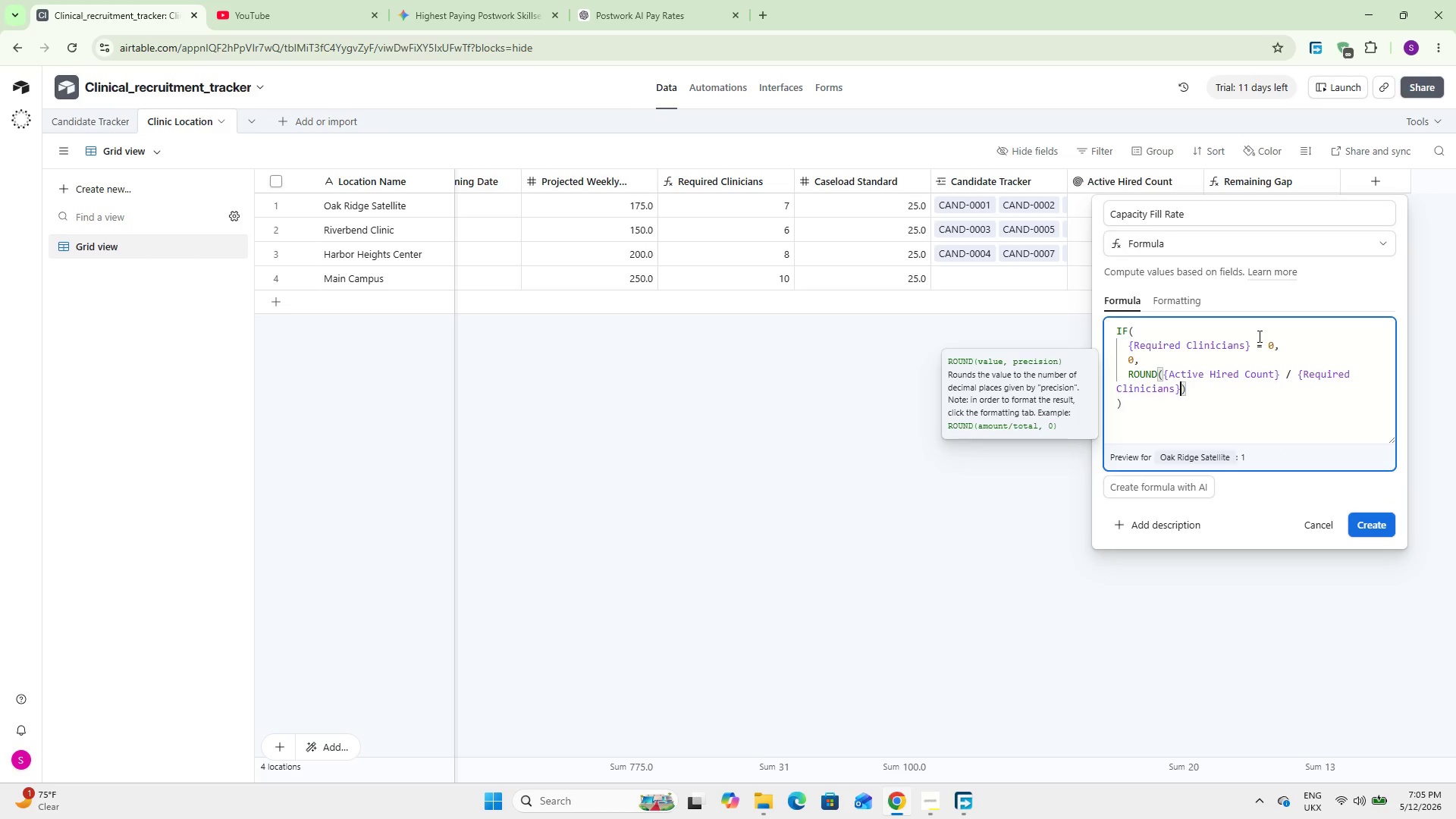 
key(ArrowRight)
 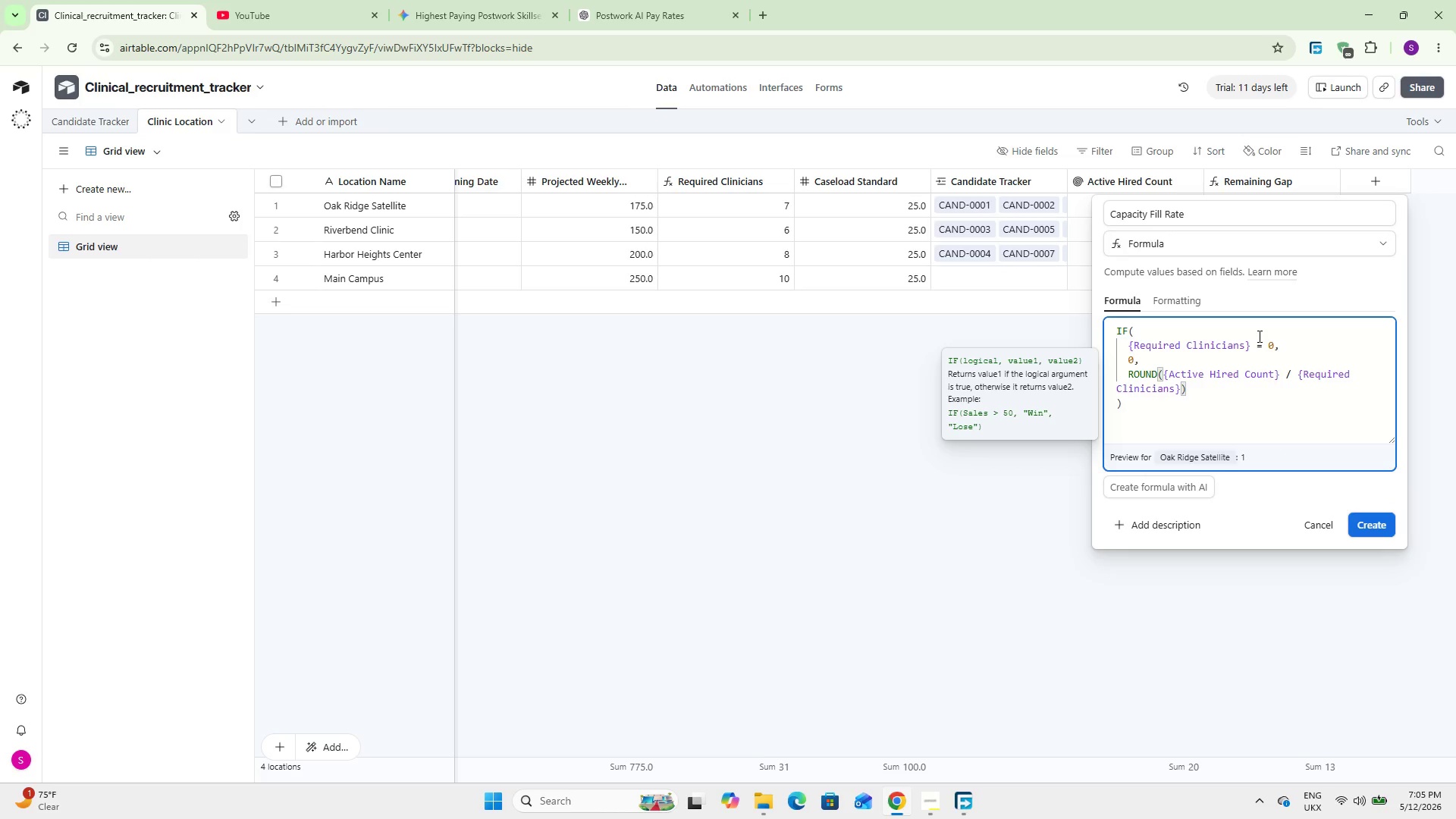 
type( * 100, 1)
 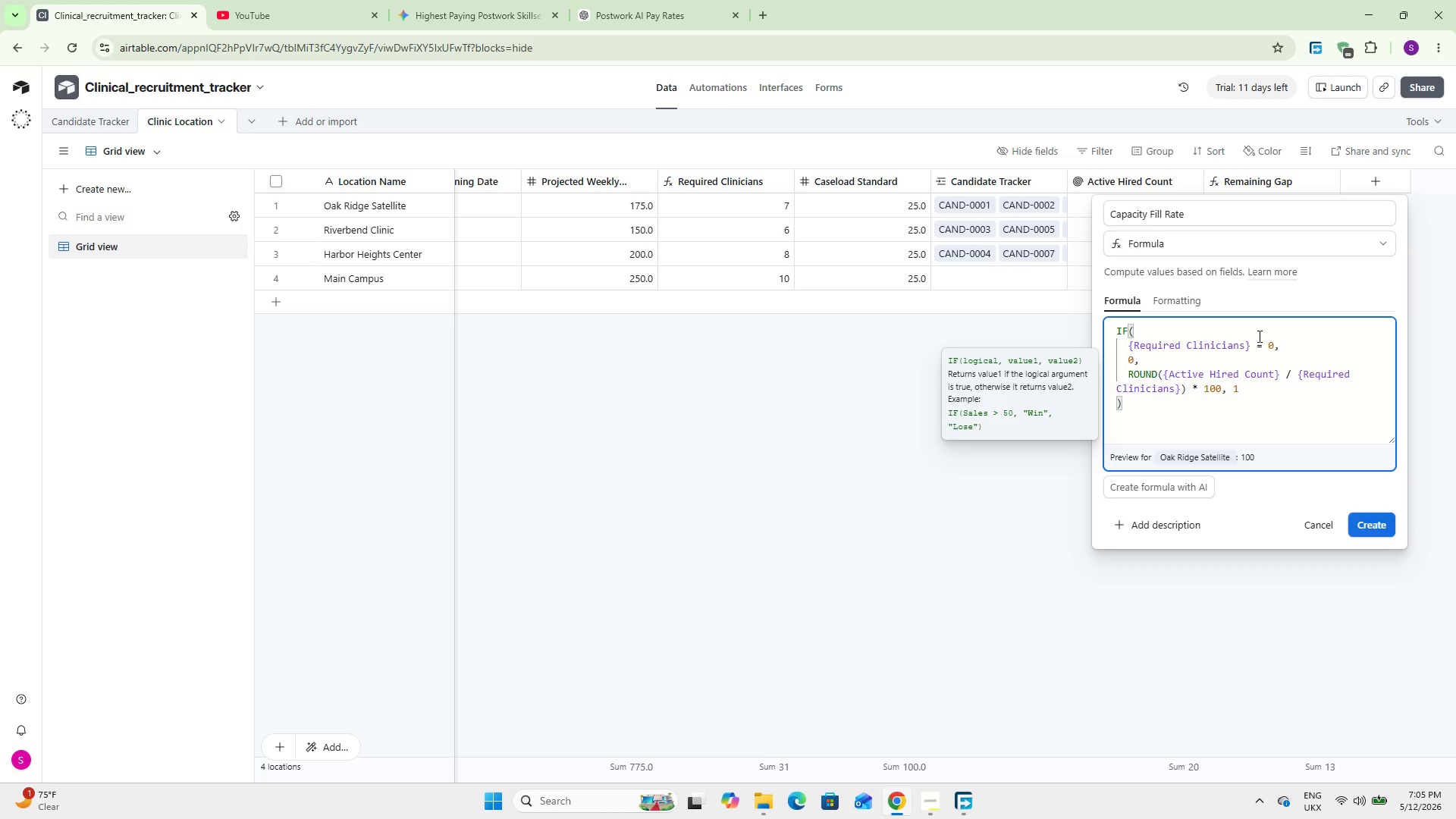 
wait(14.97)
 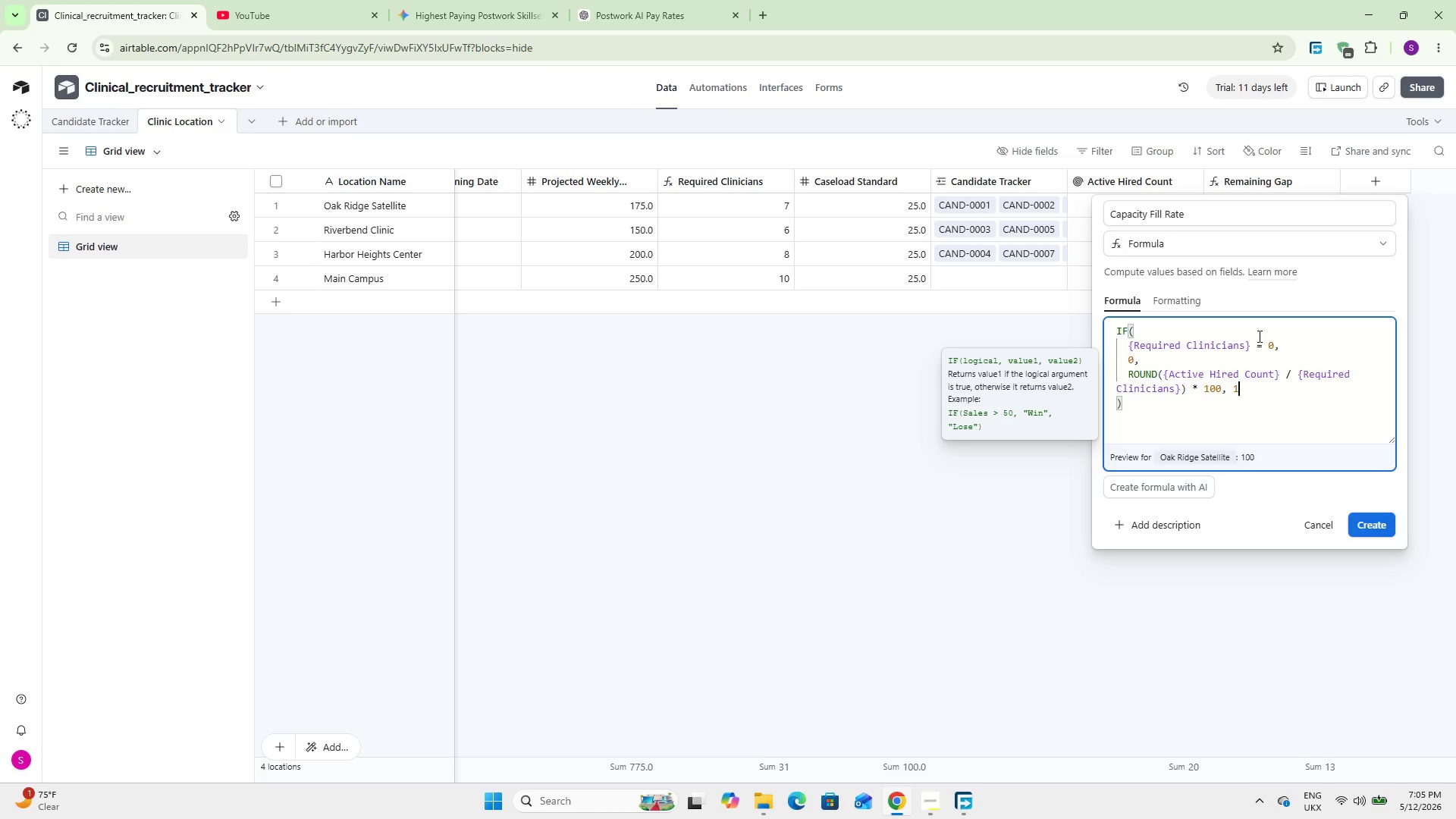 
left_click([1372, 529])
 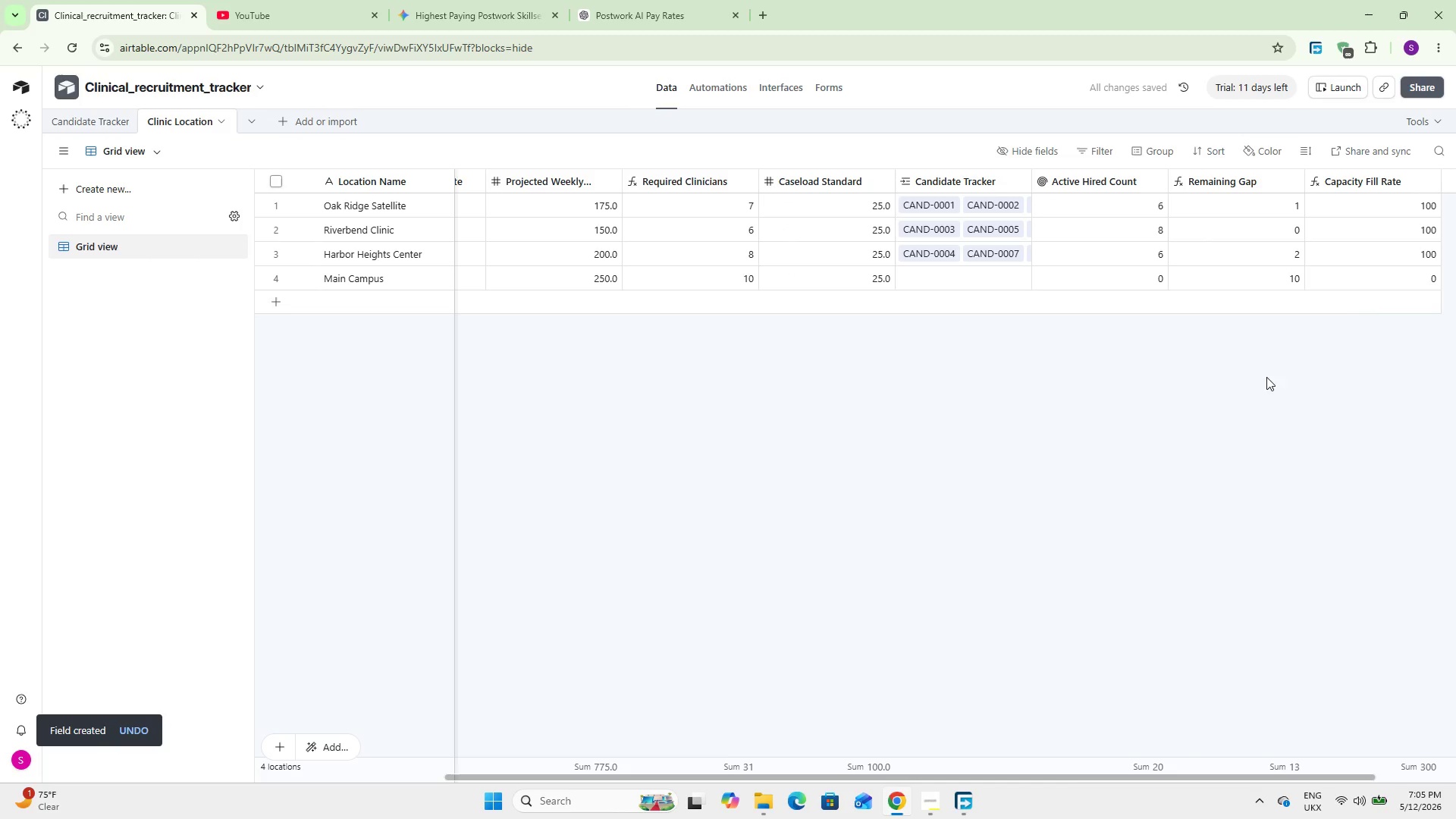 
hold_key(key=ShiftLeft, duration=0.81)
scroll: coordinate [1266, 386], scroll_direction: down, amount: 7.0
 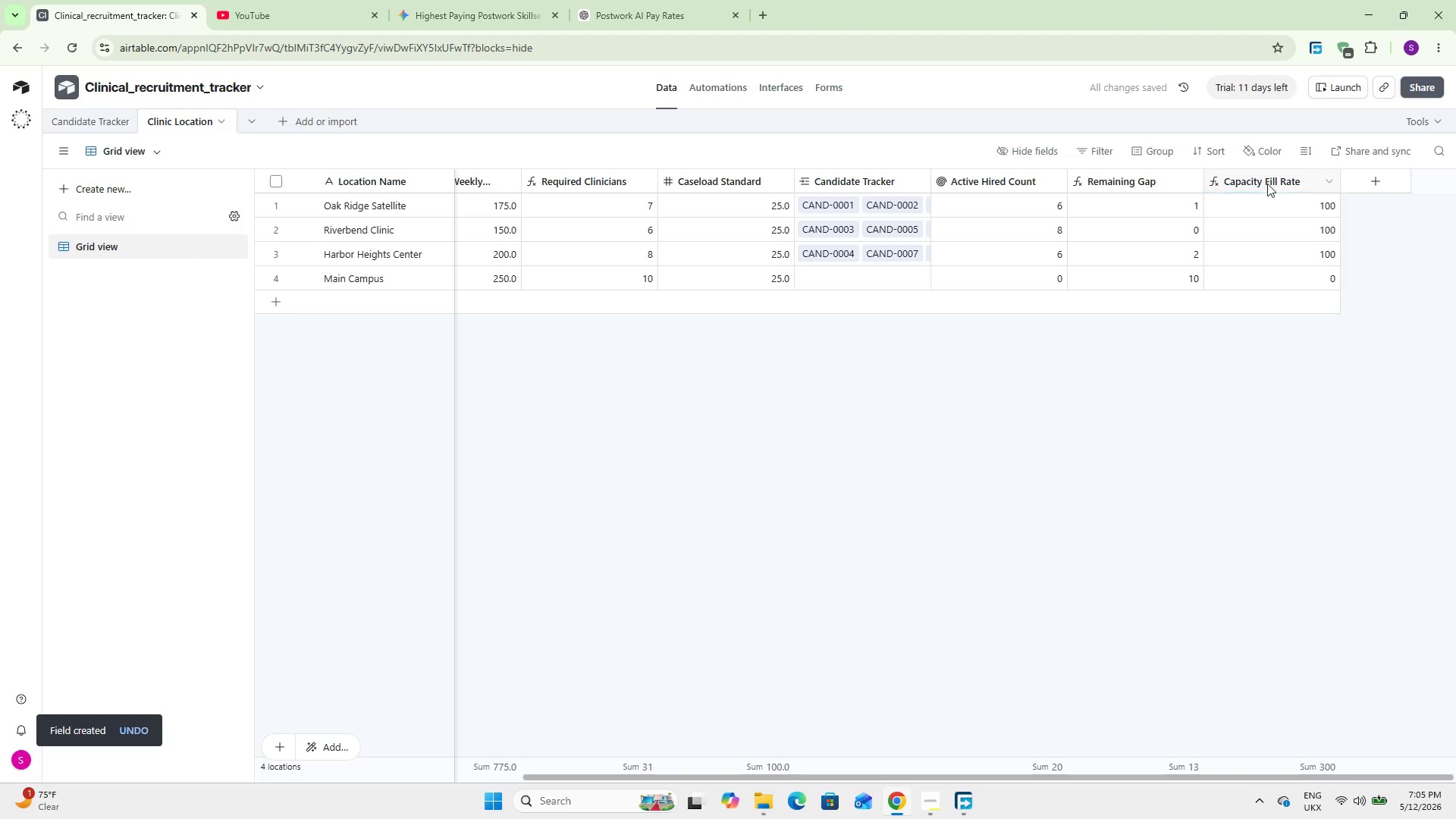 
double_click([1269, 180])
 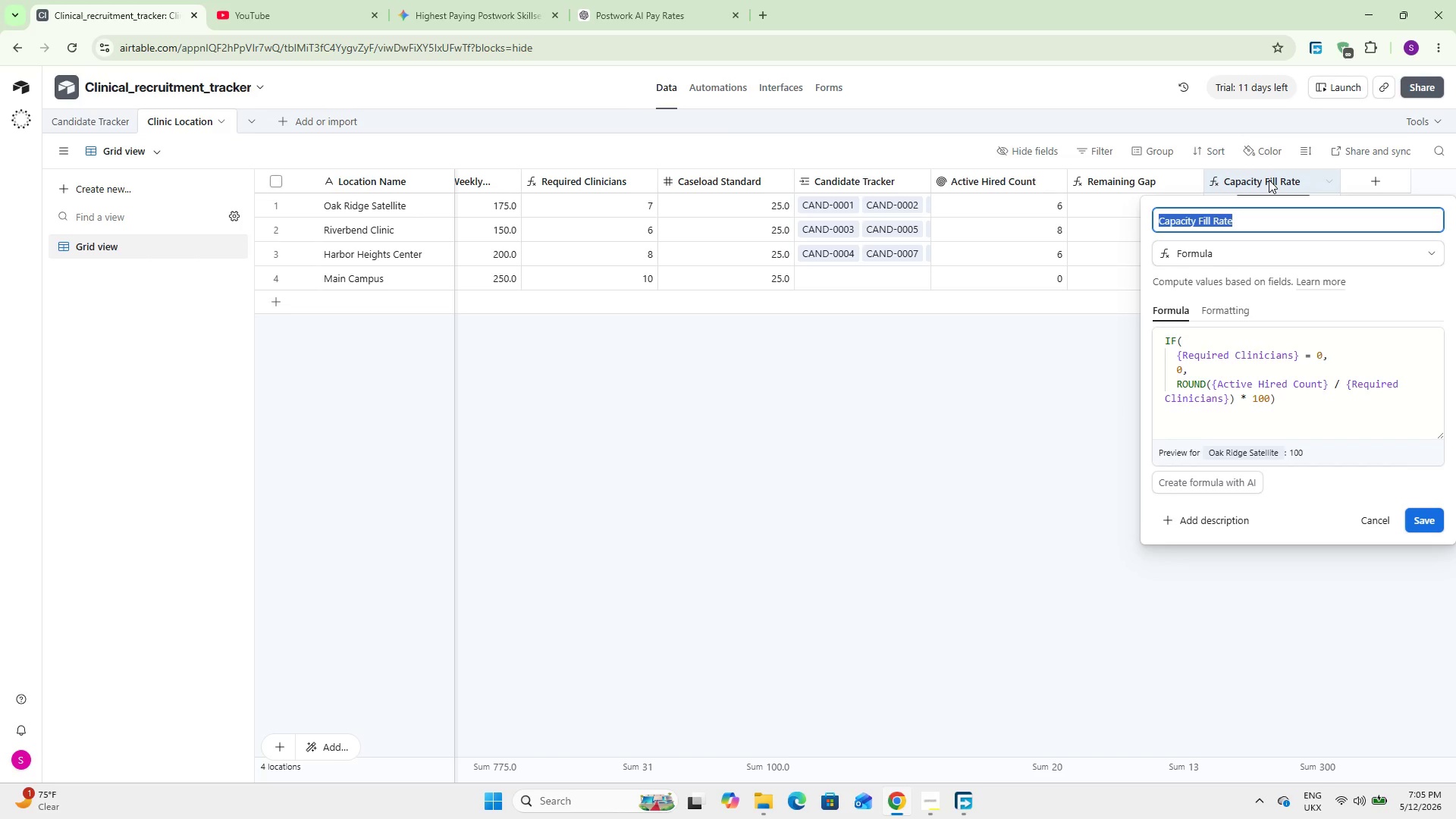 
wait(10.12)
 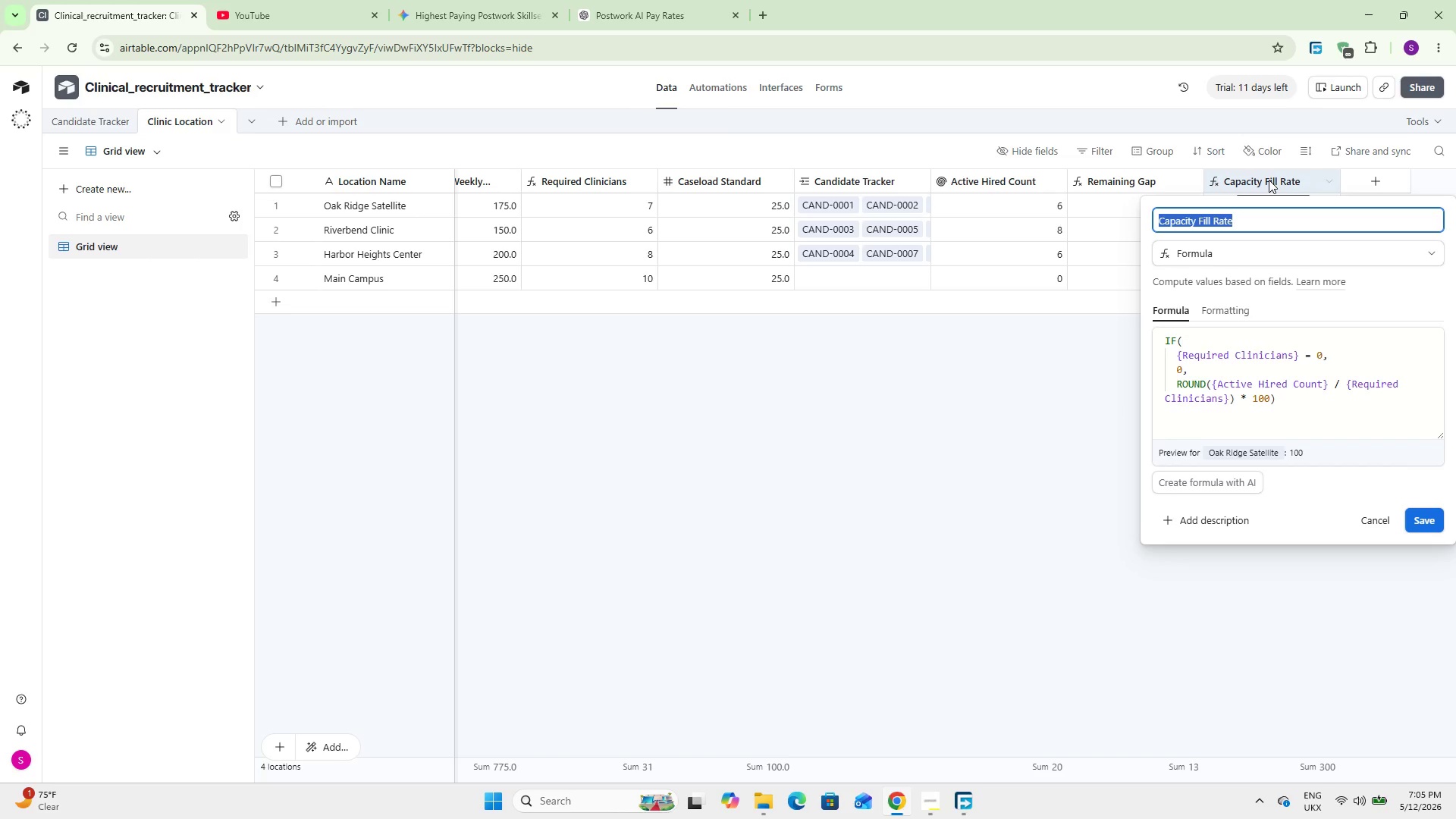 
hold_key(key=ShiftLeft, duration=4.05)
scroll: coordinate [934, 499], scroll_direction: up, amount: 8.0
 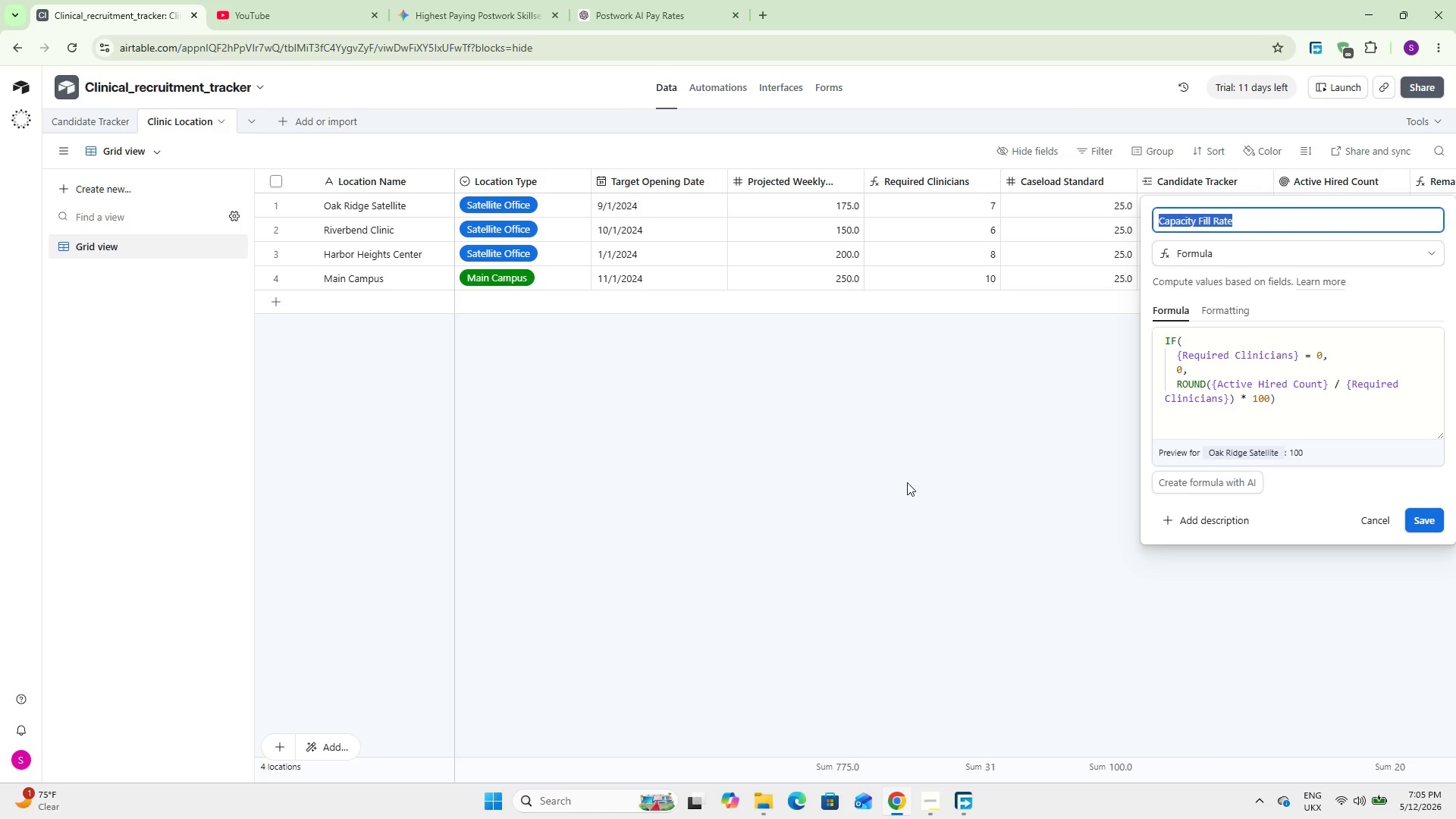 
scroll: coordinate [907, 482], scroll_direction: down, amount: 1.0
 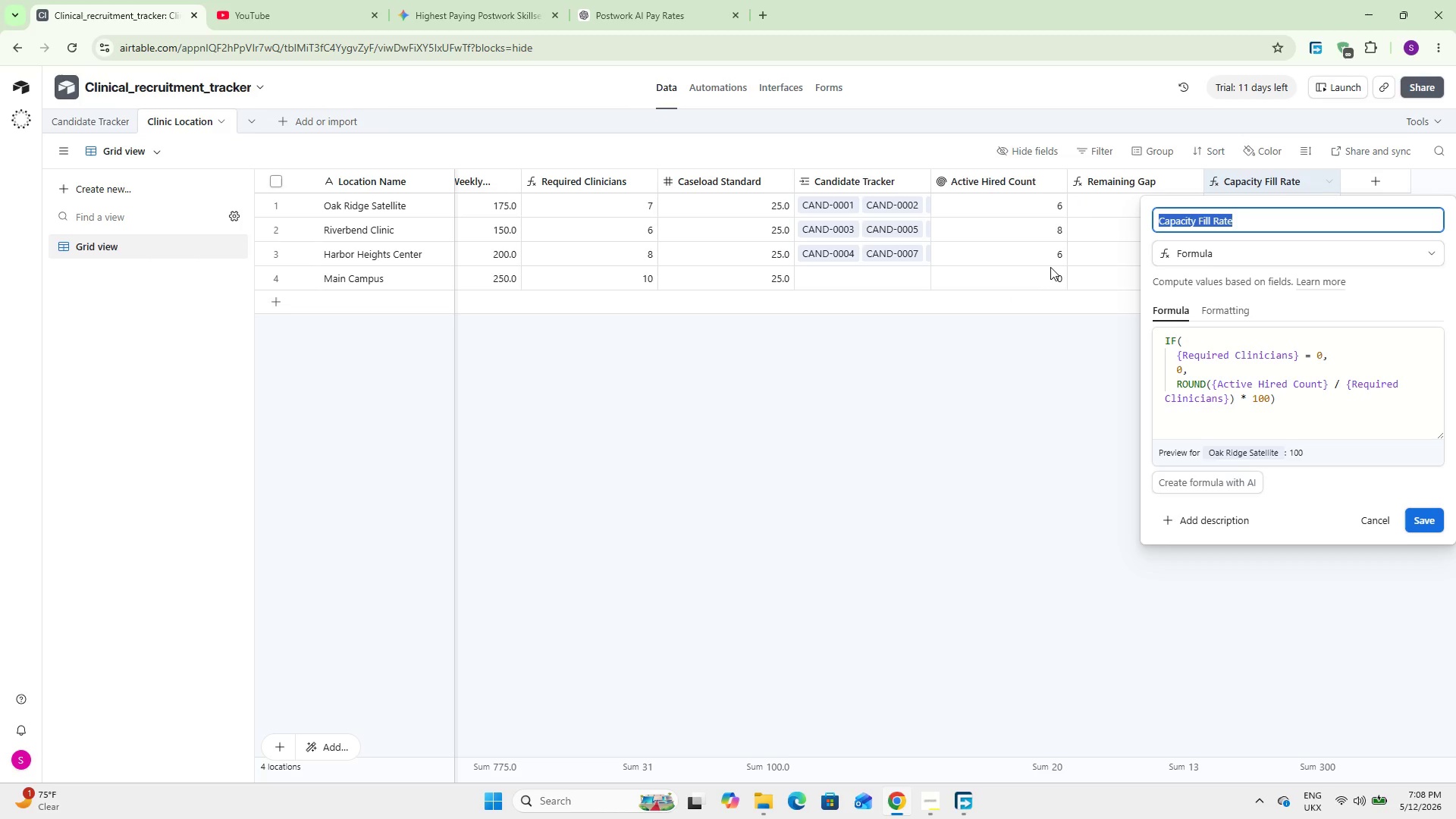 
wait(146.62)
 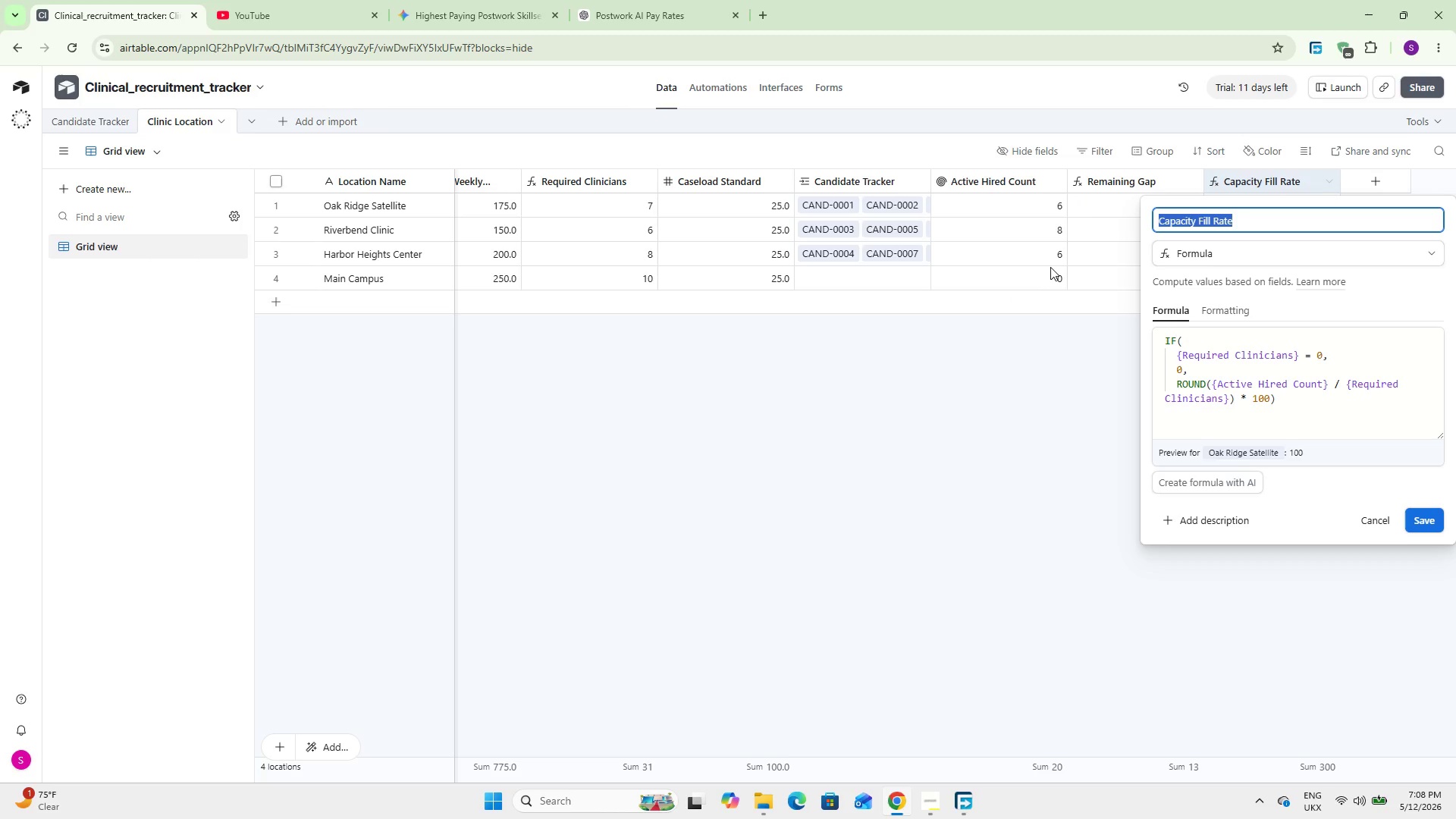 
left_click([1235, 319])
 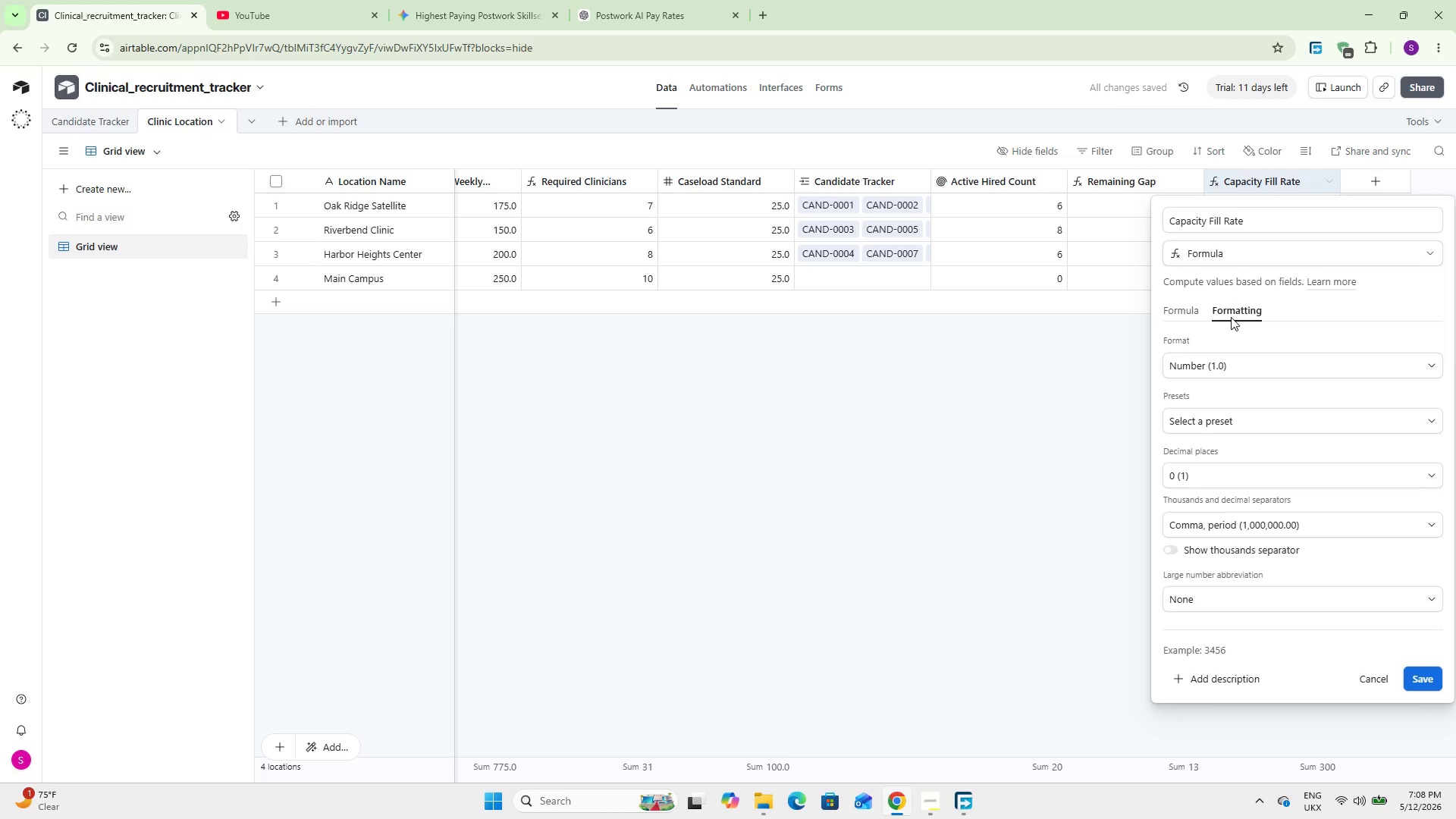 
wait(5.47)
 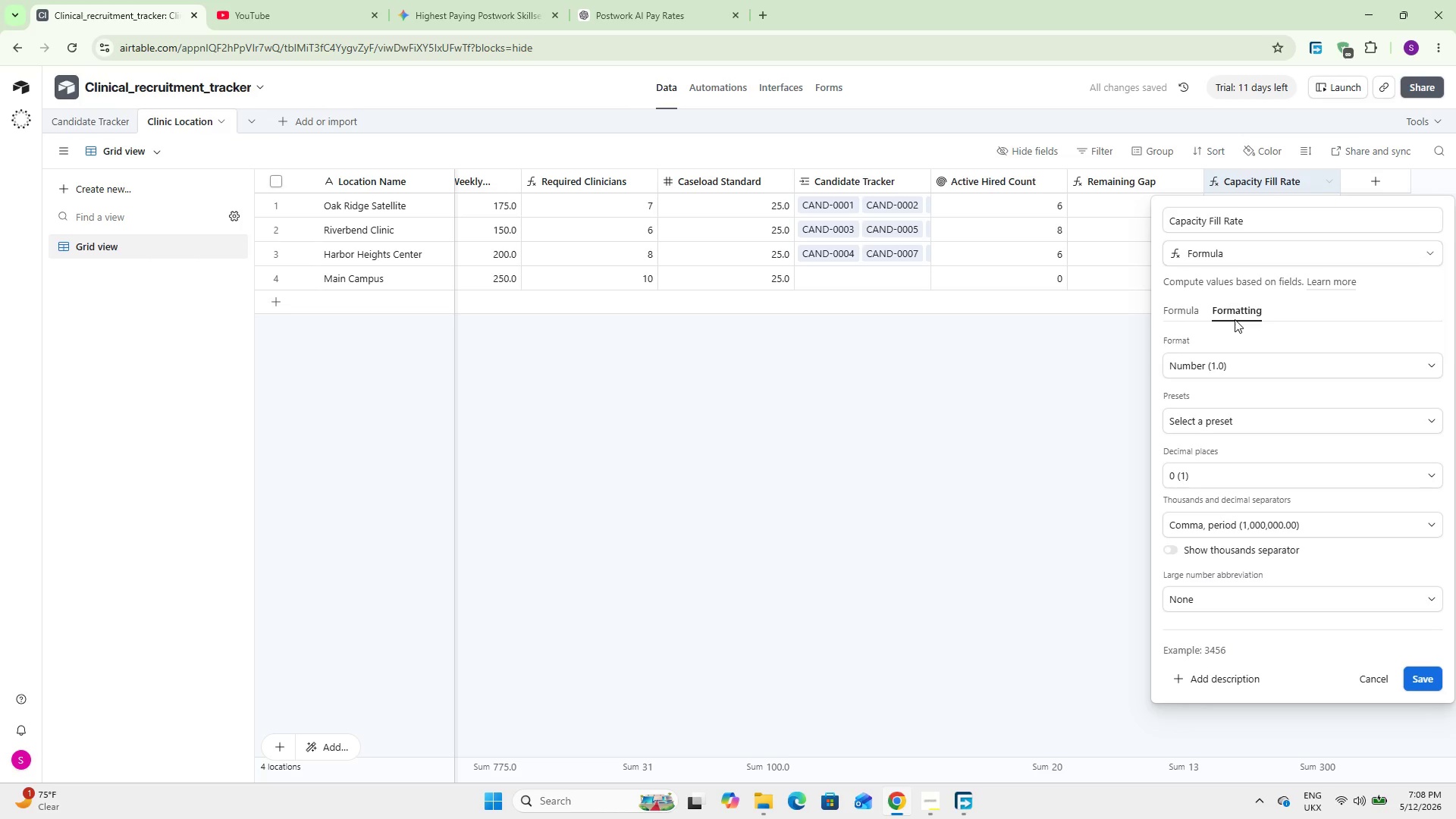 
left_click([1383, 685])
 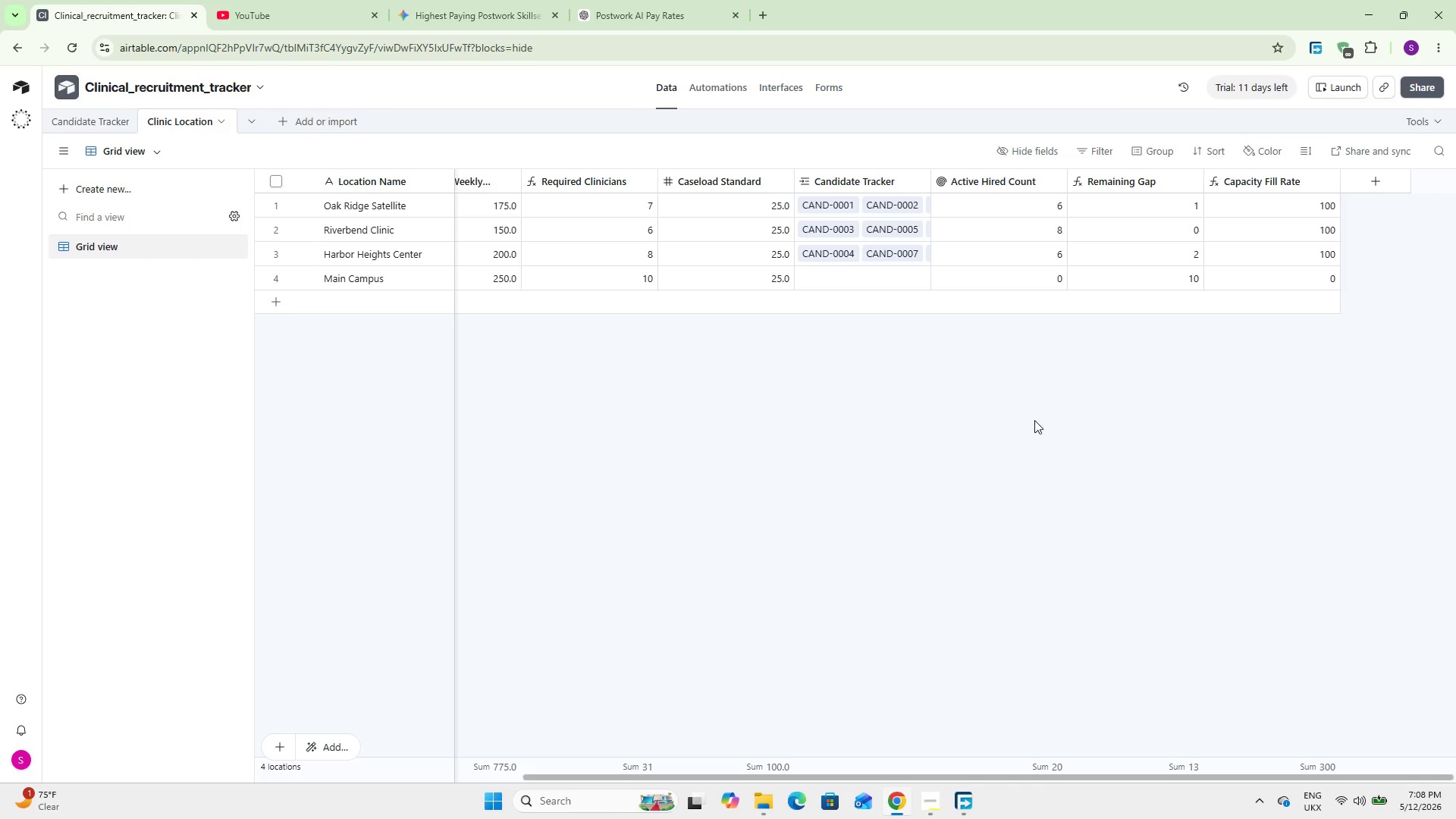 
hold_key(key=ShiftLeft, duration=0.78)
scroll: coordinate [1040, 445], scroll_direction: down, amount: 7.0
 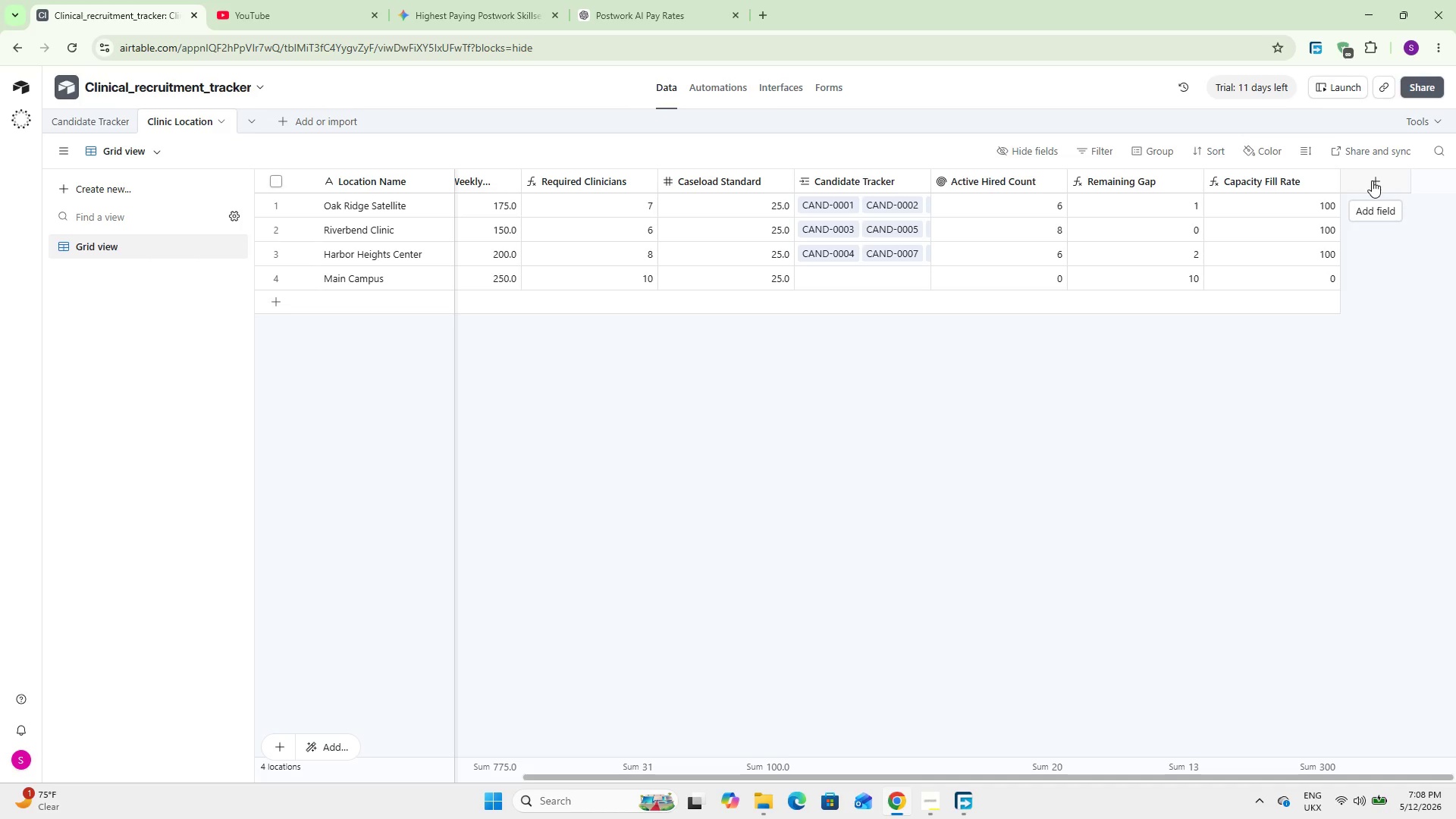 
left_click([1373, 184])
 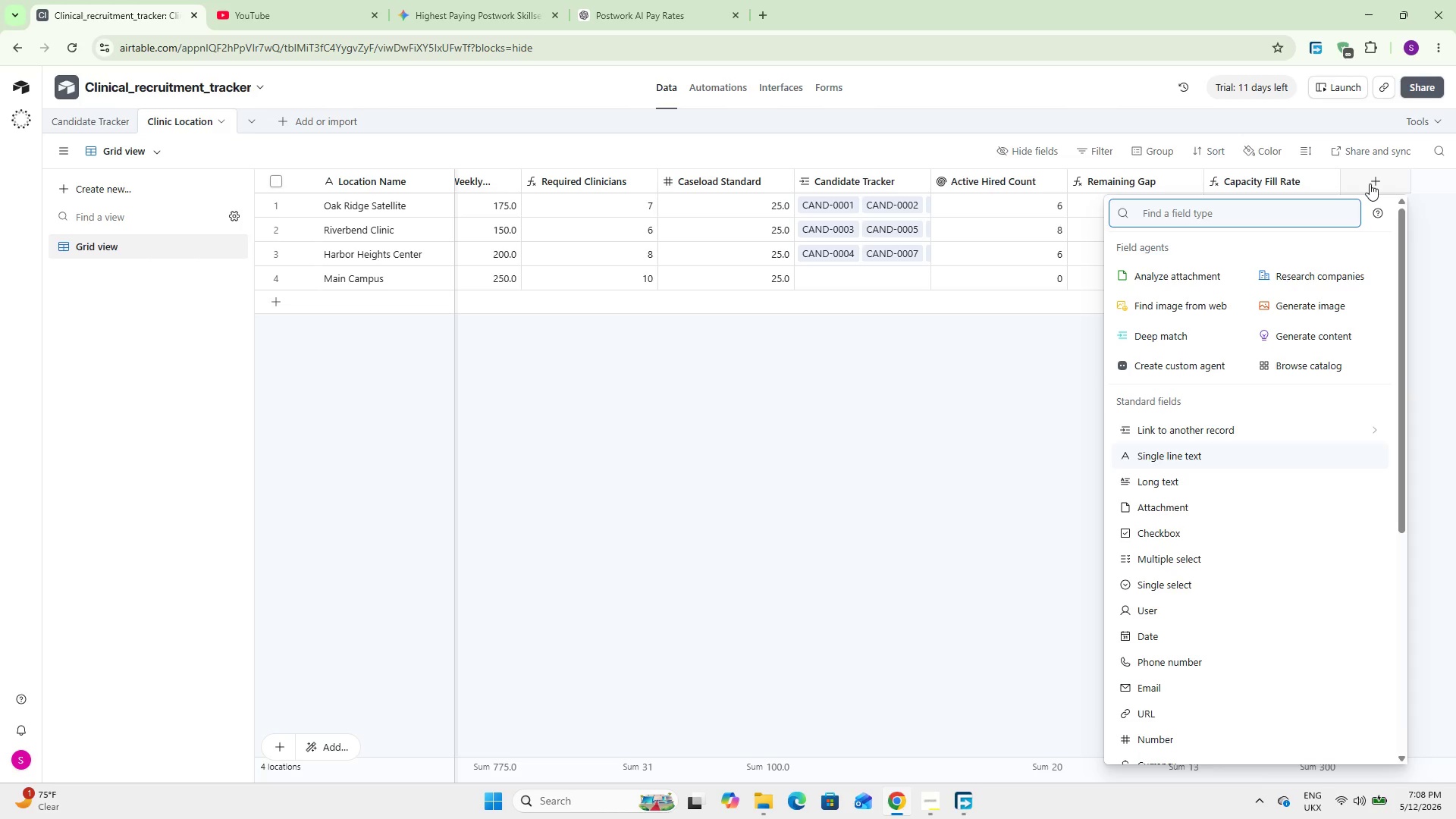 
wait(13.2)
 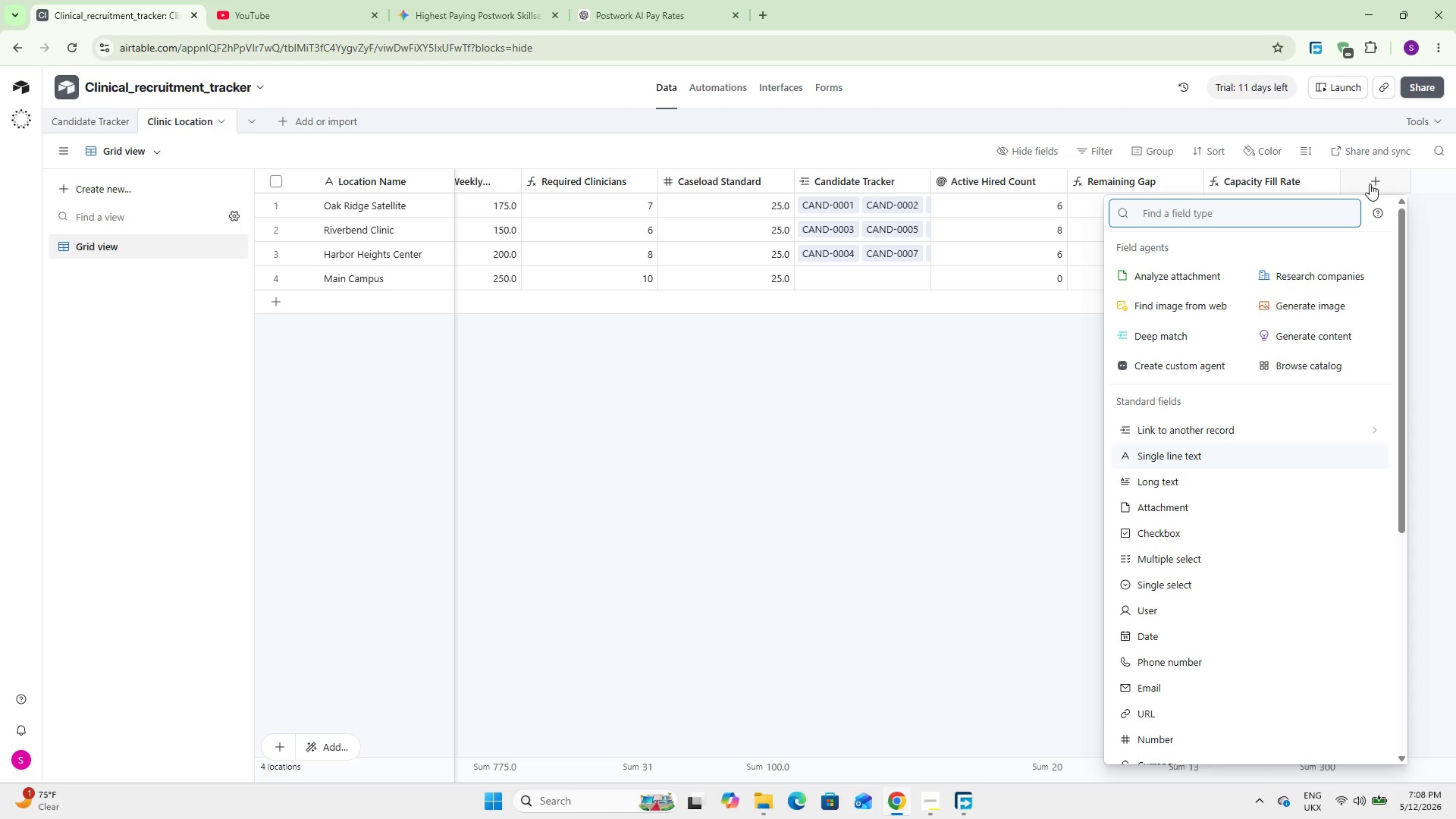 
type(single)
 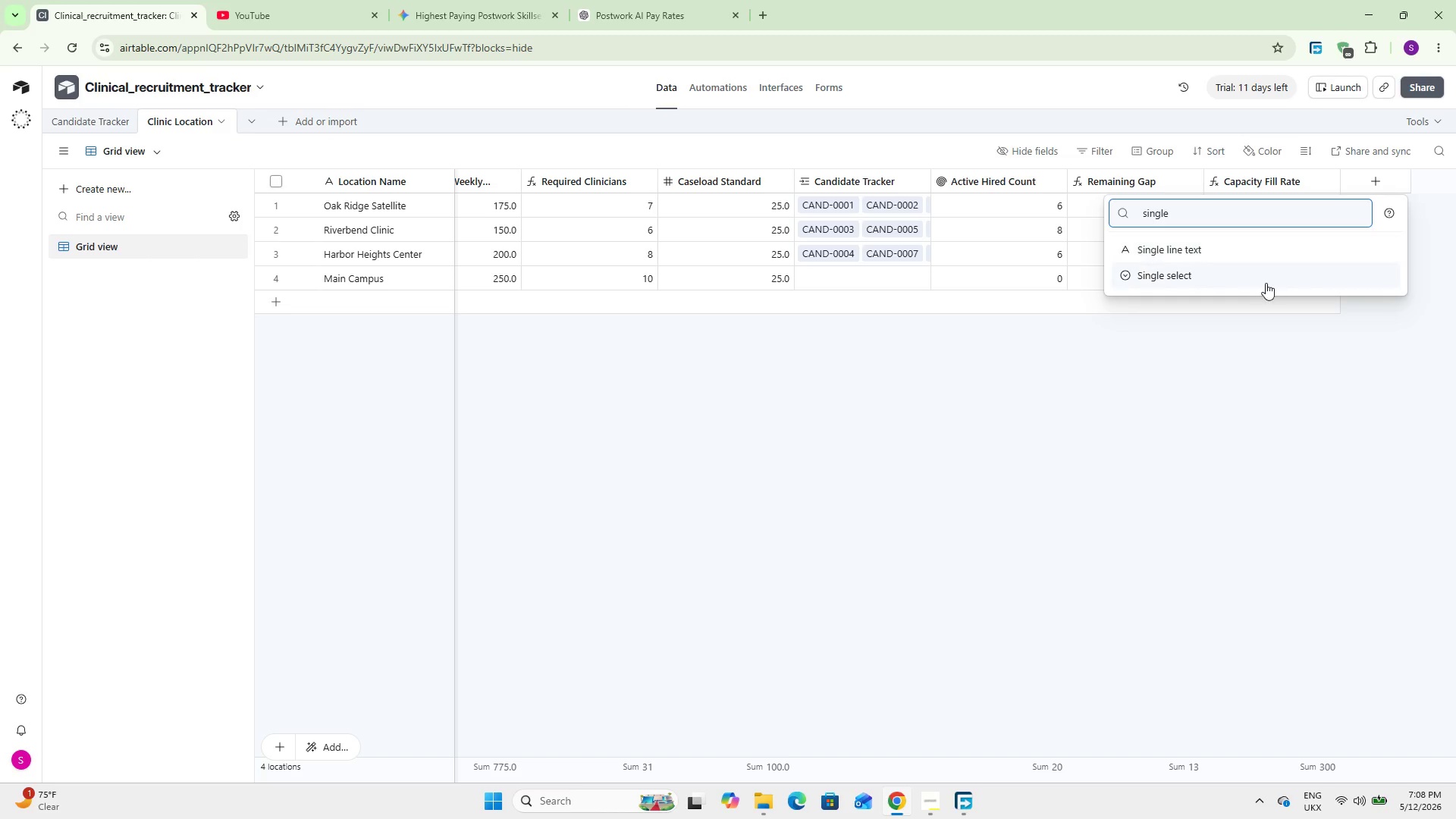 
left_click([1264, 283])
 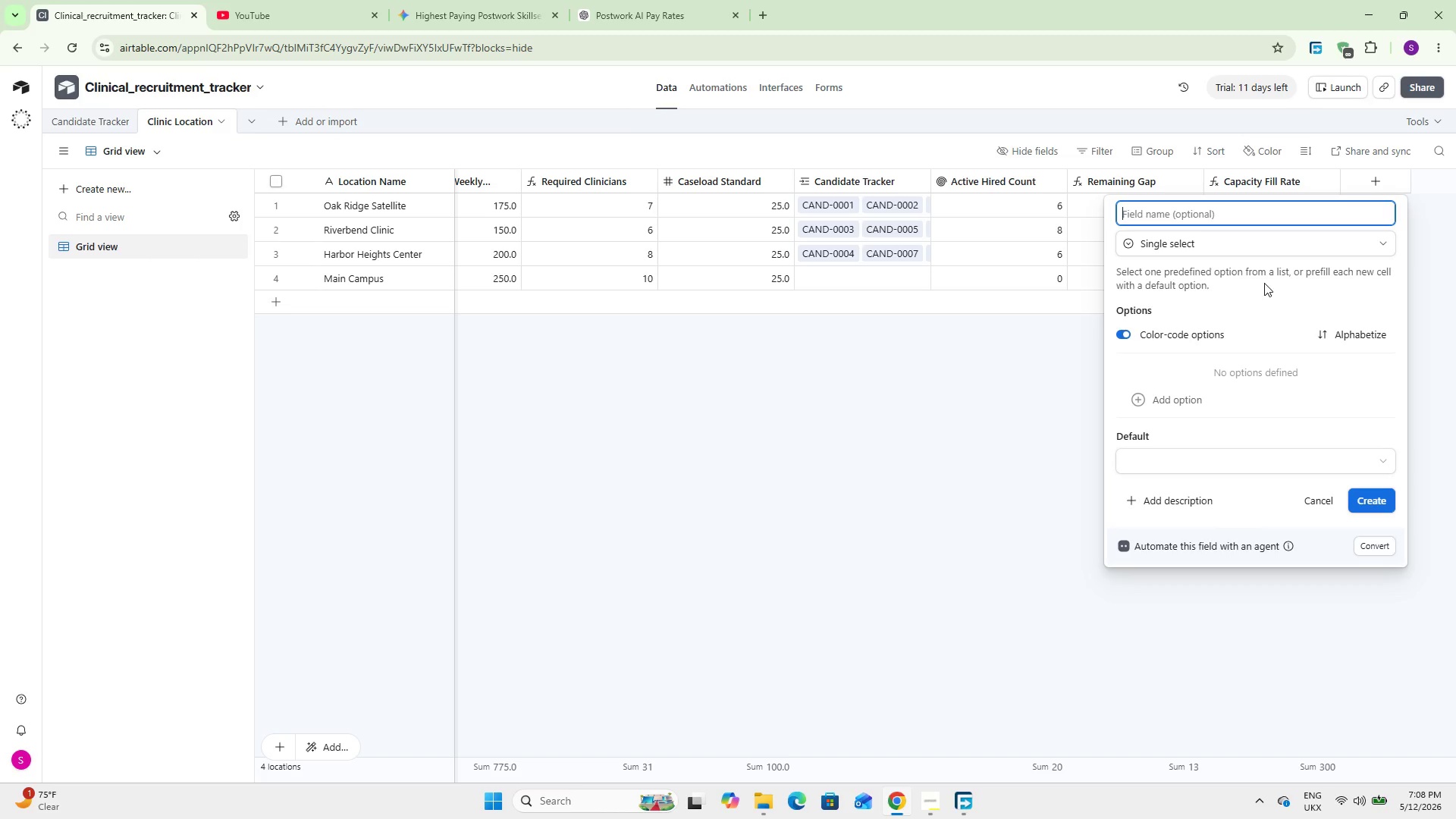 
type(Lo)
 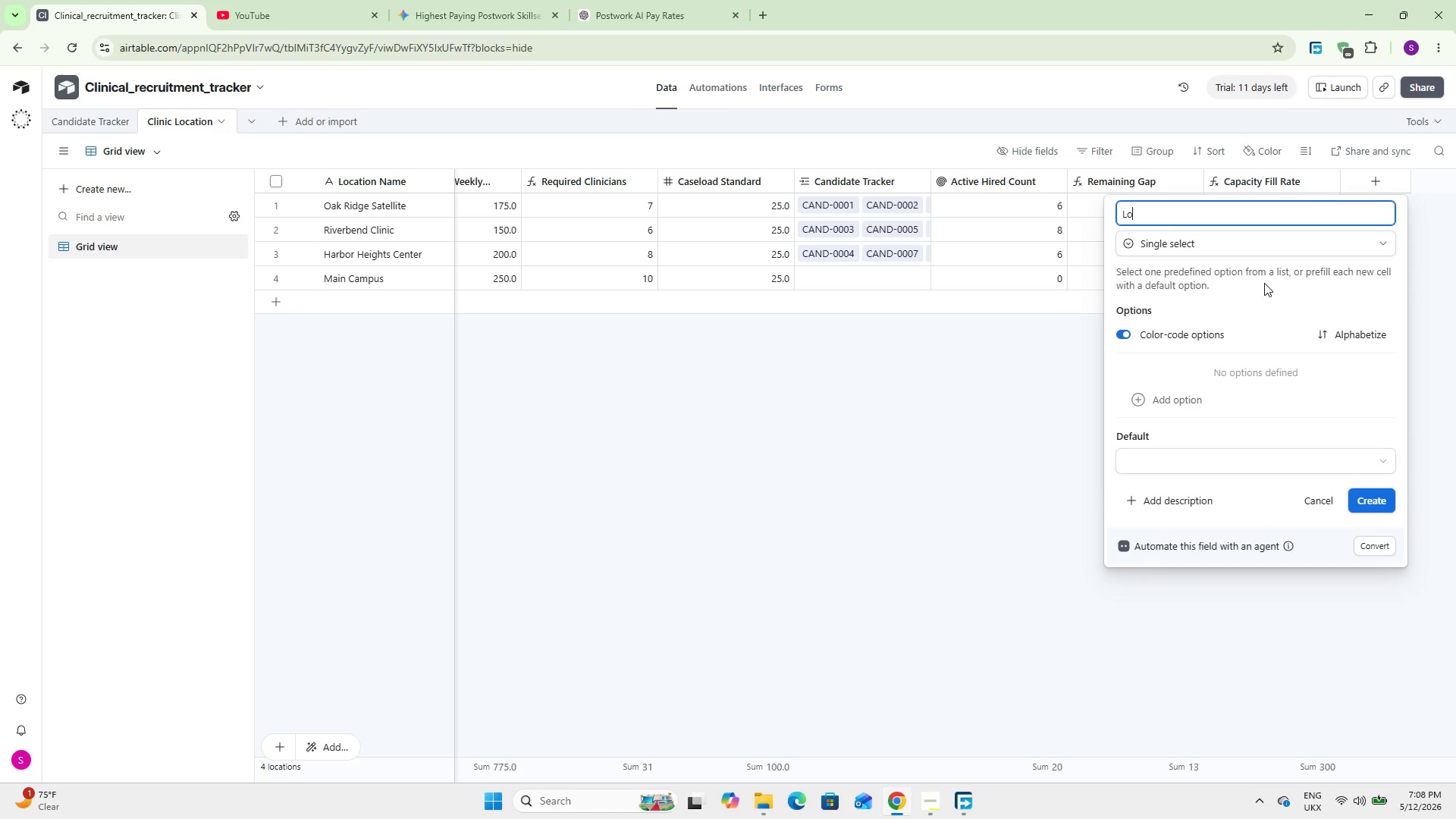 
wait(5.91)
 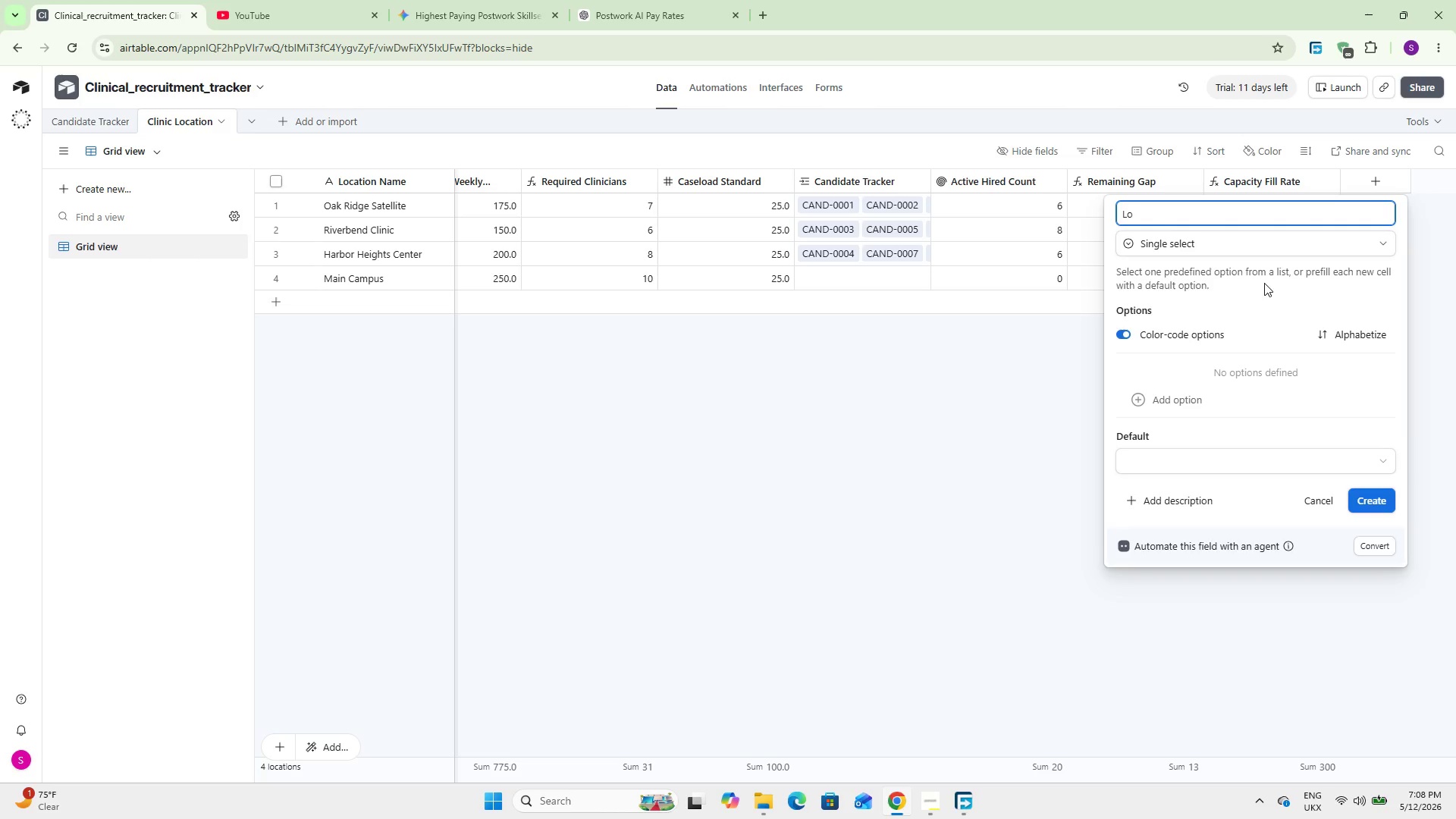 
type(catn)
 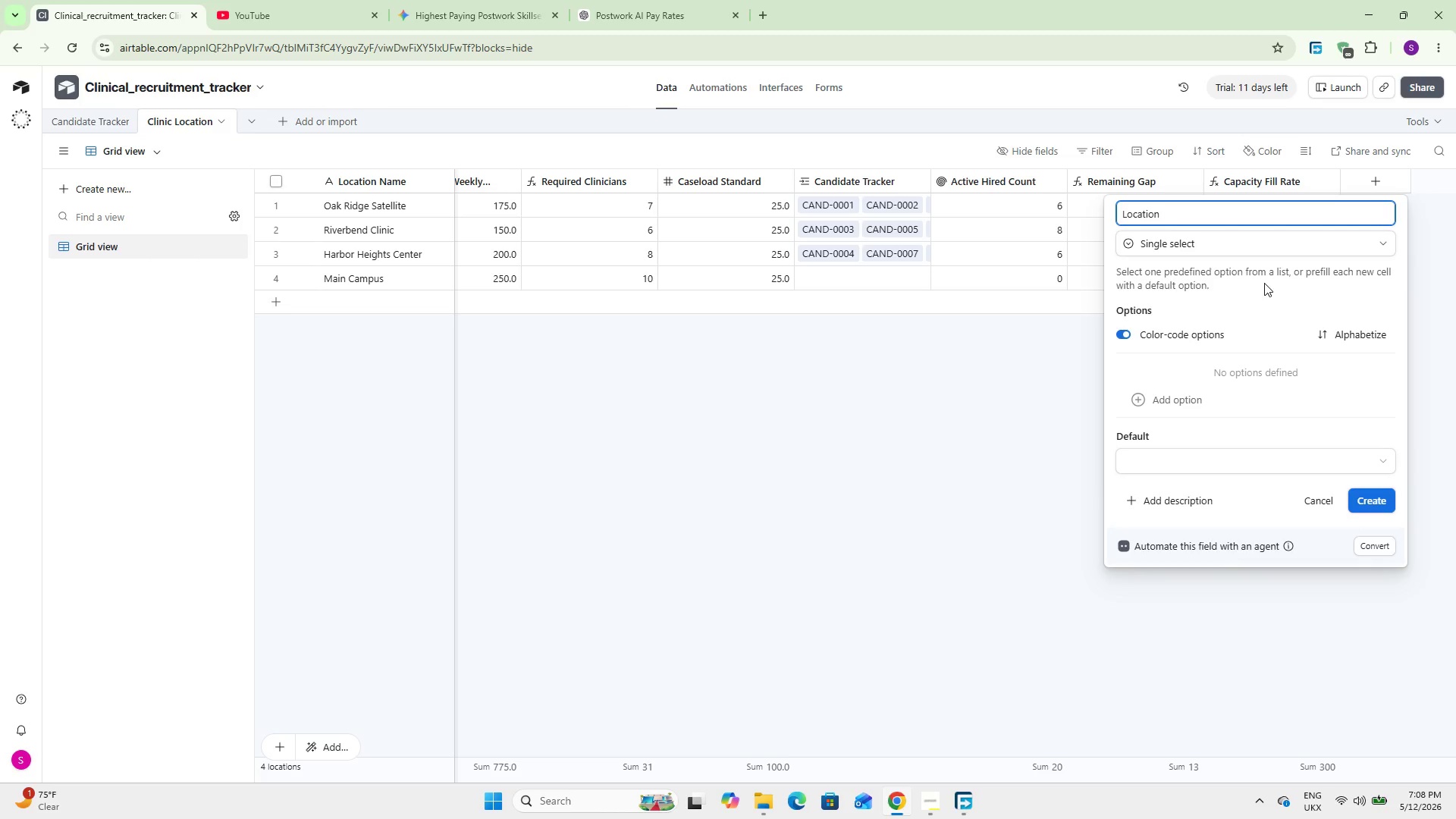 
hold_key(key=I, duration=0.5)
 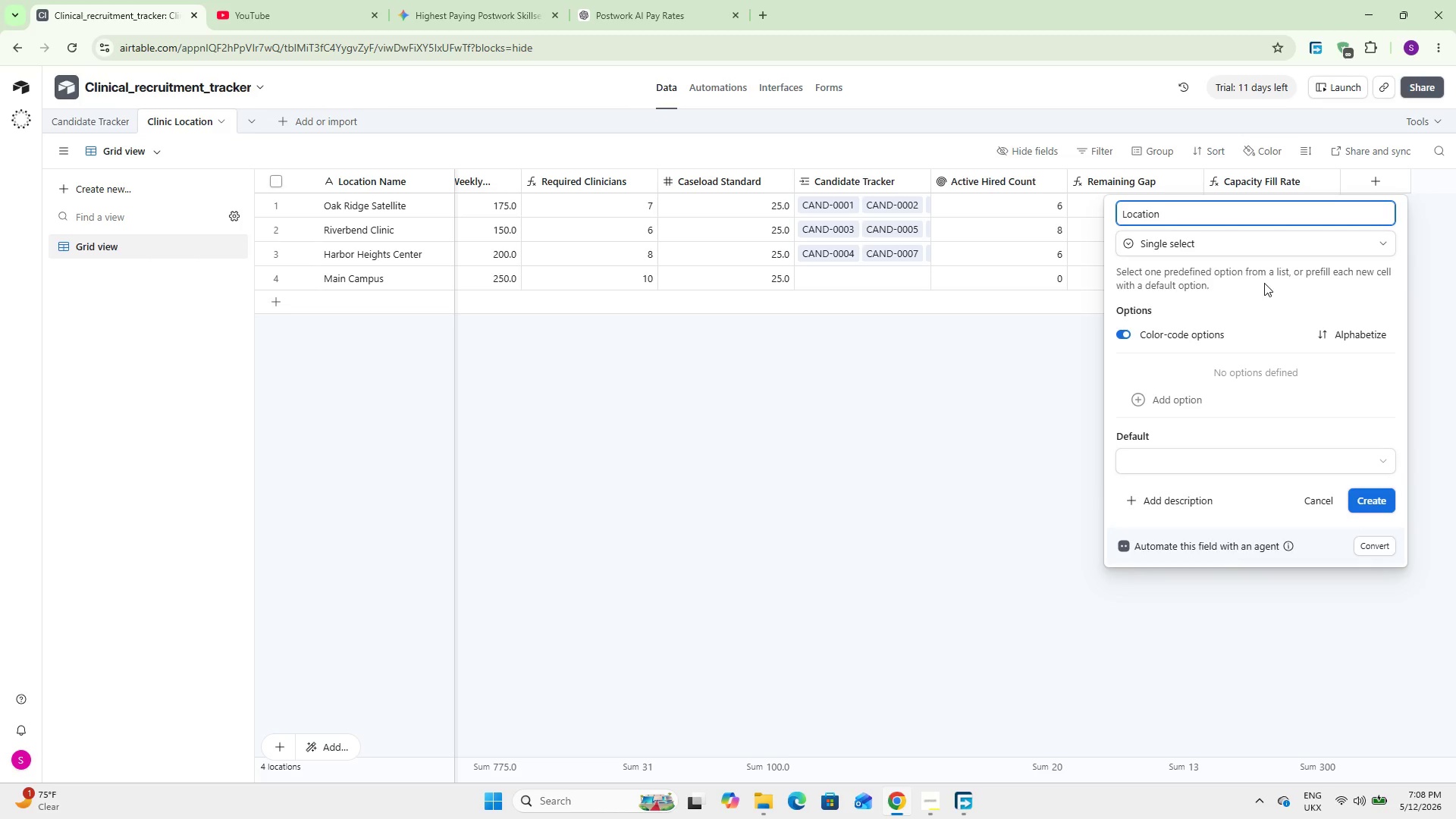 
hold_key(key=O, duration=0.34)
 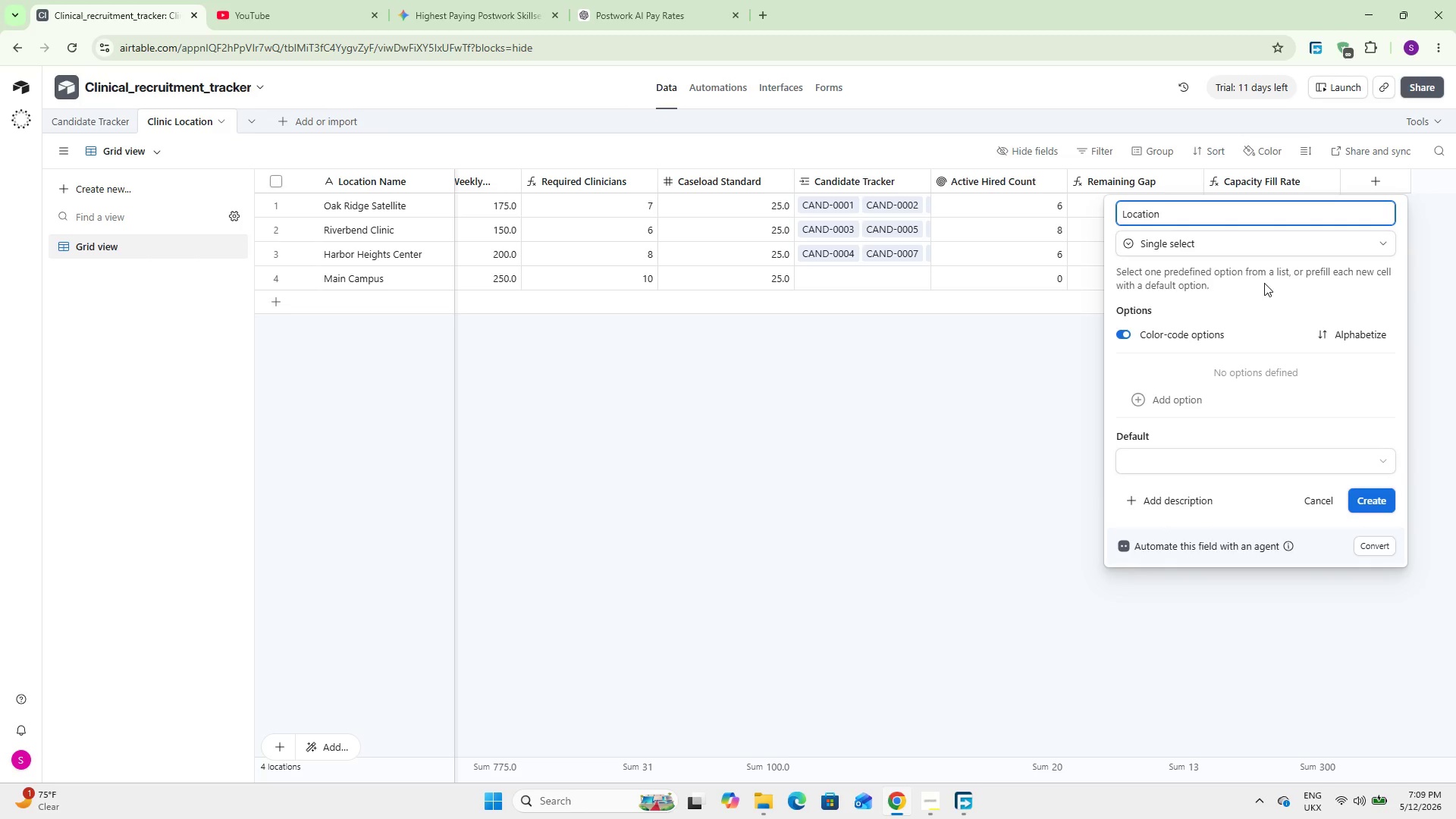 
wait(17.09)
 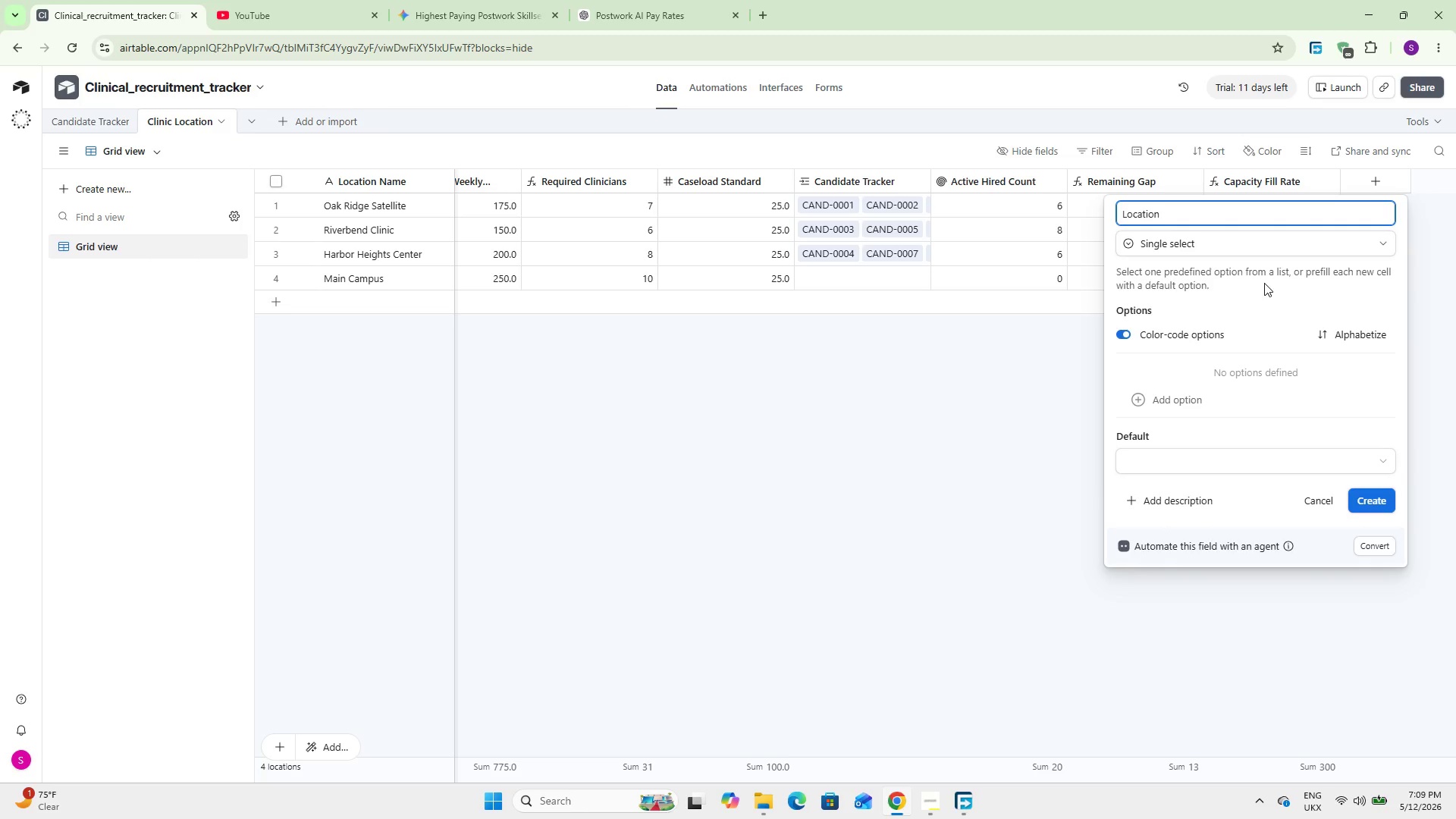 
type( Status)
 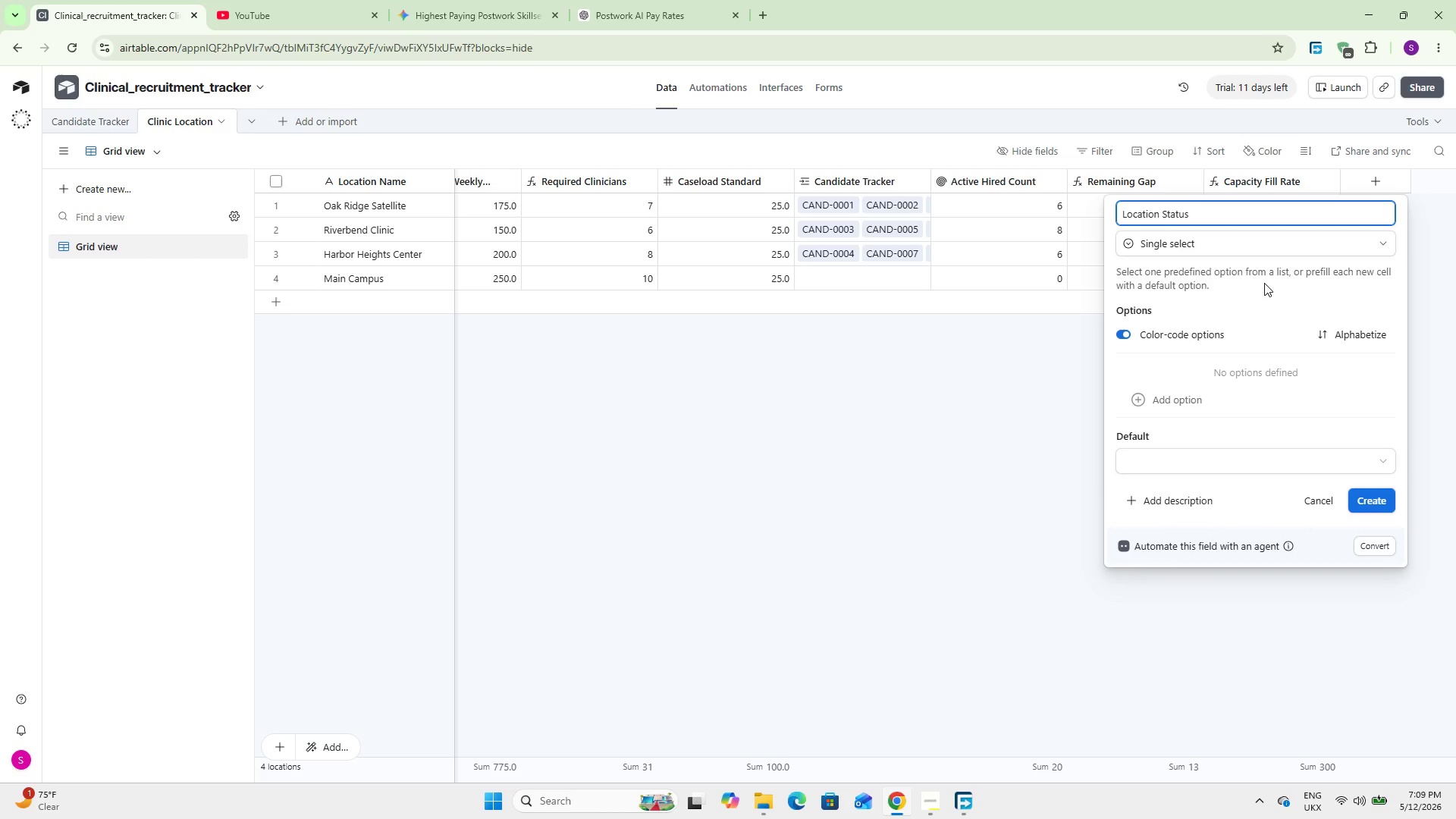 
wait(14.28)
 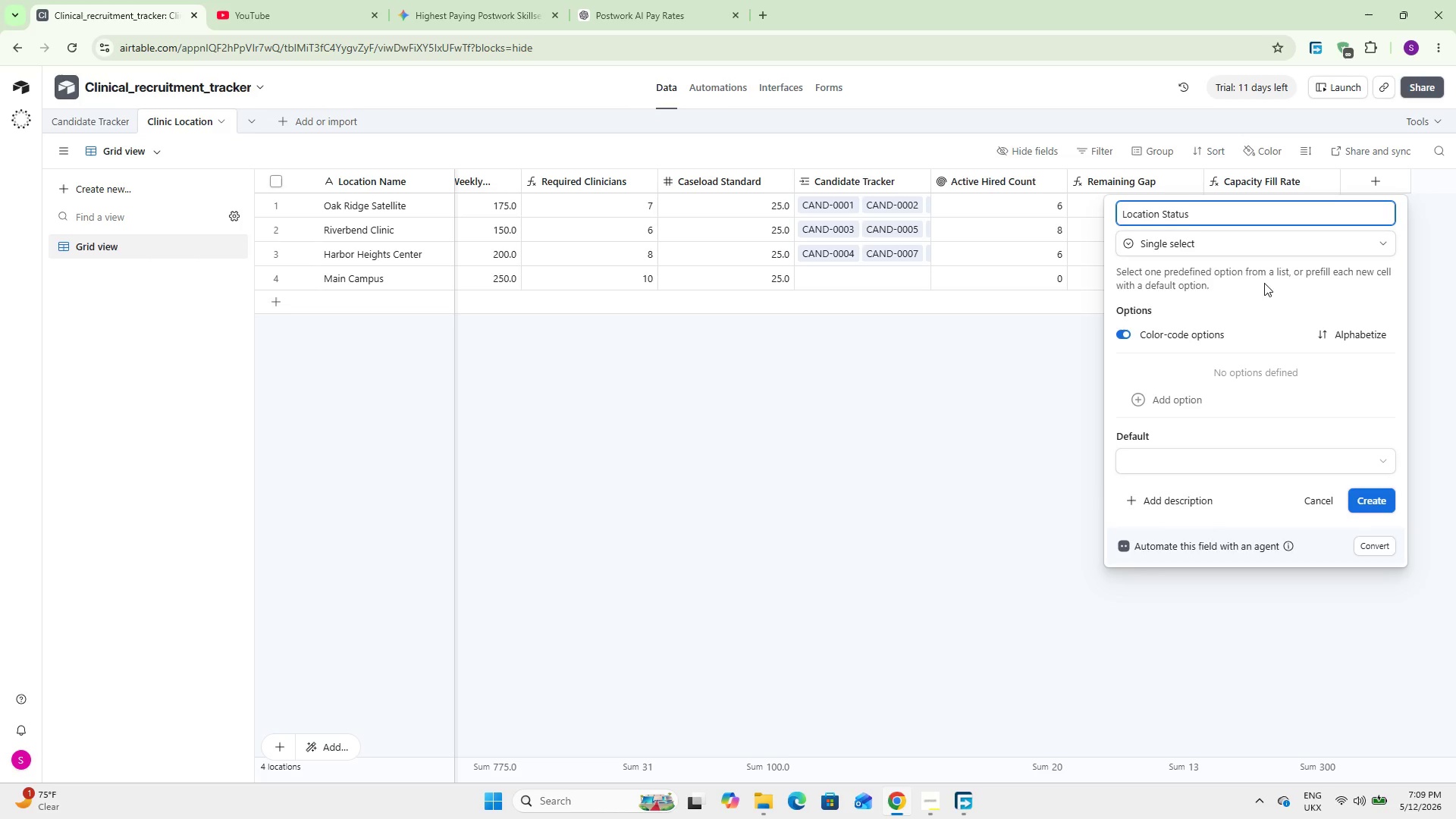 
left_click([1219, 394])
 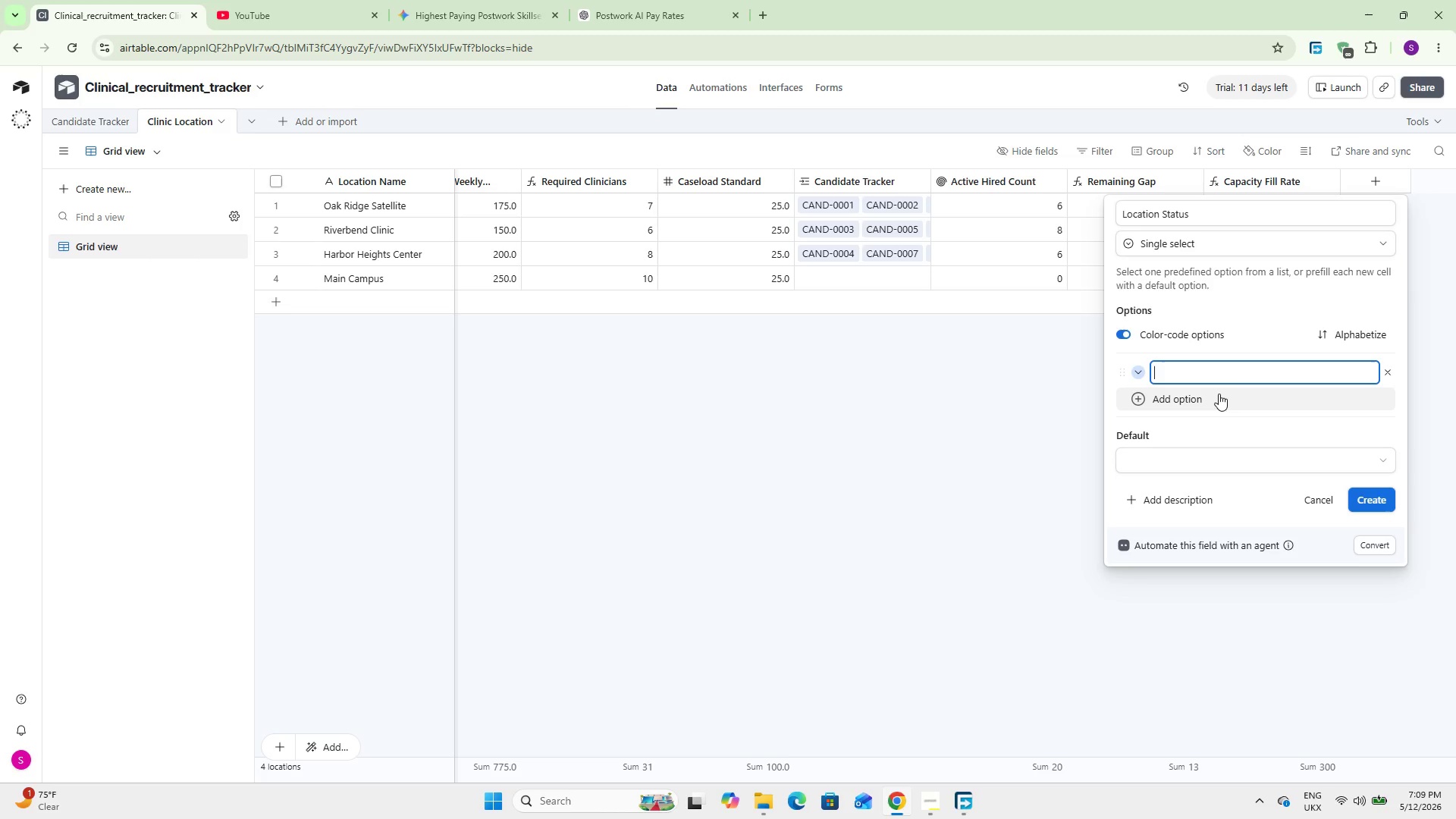 
wait(9.72)
 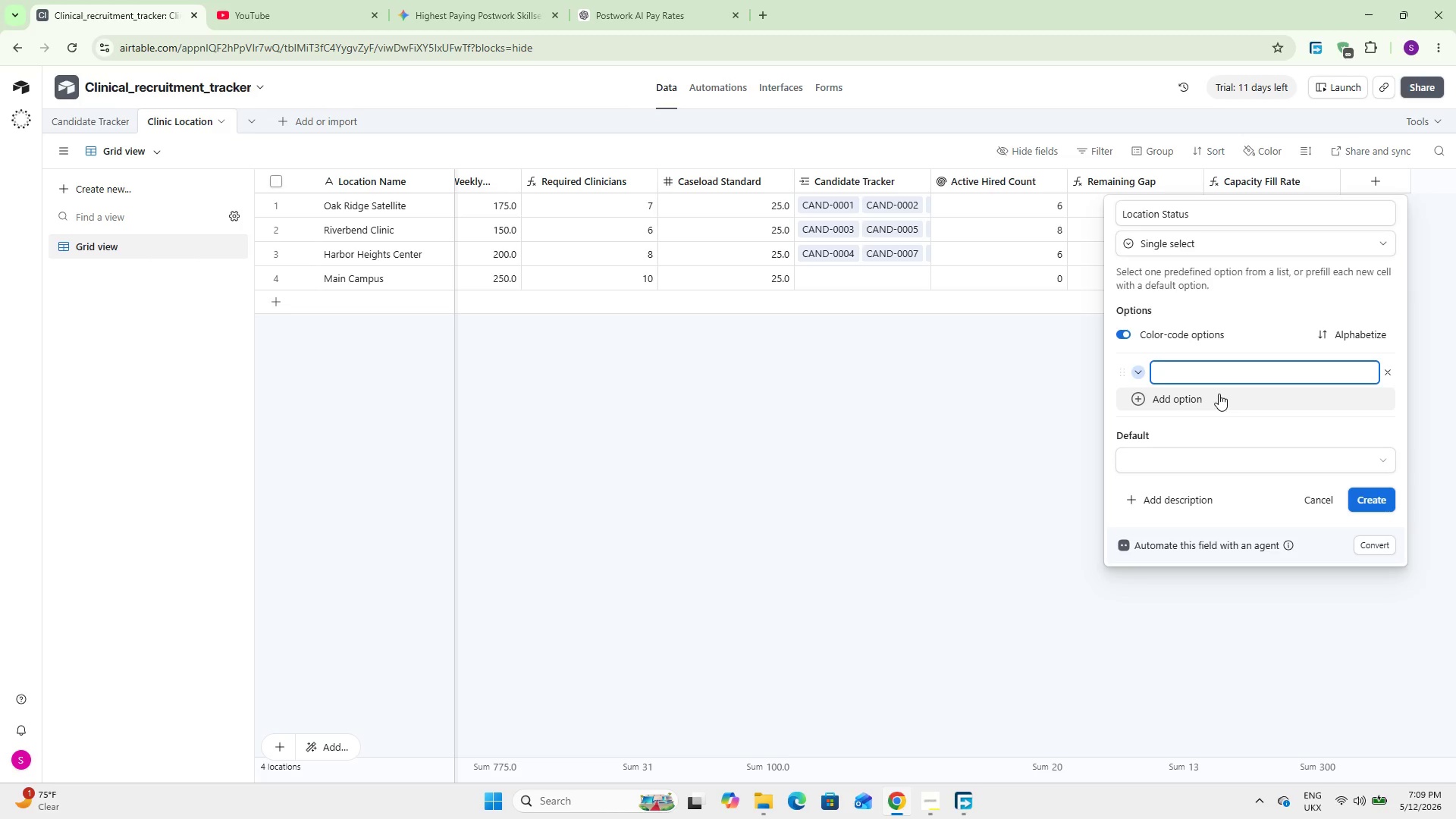 
type(Pre-Launch)
 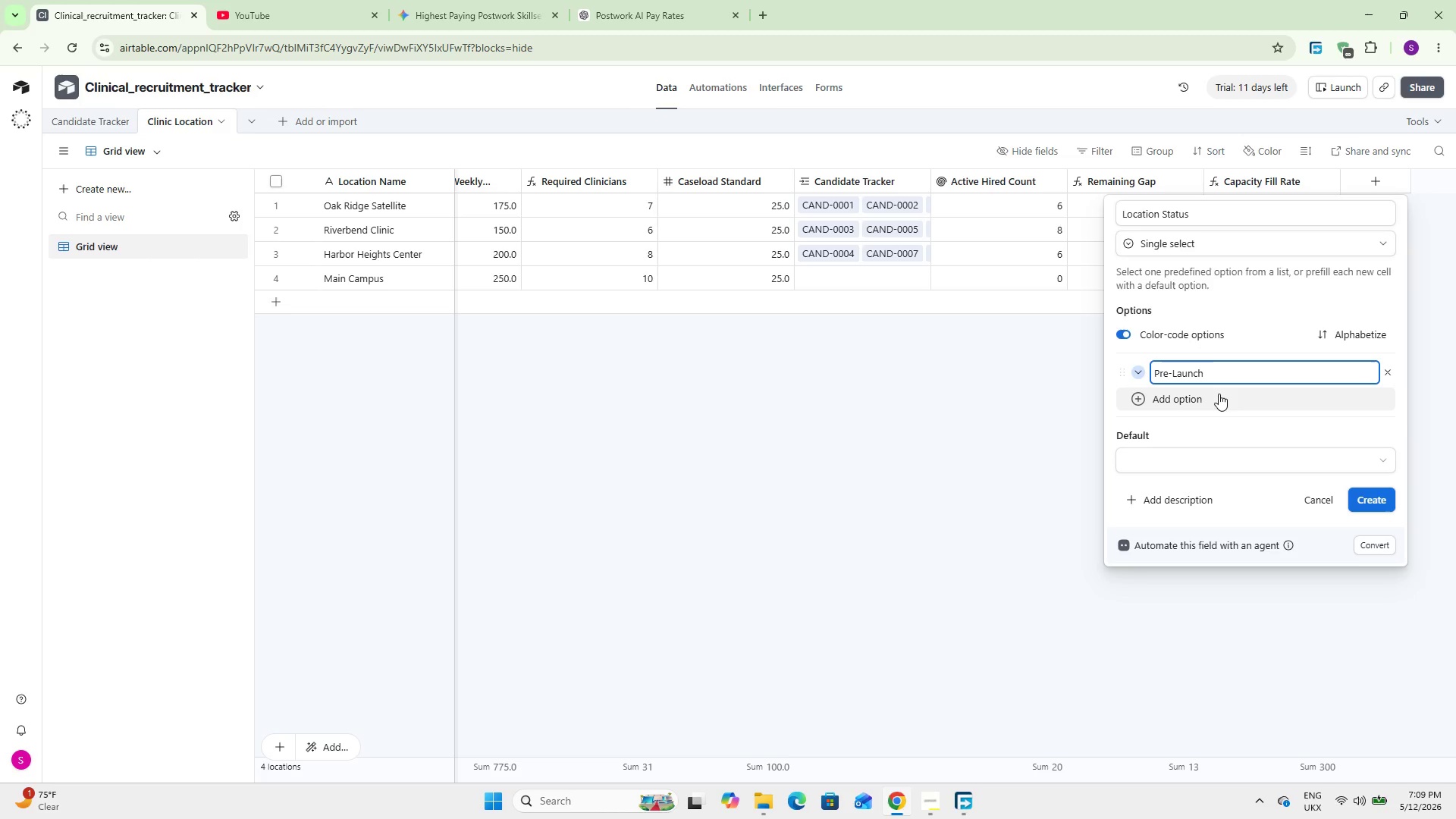 
key(Enter)
 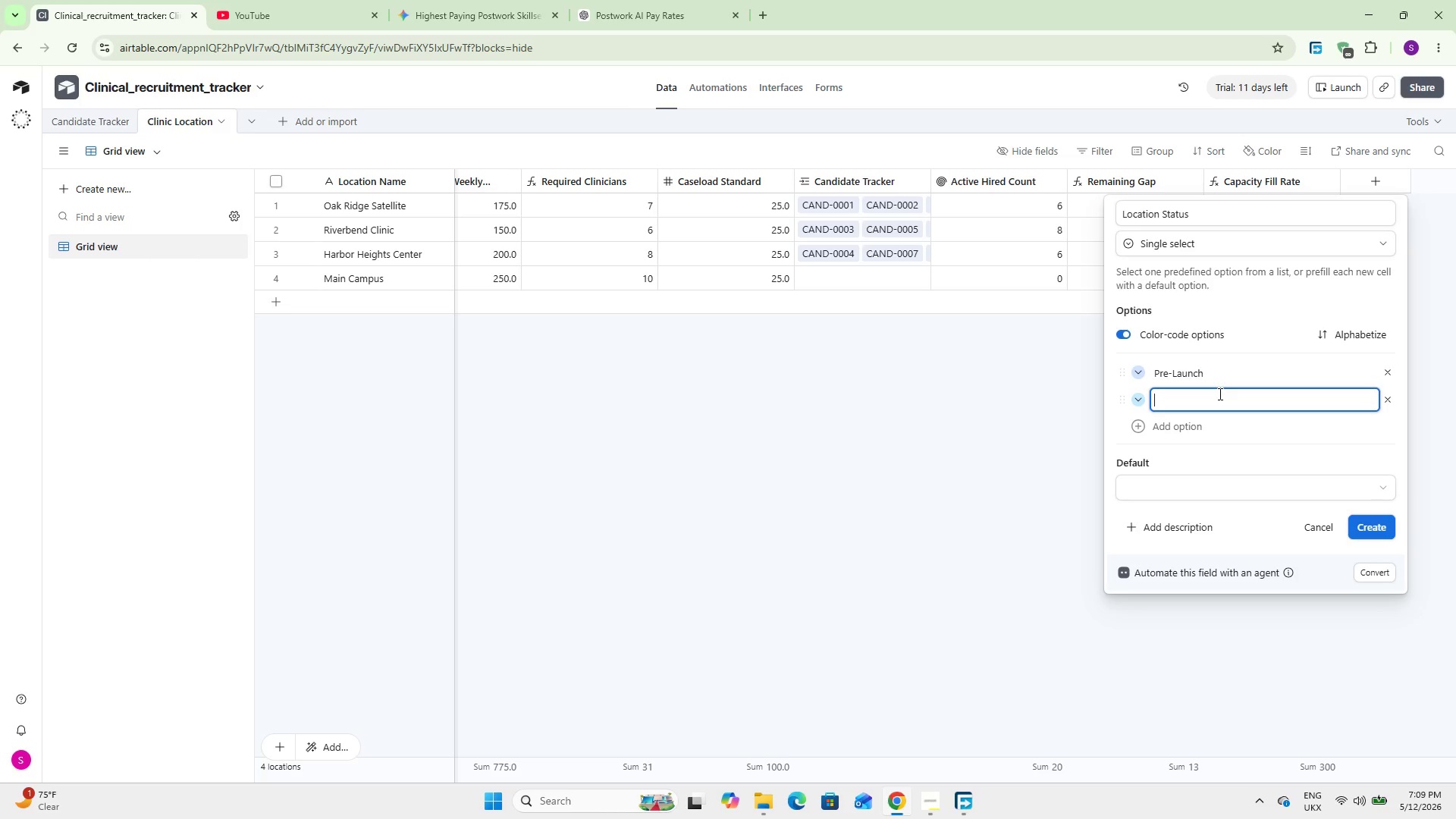 
wait(23.33)
 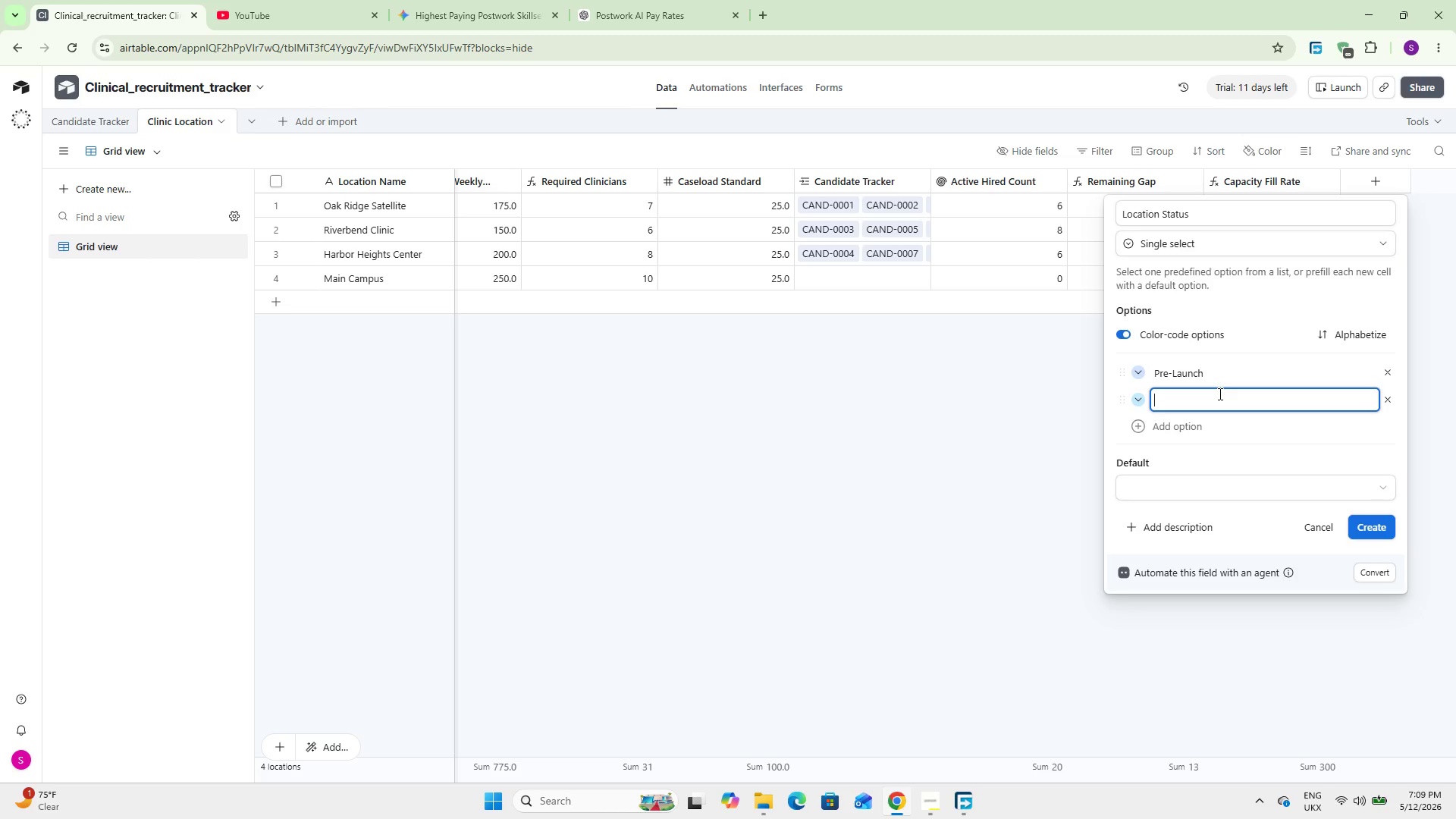 
type(Recruiting)
 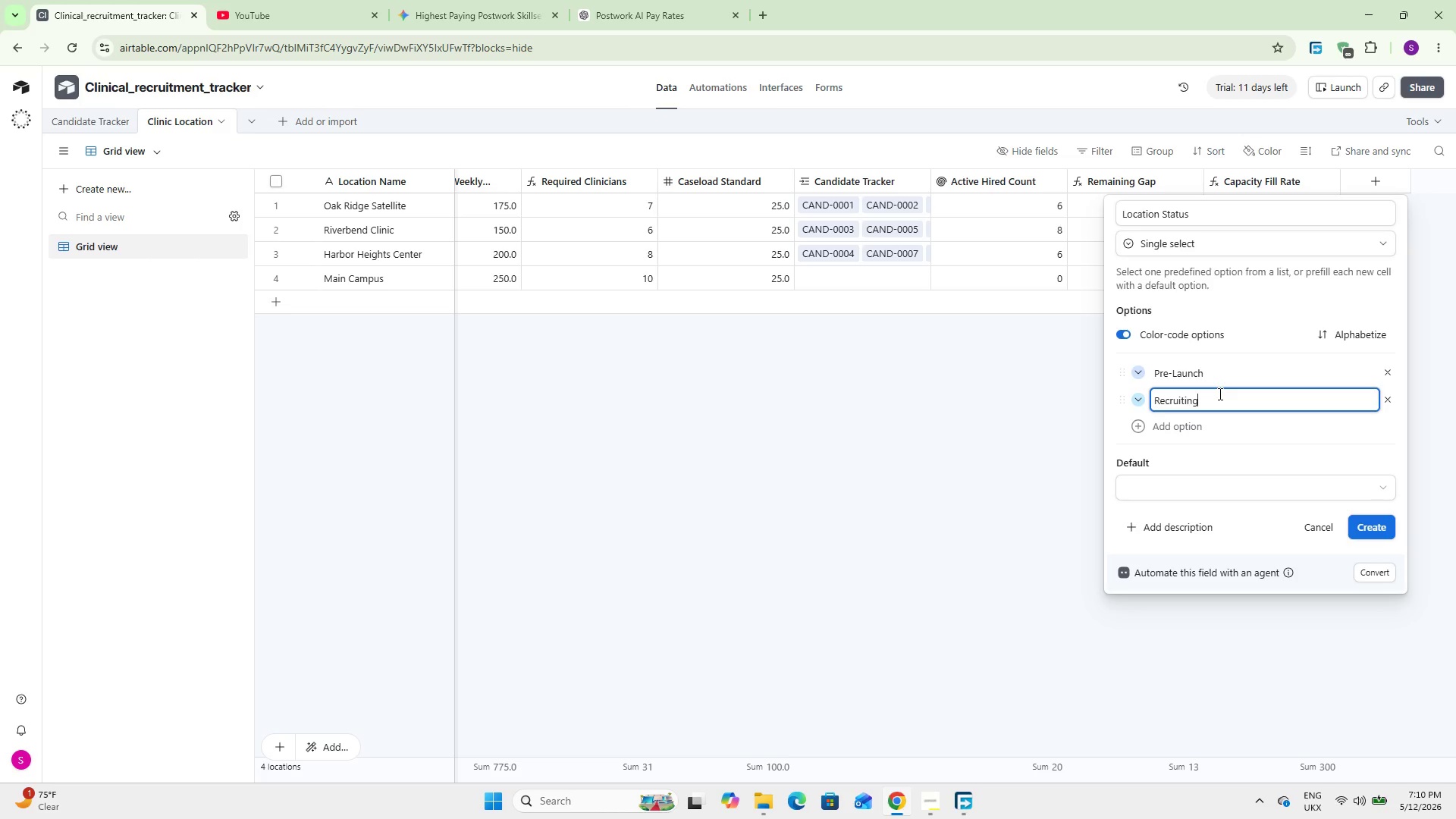 
key(Enter)
 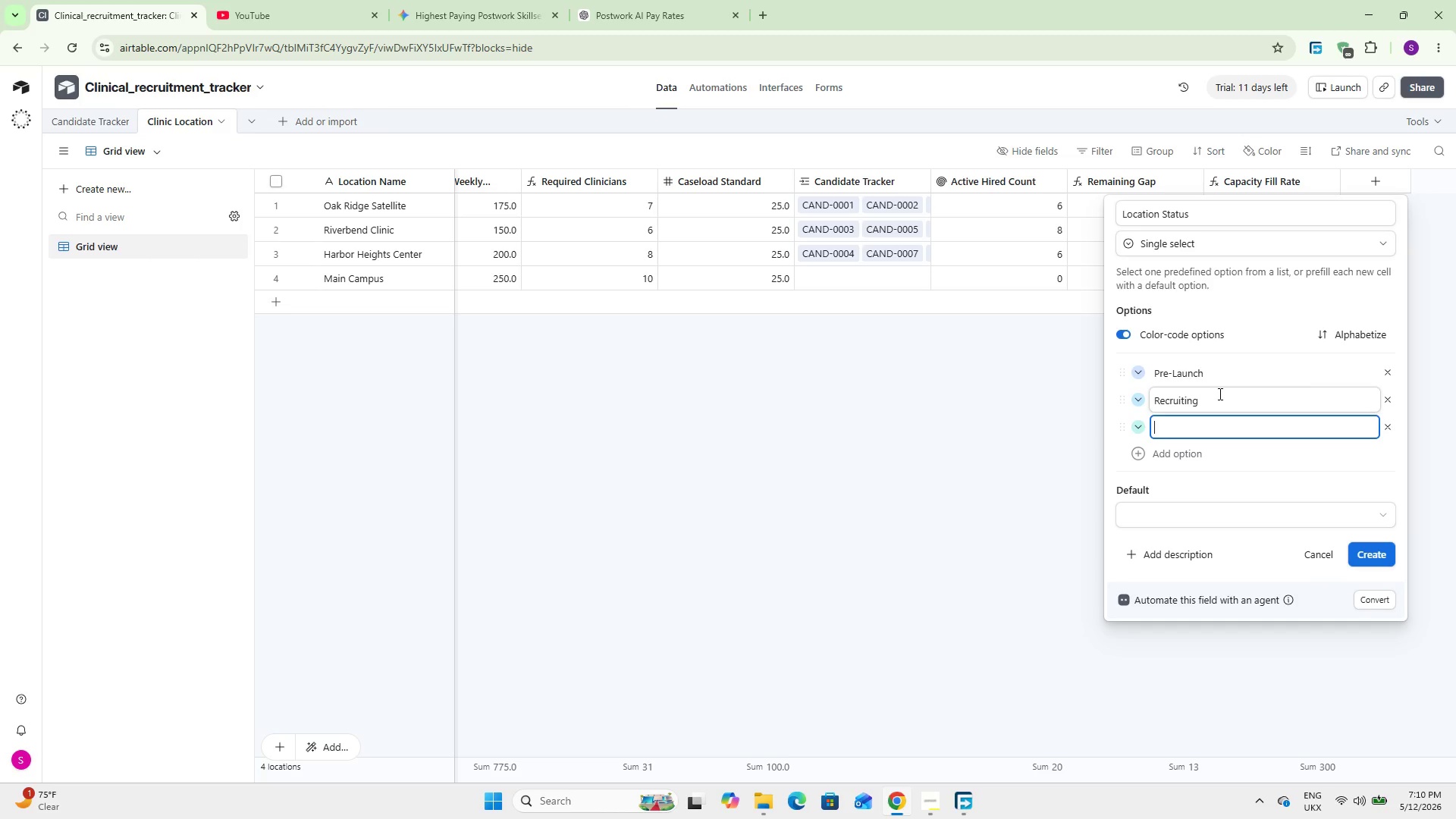 
type(Pa)
 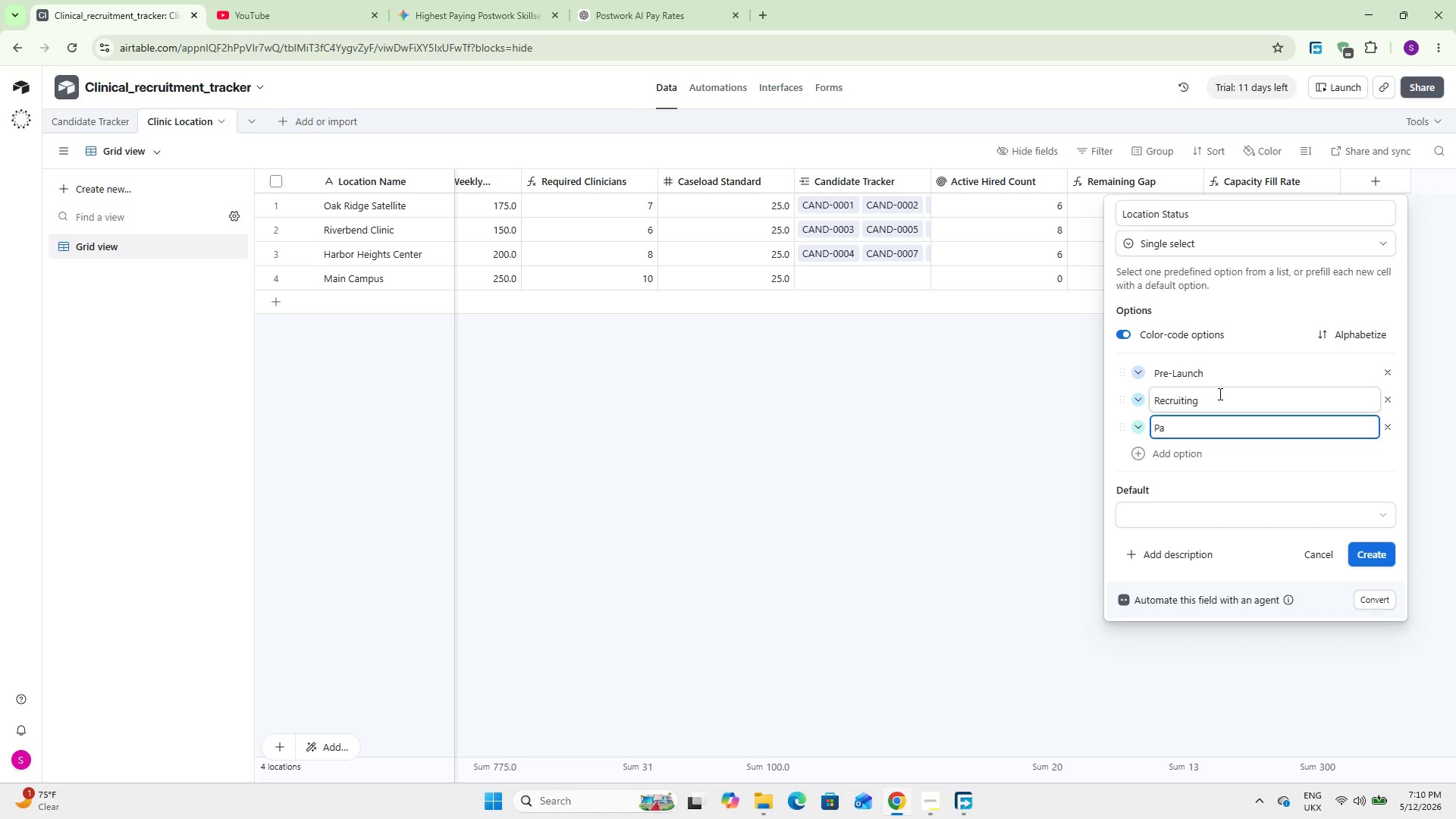 
wait(5.19)
 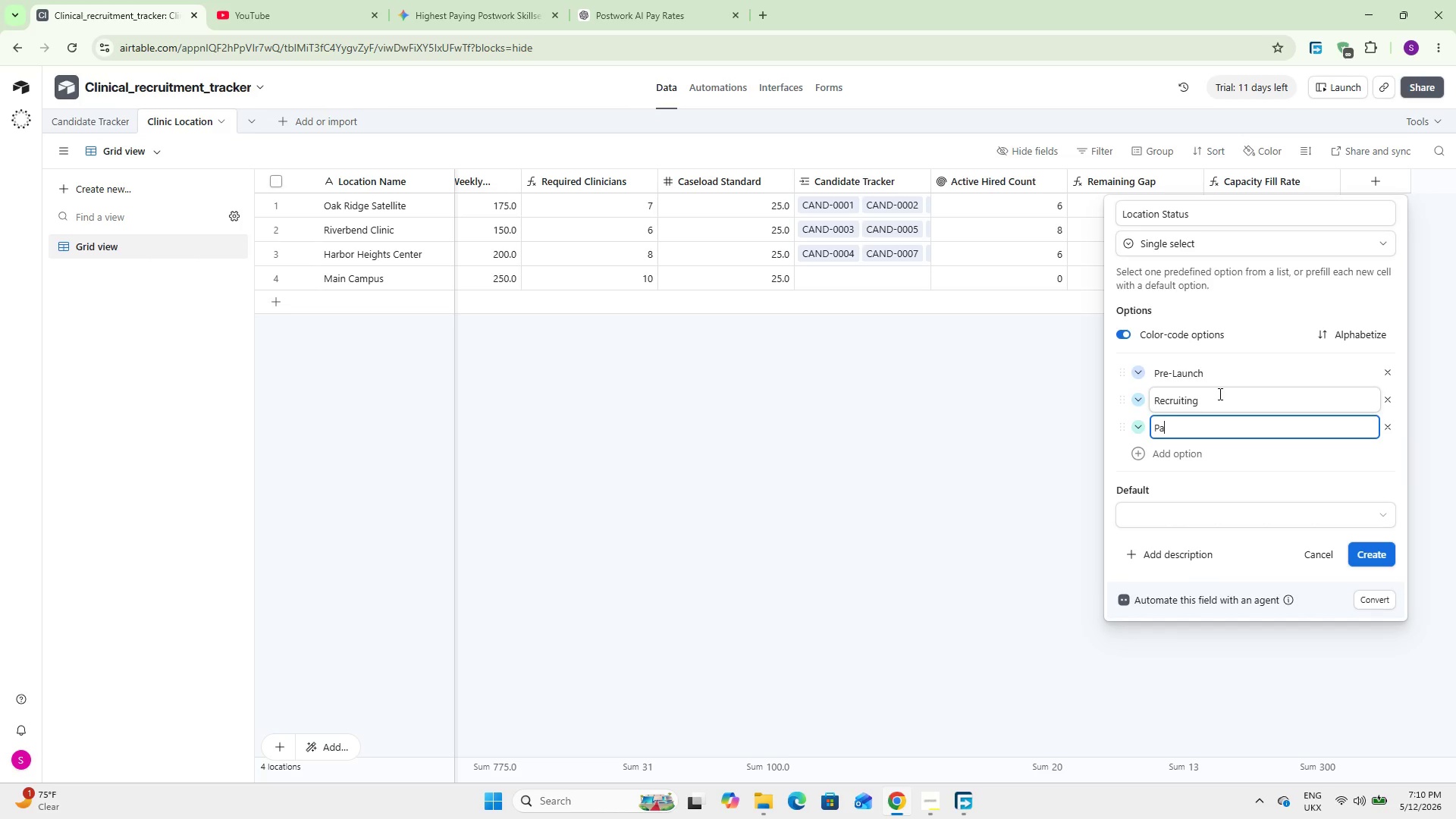 
type(rtially Staffed)
 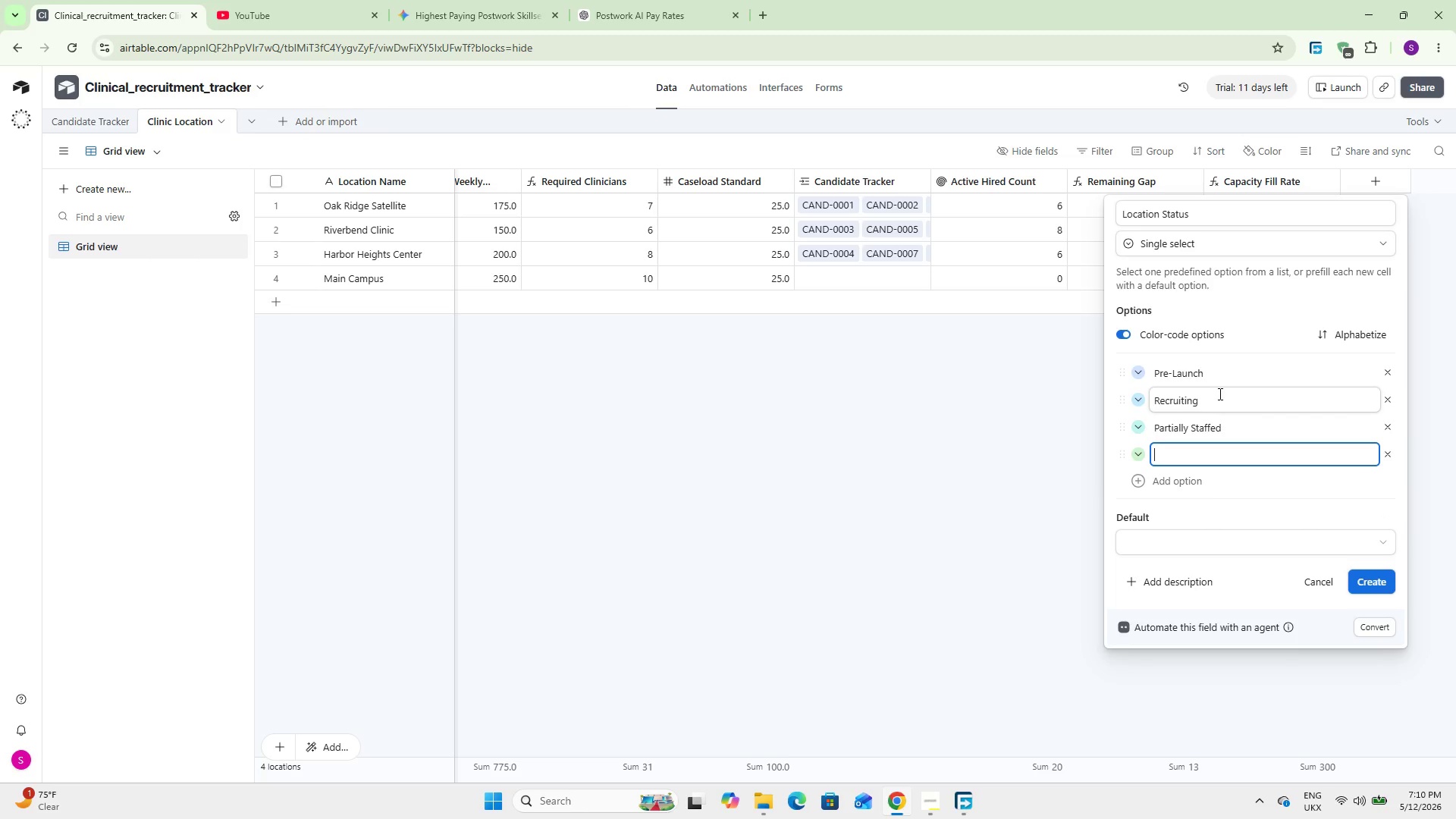 
 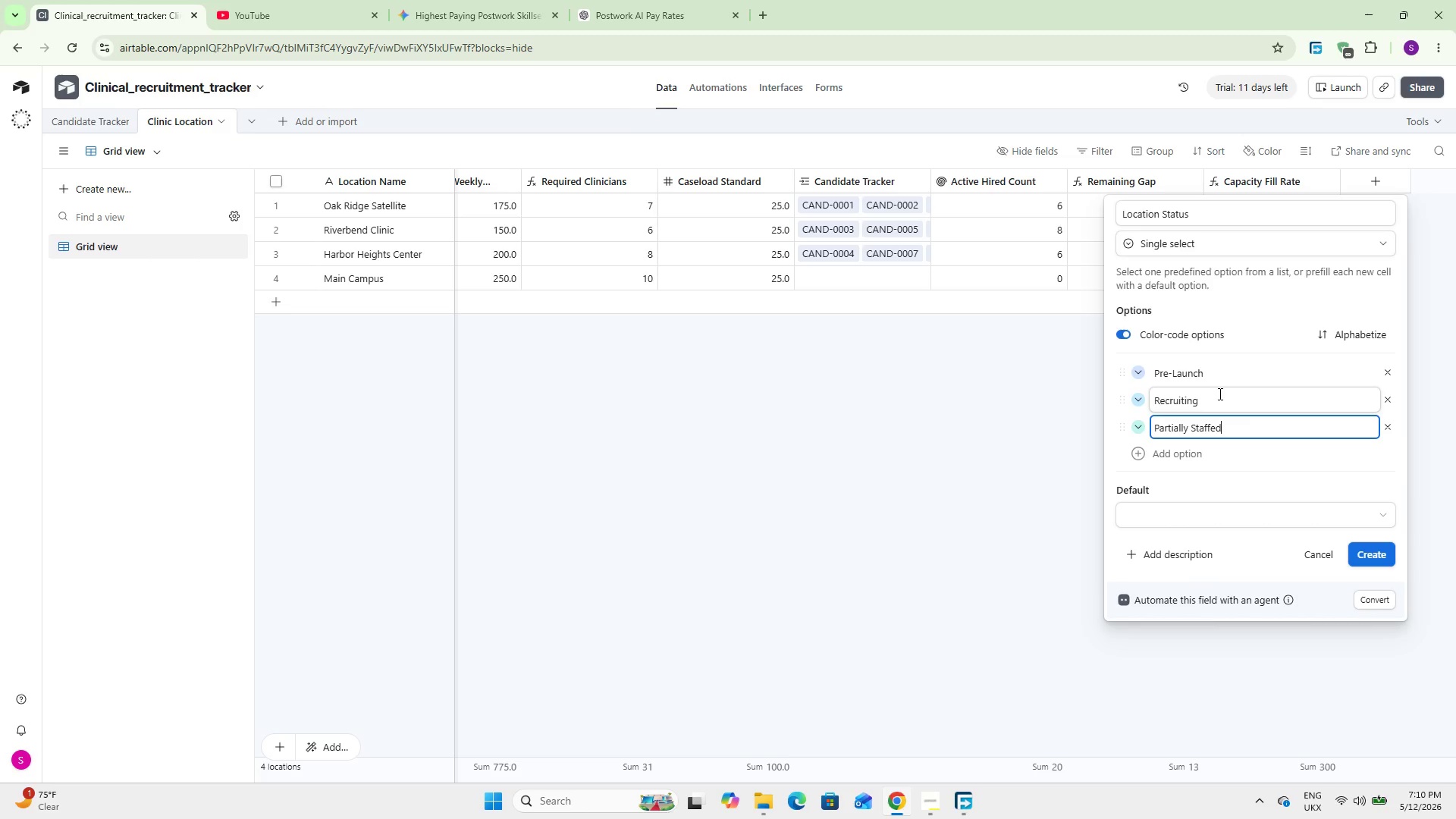 
key(Enter)
 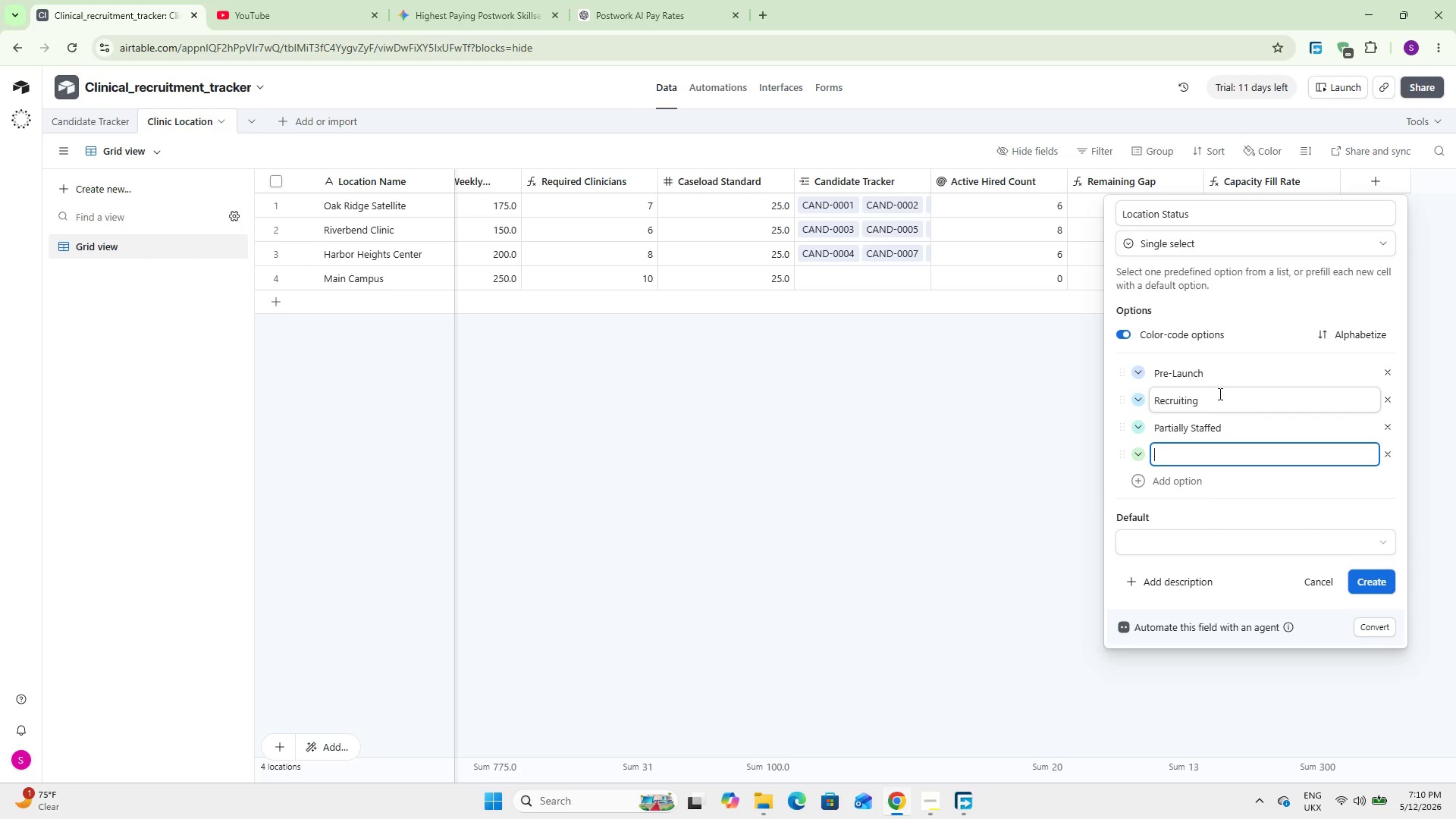 
type(Fully Staffed)
 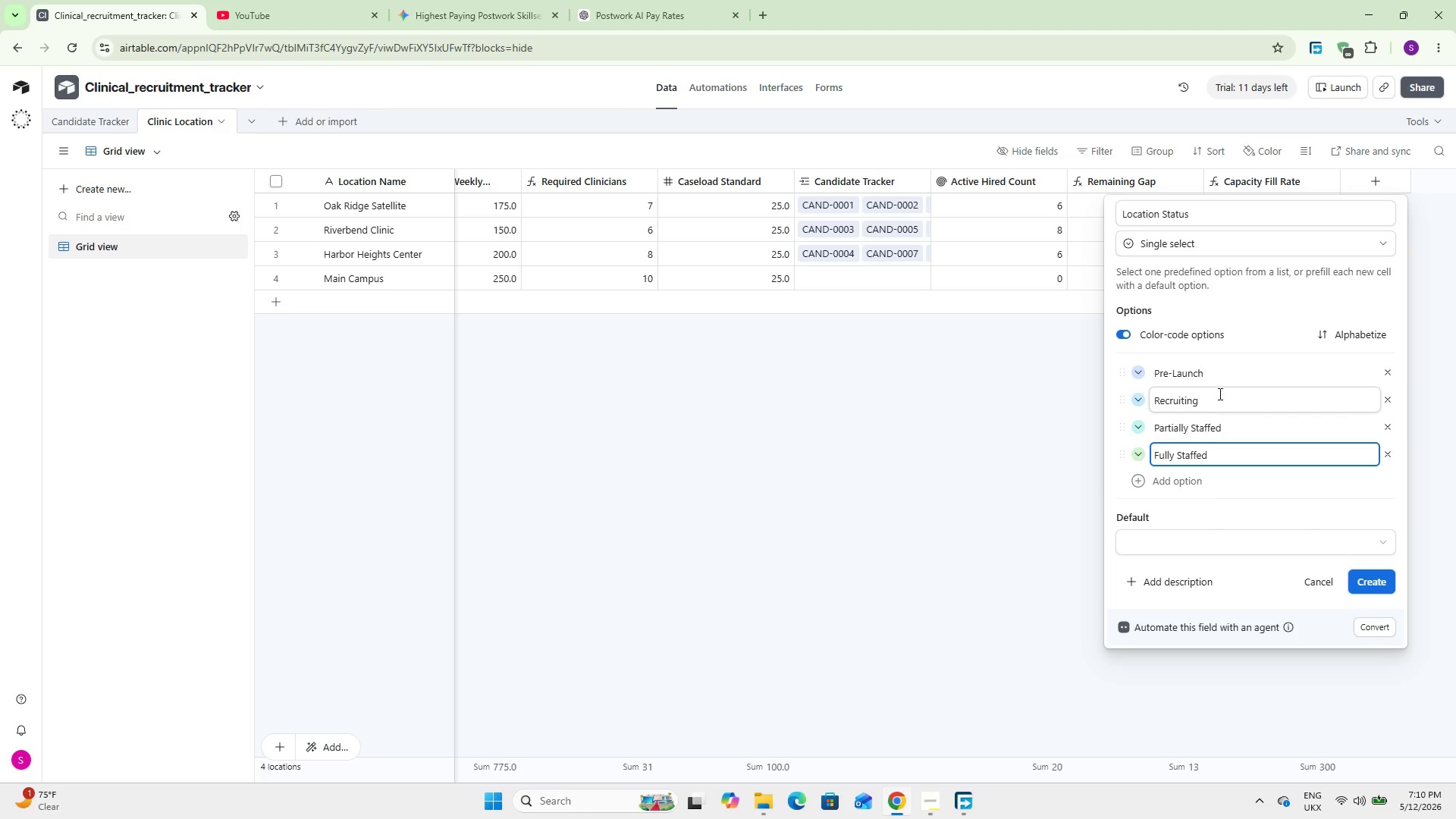 
key(Enter)
 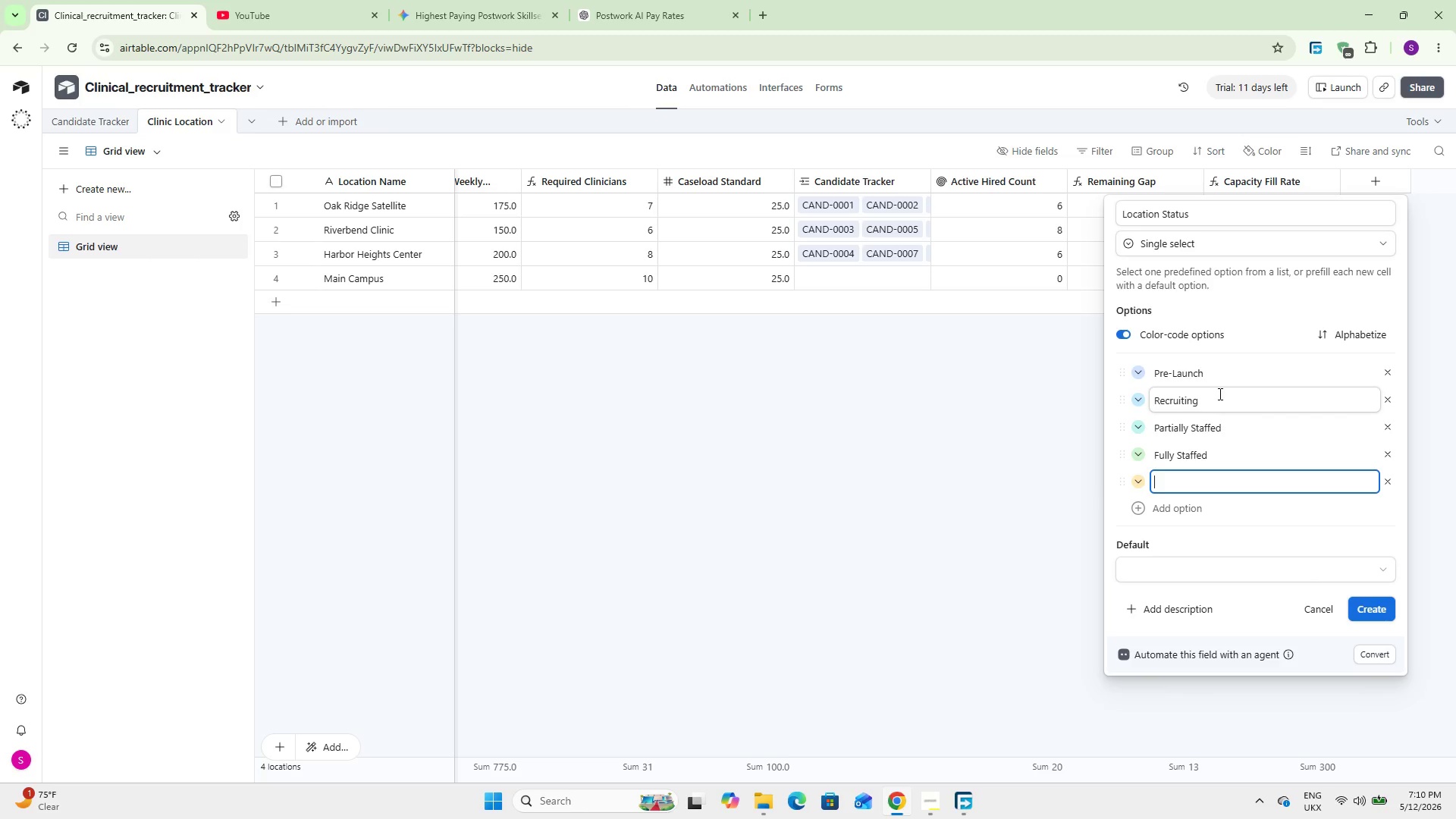 
type(Open)
 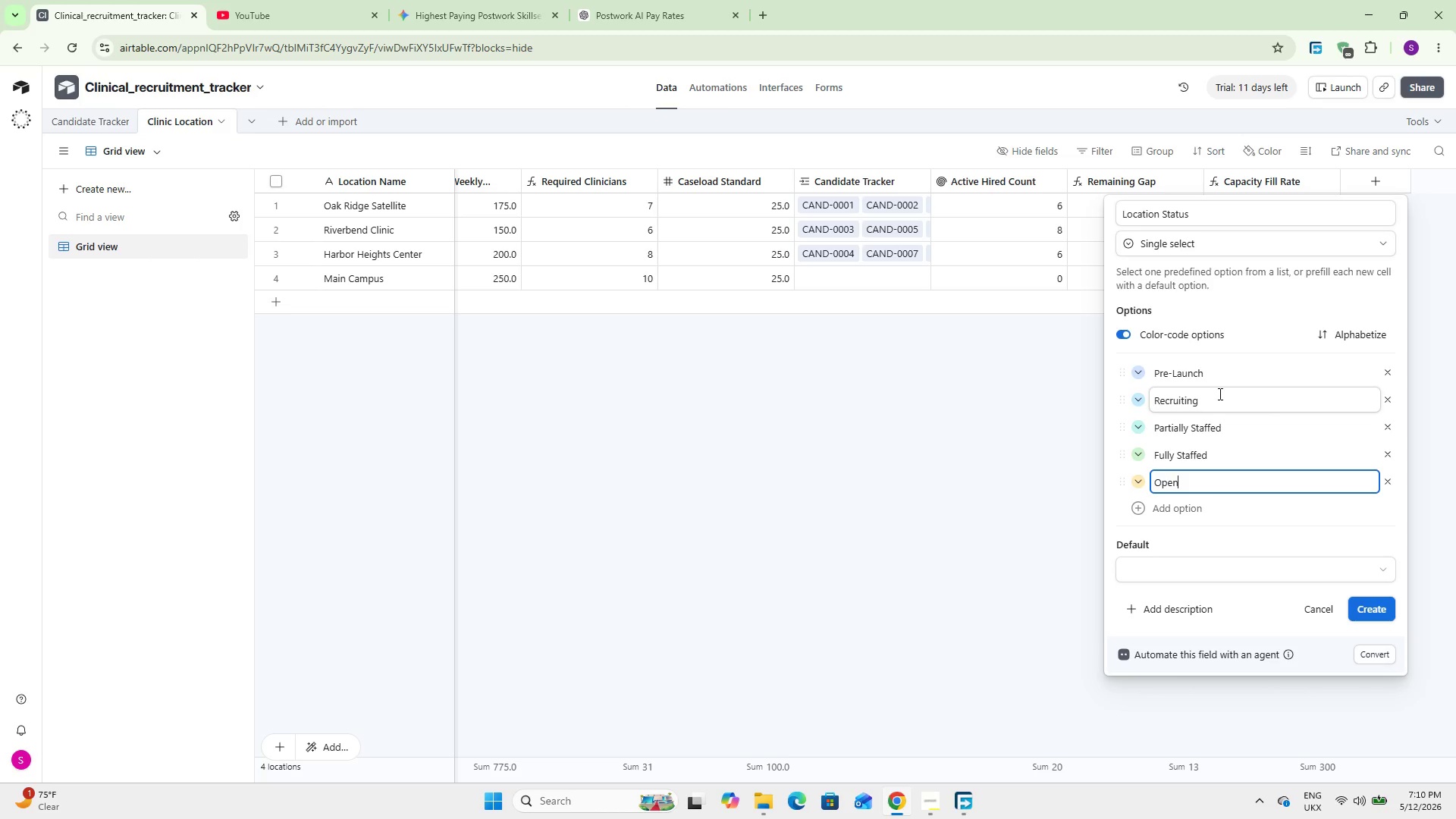 
wait(11.72)
 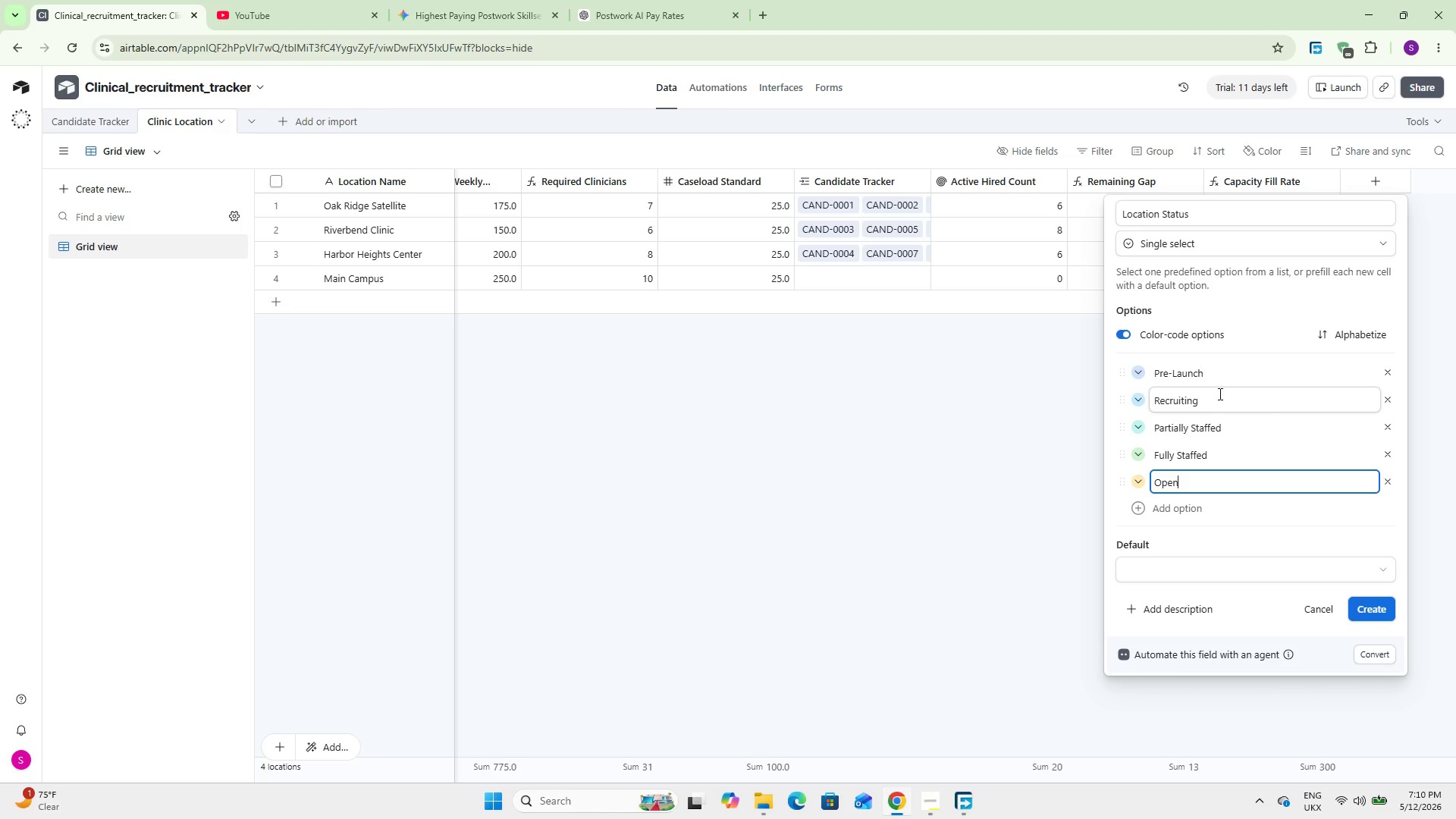 
left_click([1137, 369])
 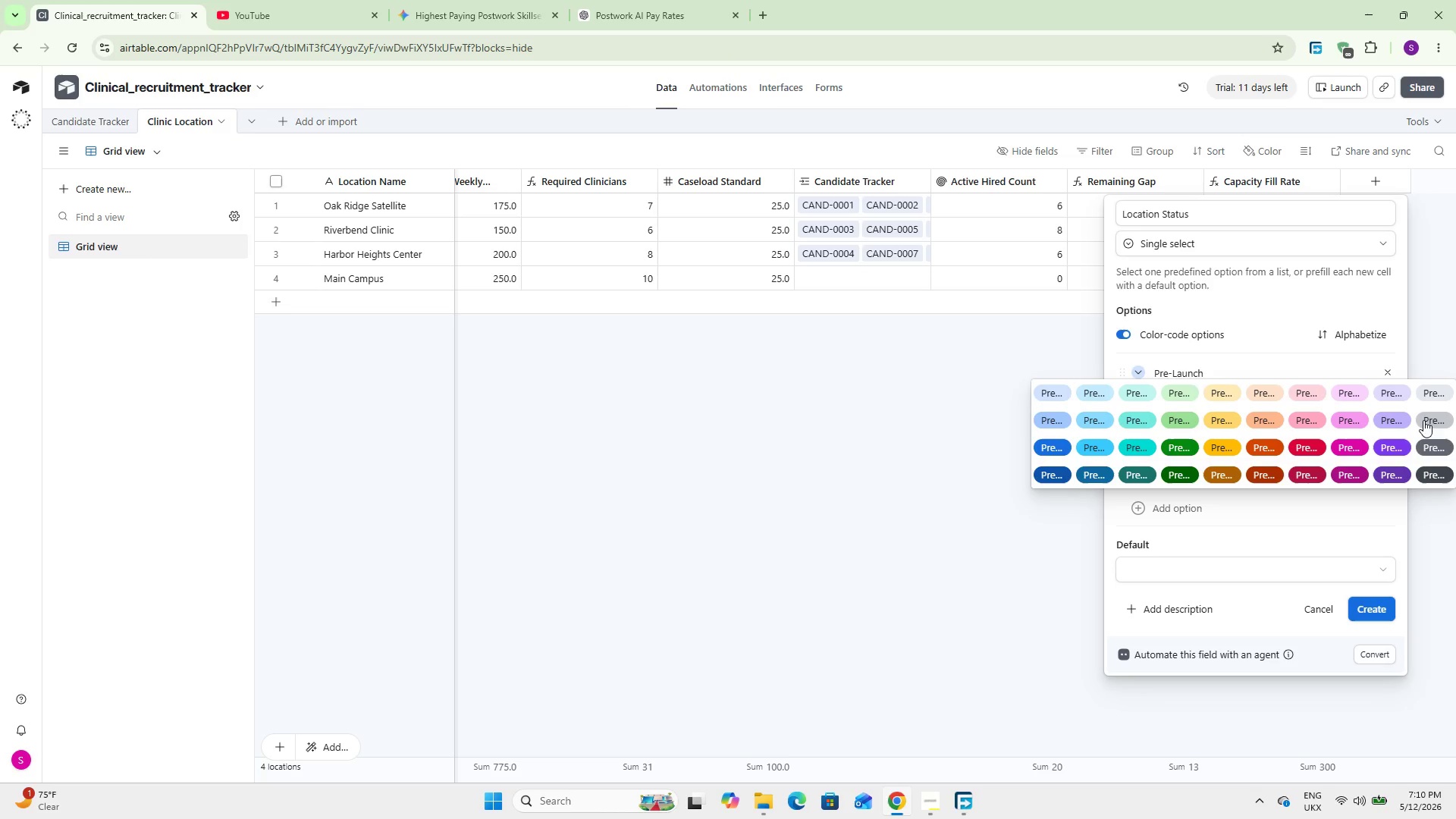 
left_click([1425, 420])
 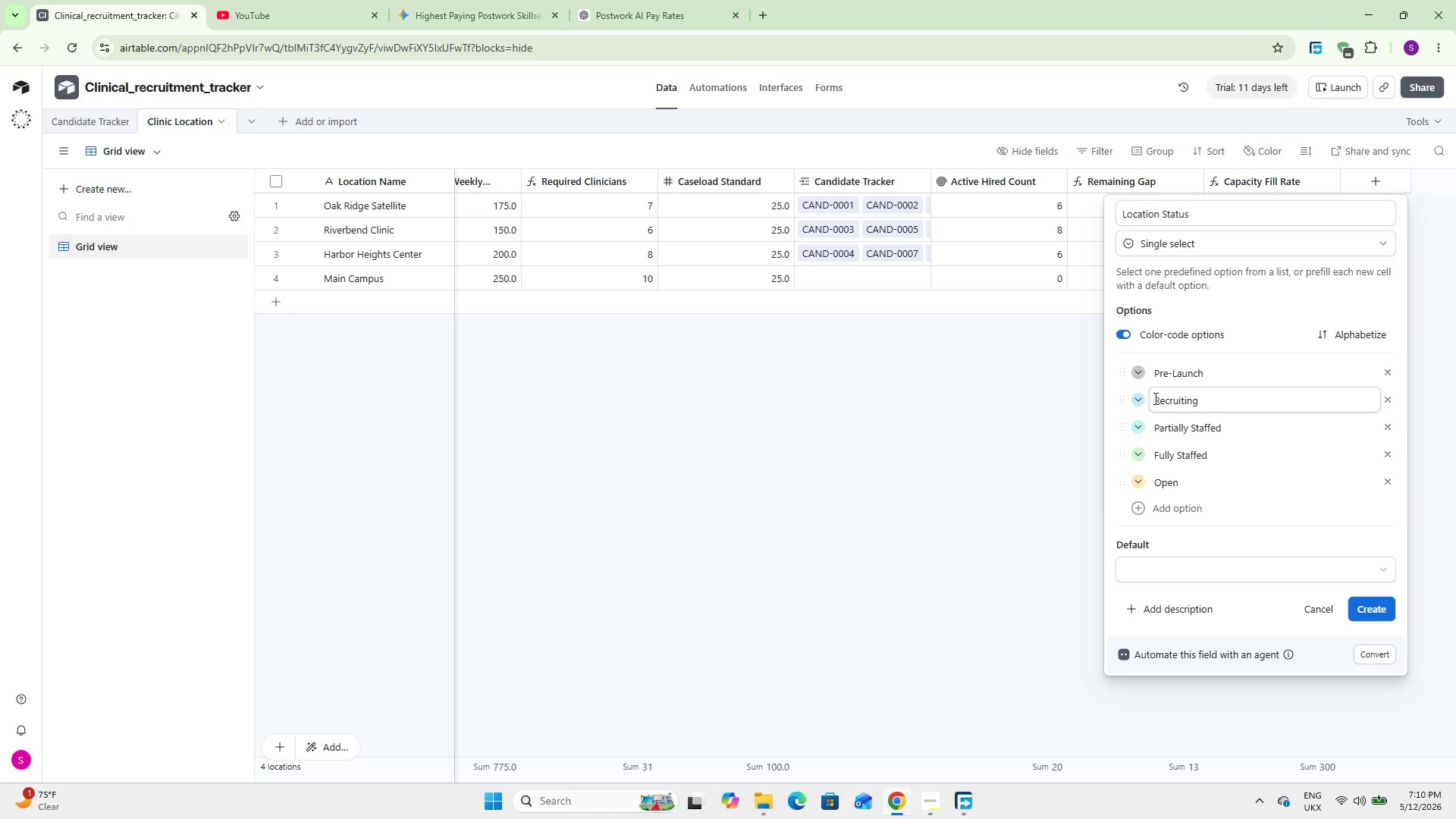 
left_click([1146, 397])
 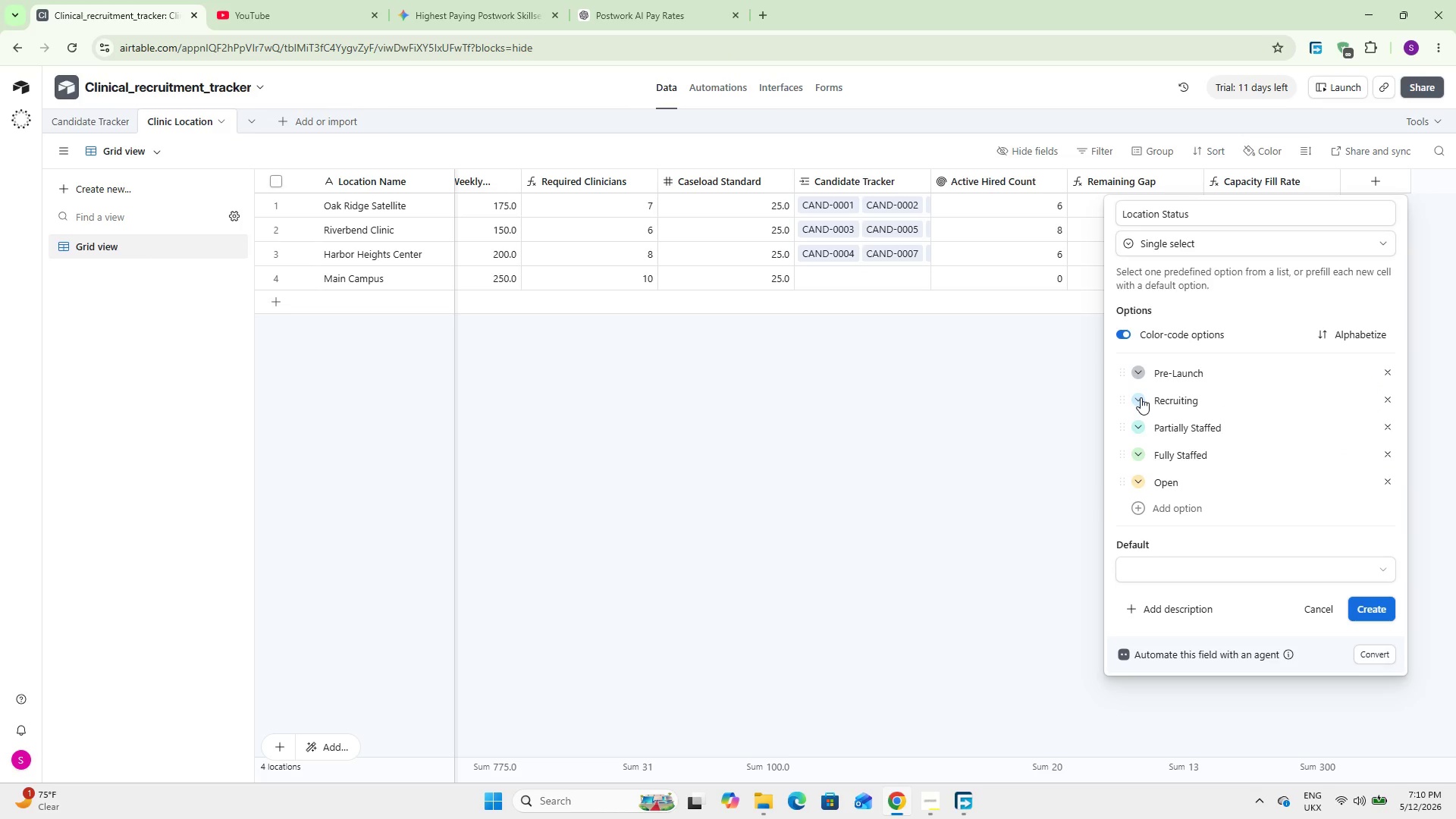 
left_click([1141, 397])
 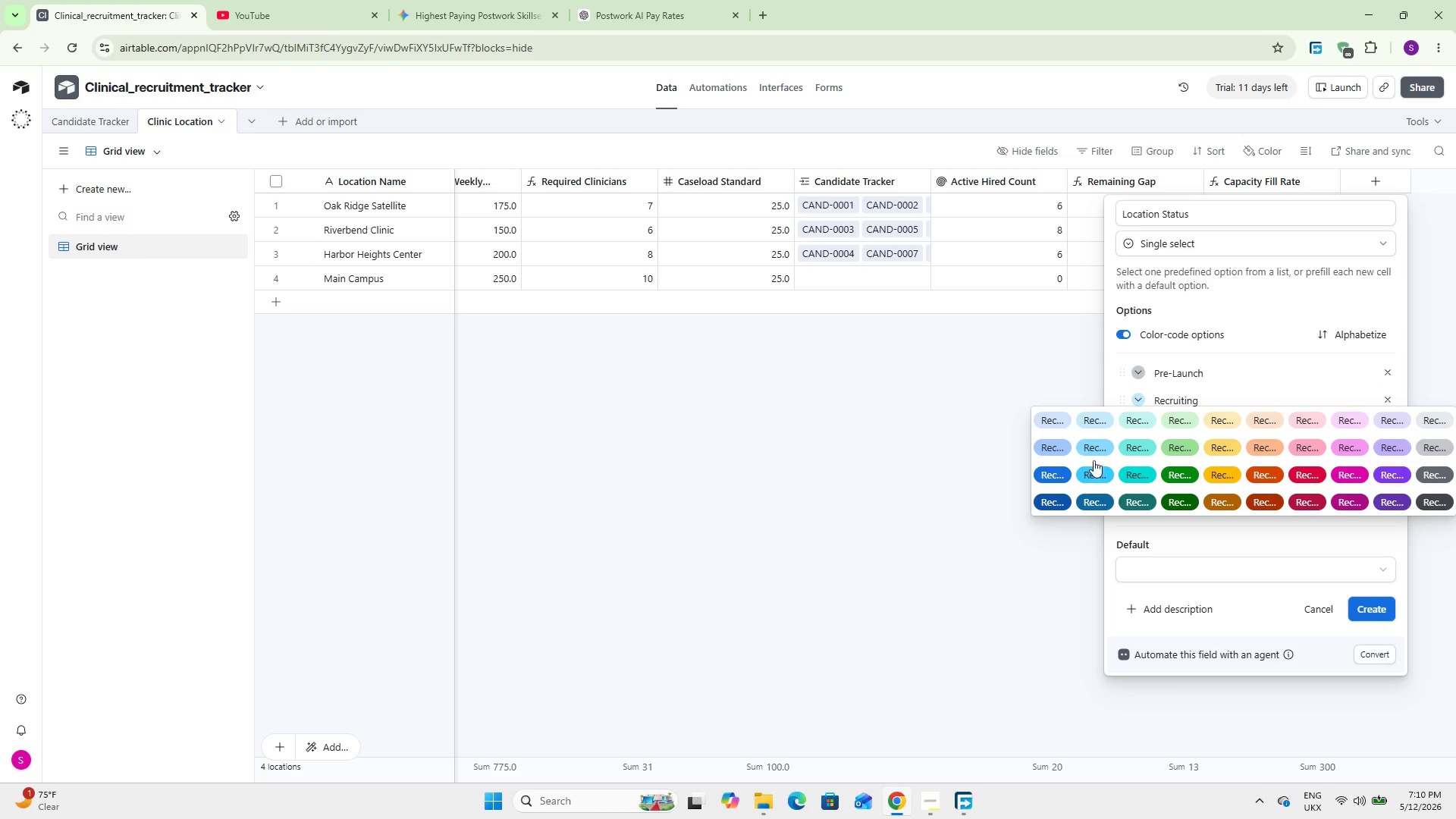 
left_click([1101, 469])
 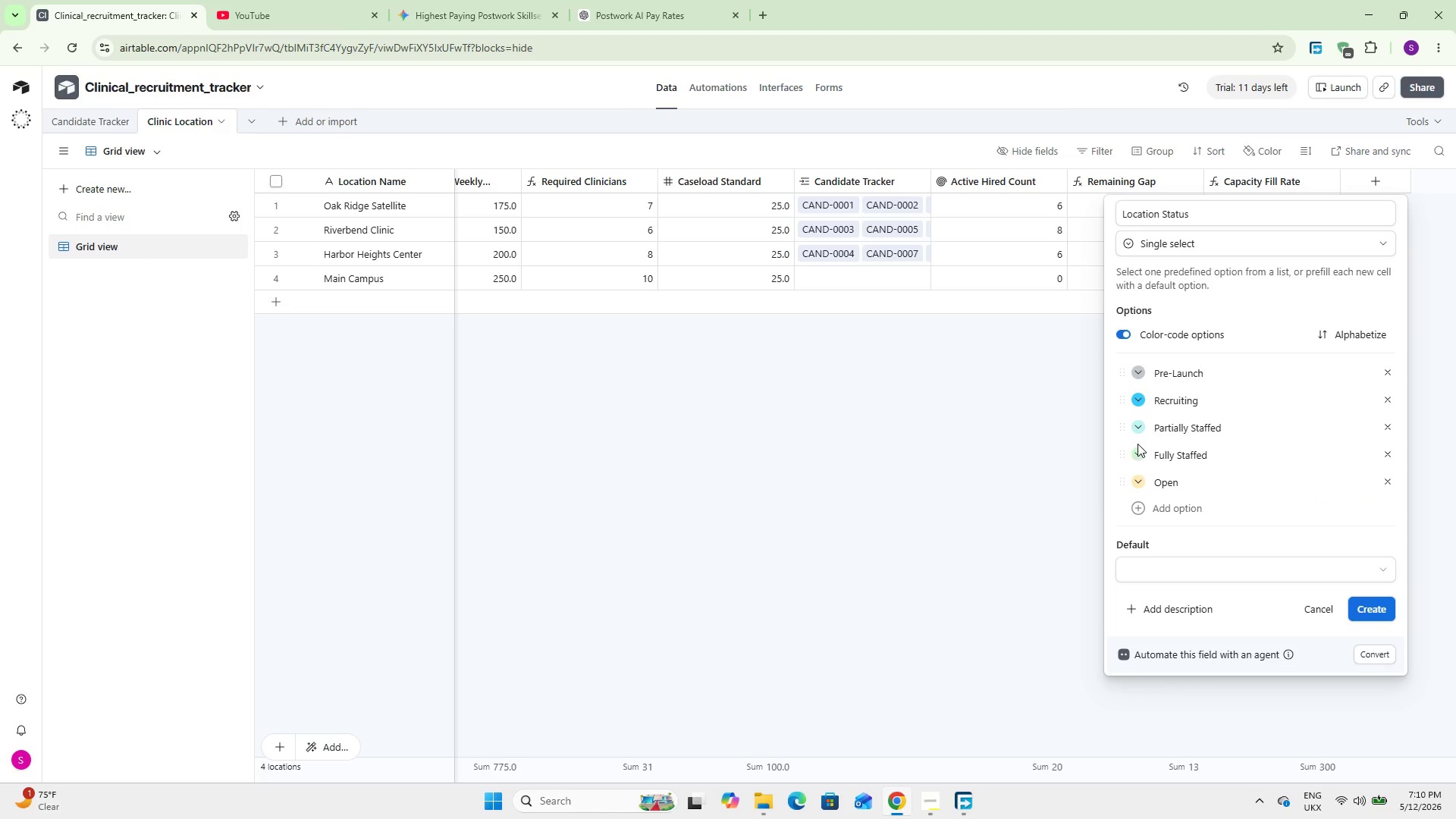 
left_click([1138, 426])
 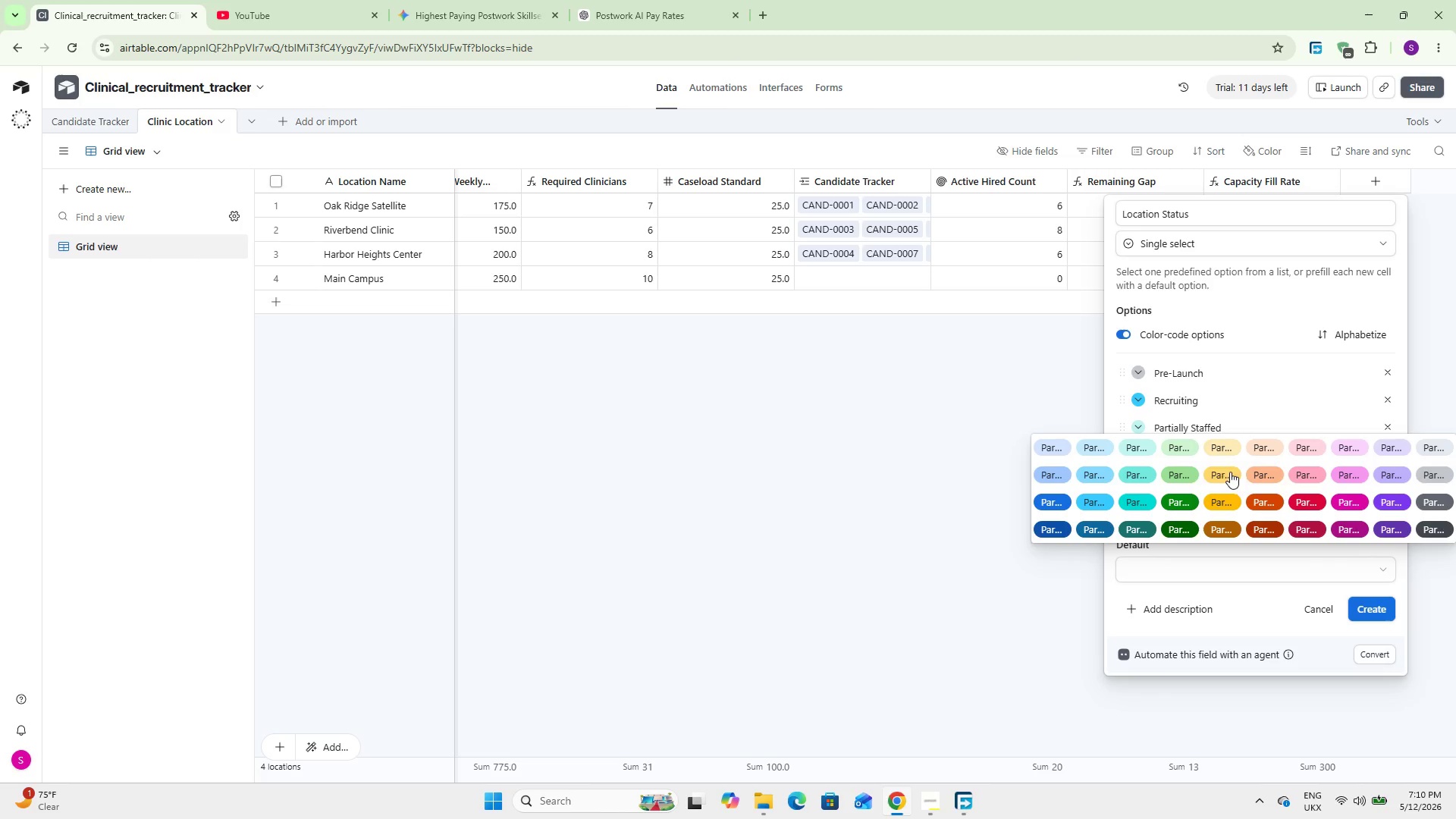 
left_click([1215, 469])
 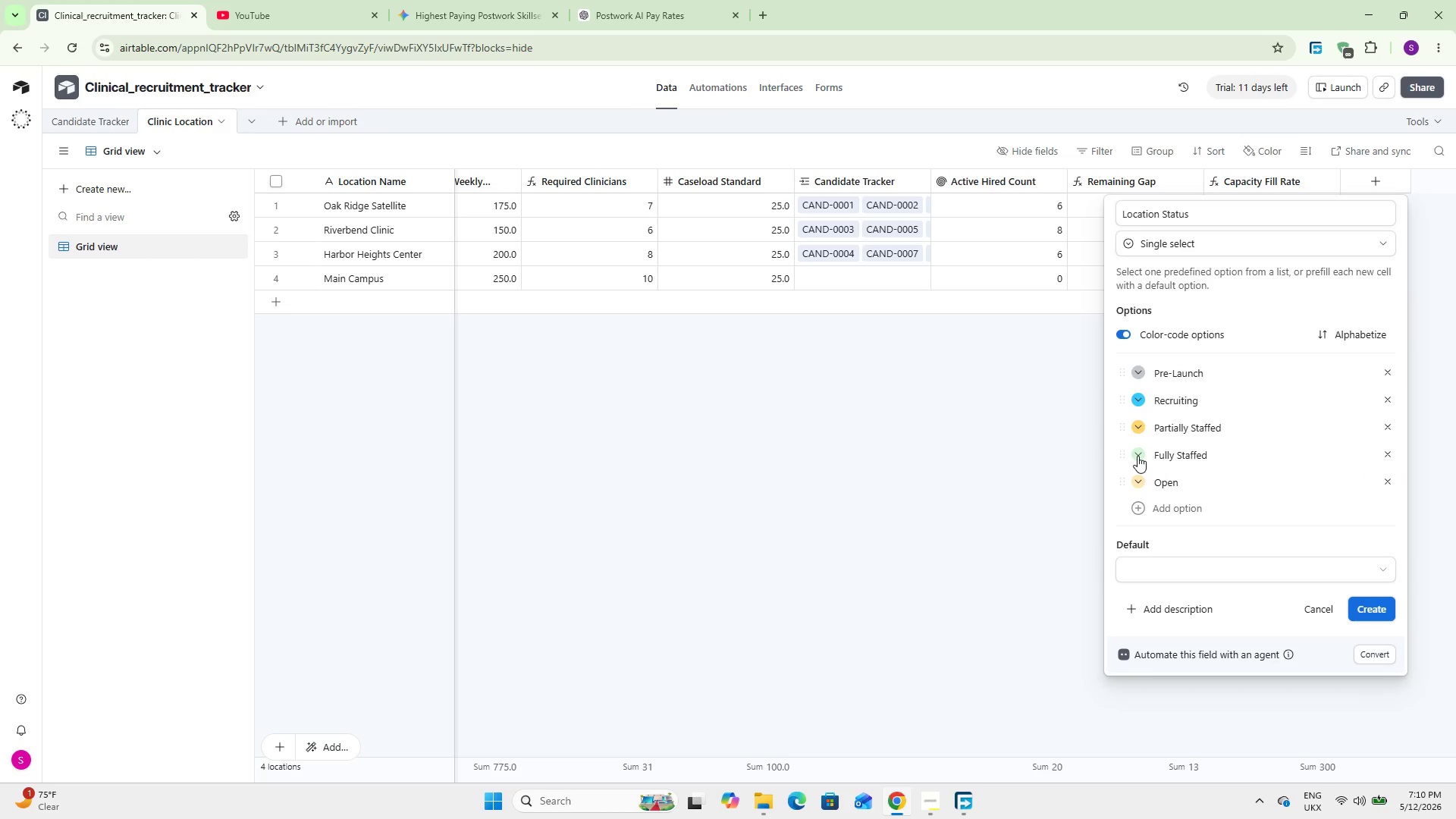 
left_click([1137, 456])
 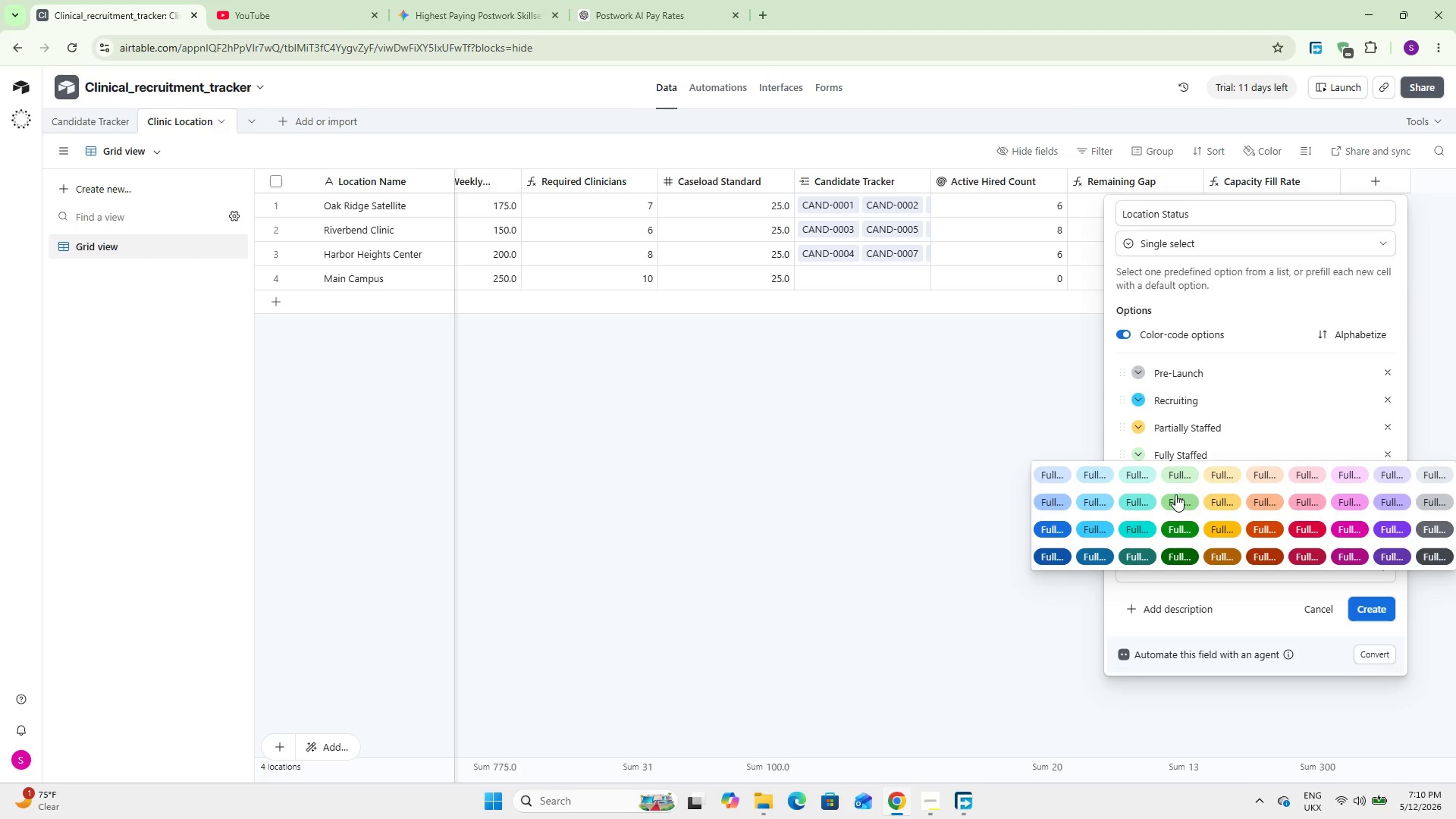 
left_click([1178, 494])
 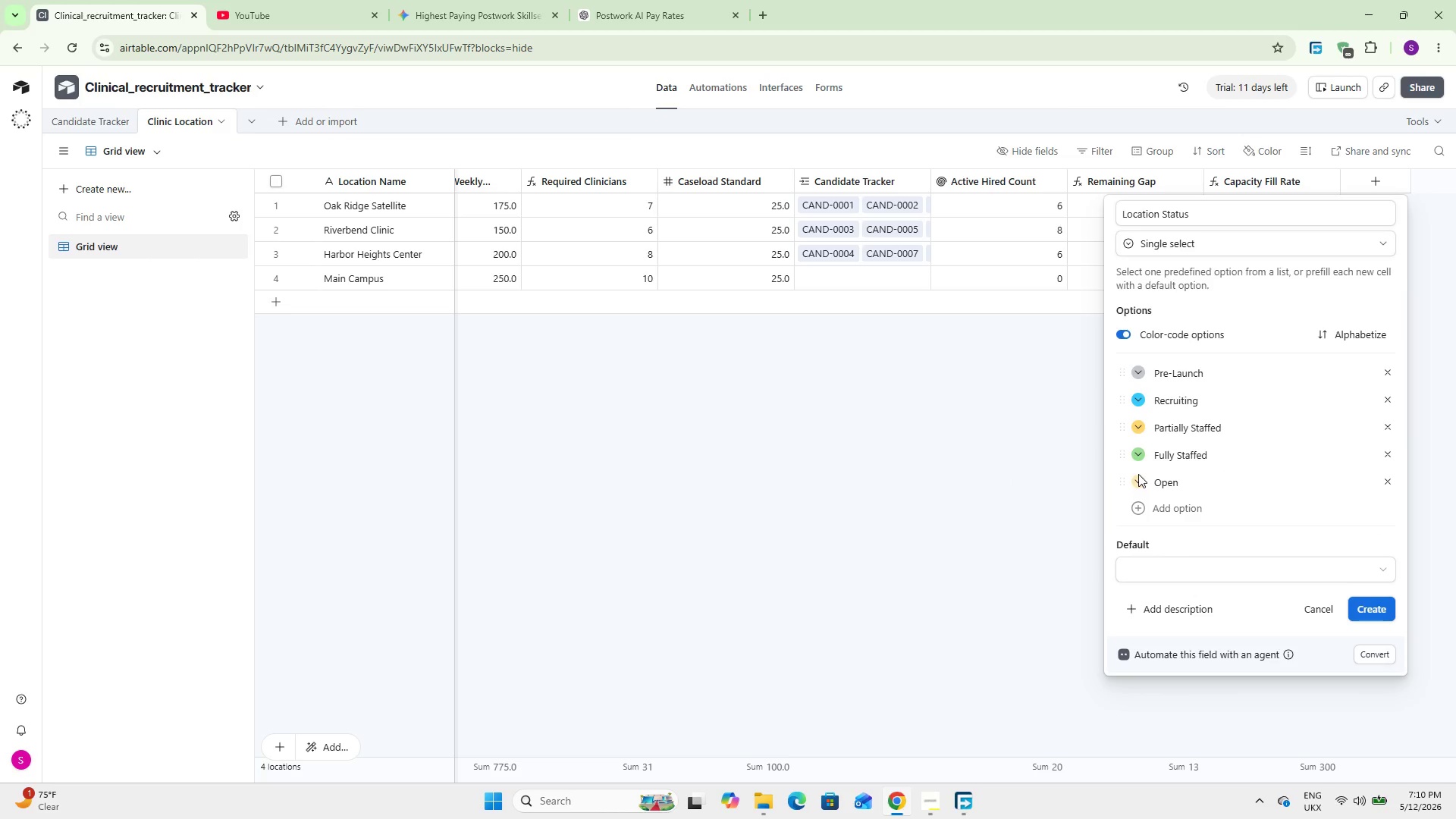 
left_click([1136, 475])
 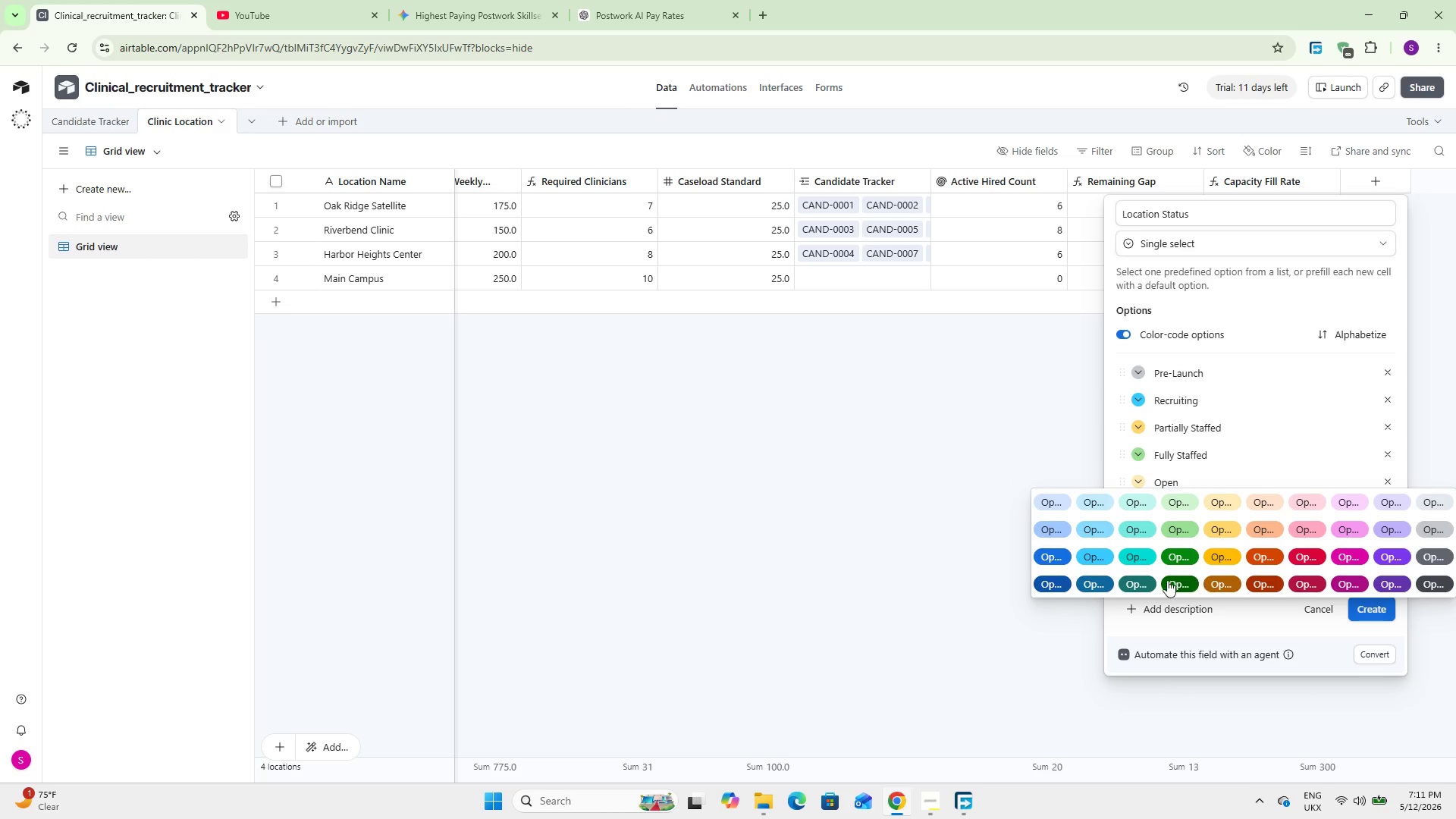 
left_click([1169, 583])
 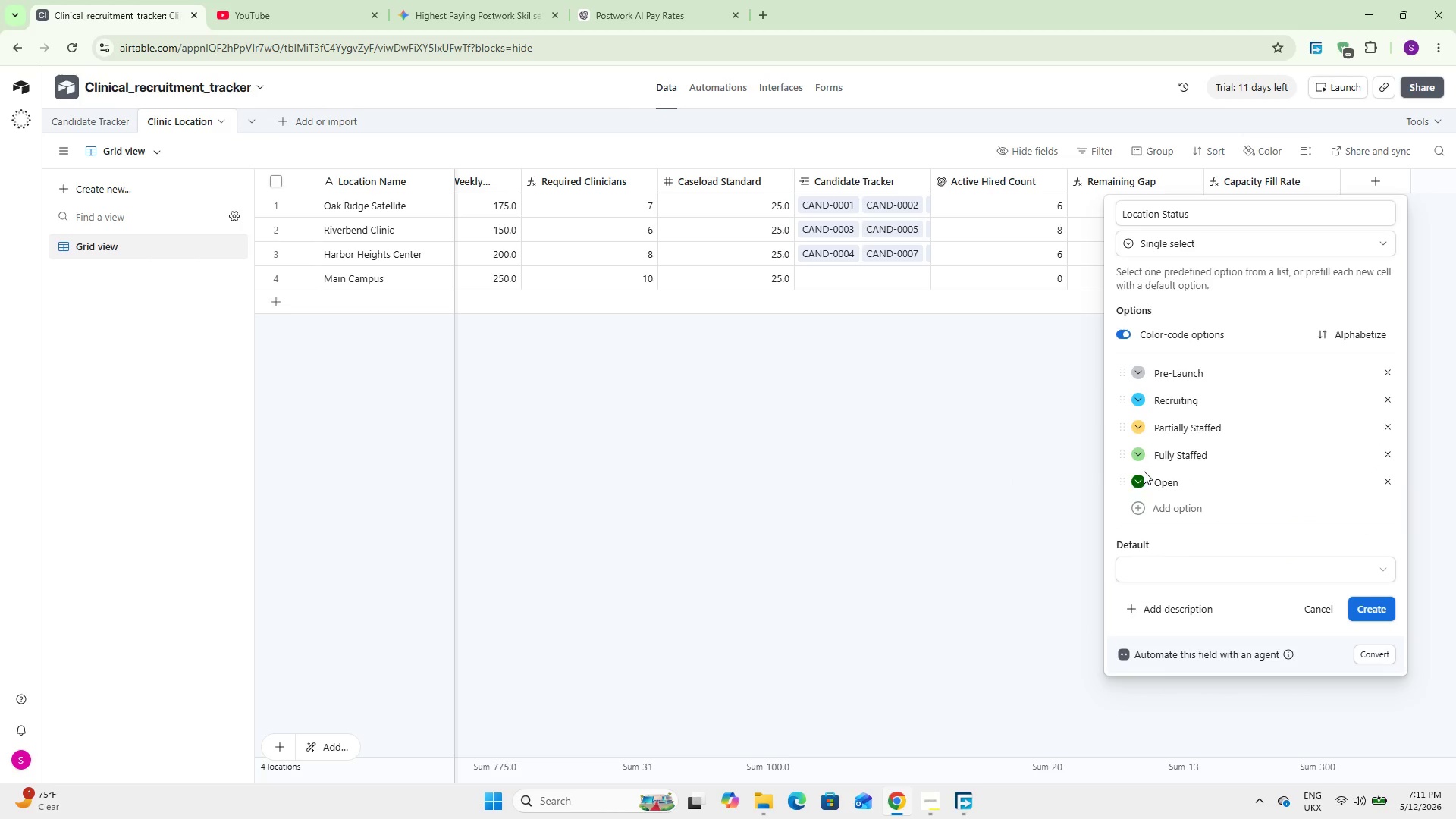 
left_click([1141, 480])
 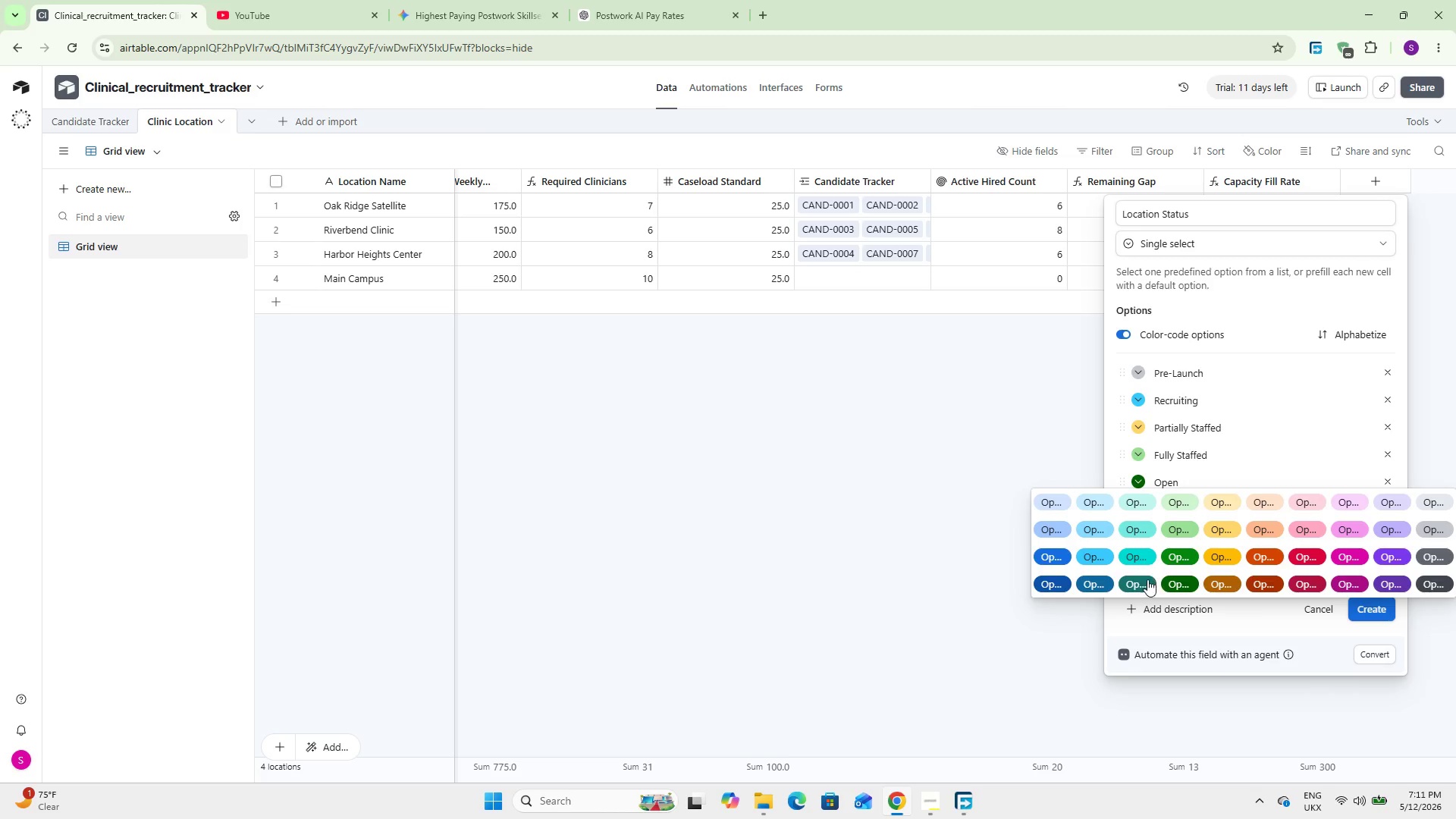 
left_click([1147, 581])
 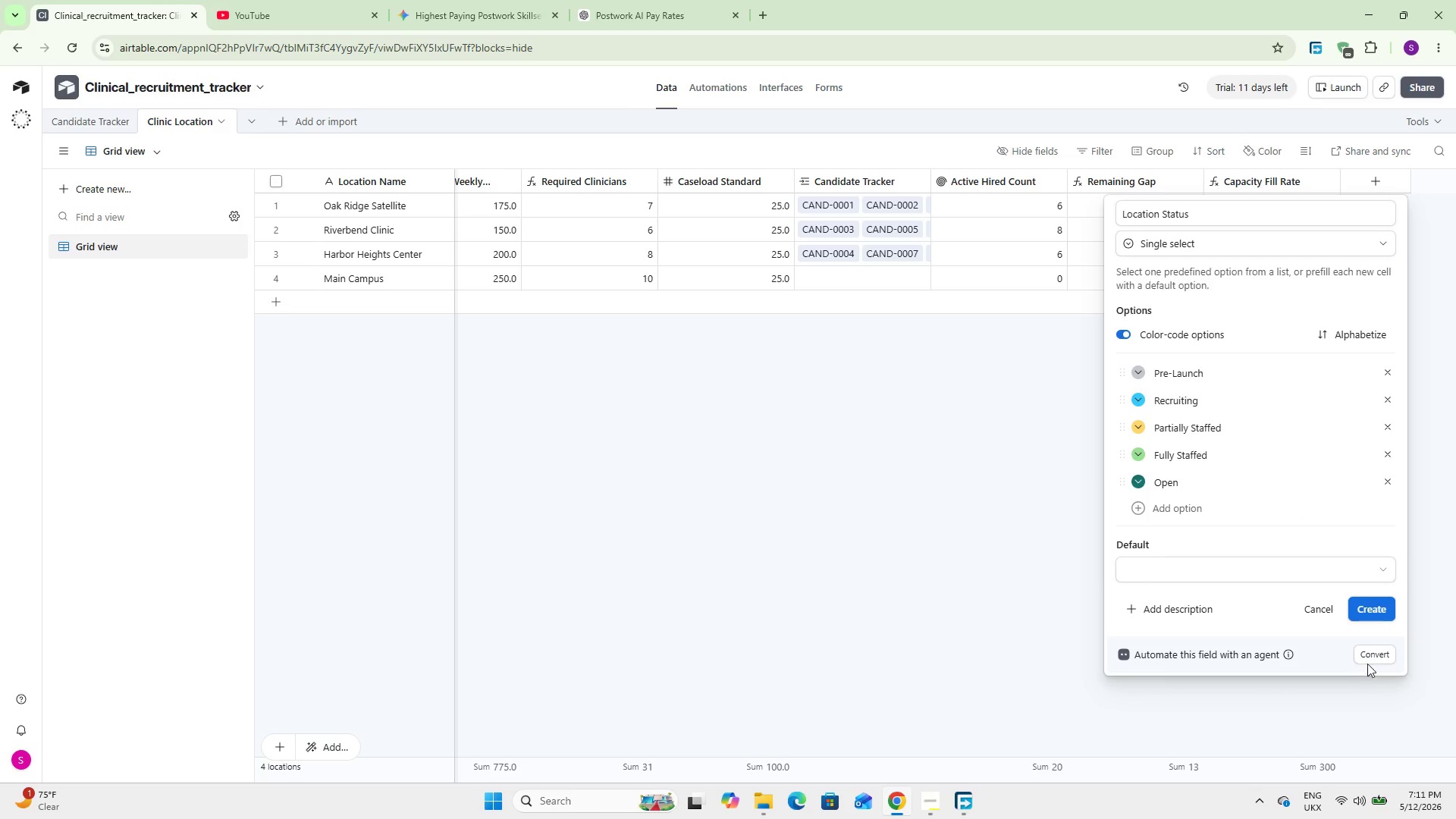 
left_click([1359, 610])
 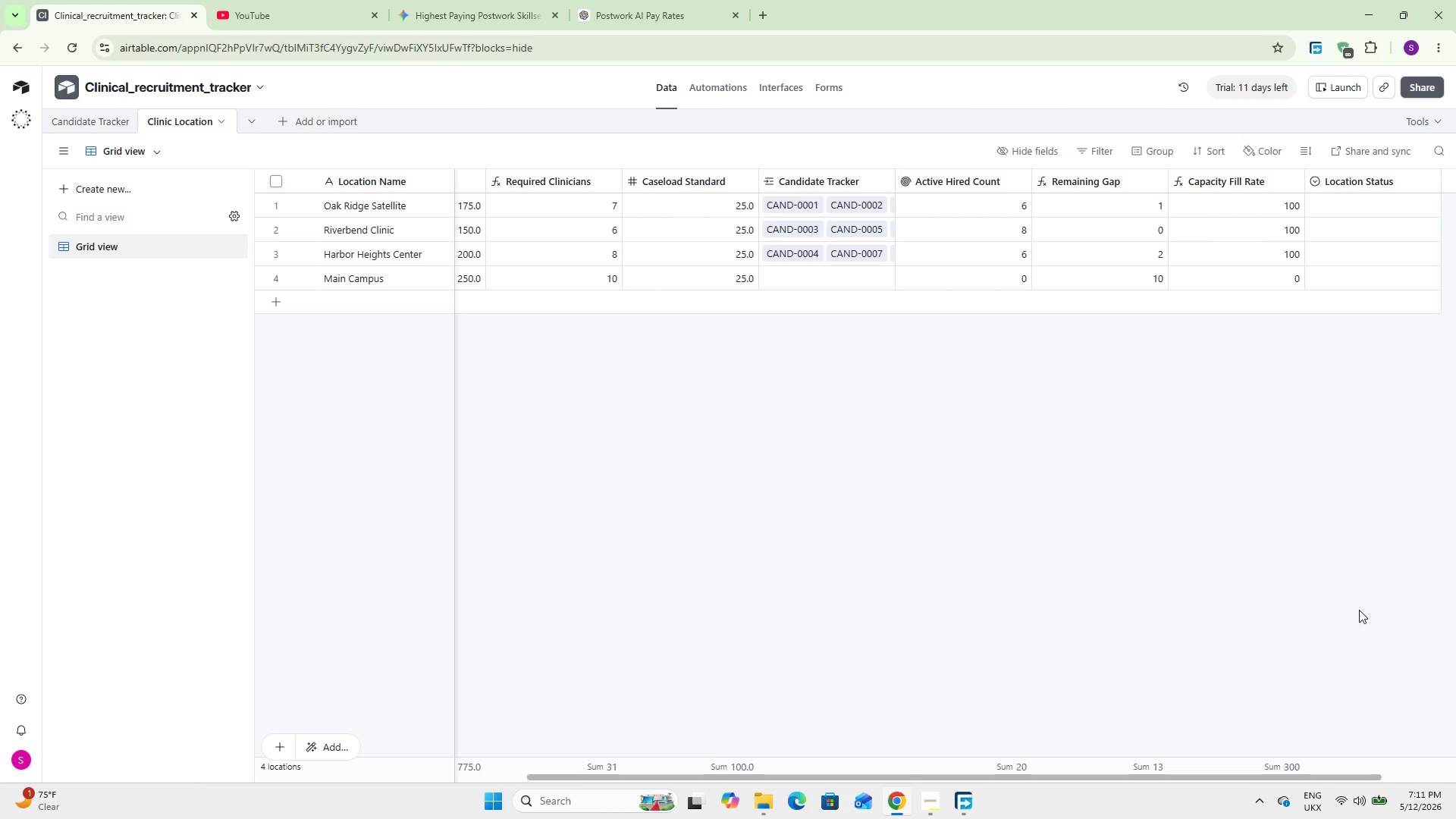 
wait(16.27)
 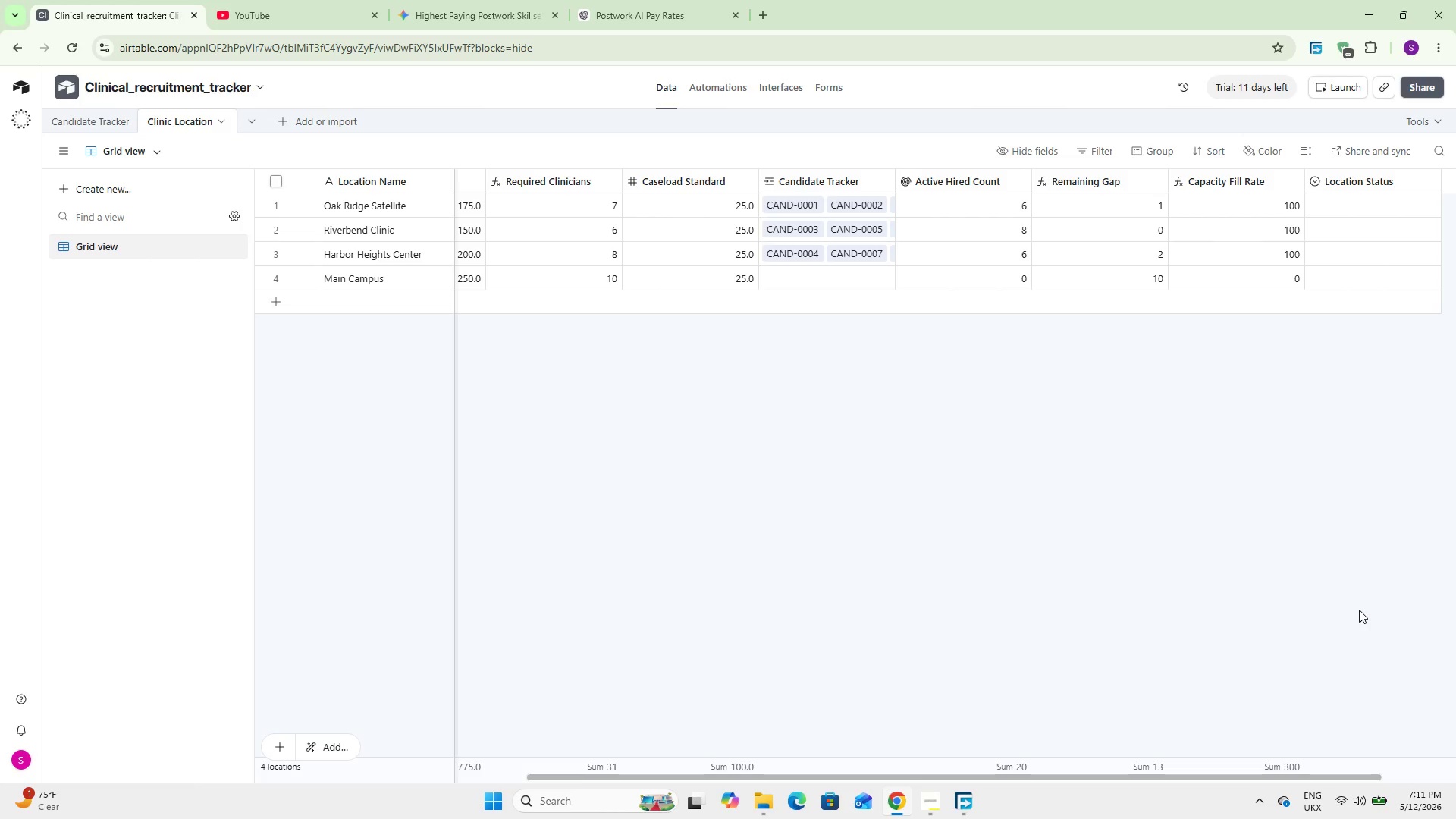 
left_click([67, 115])
 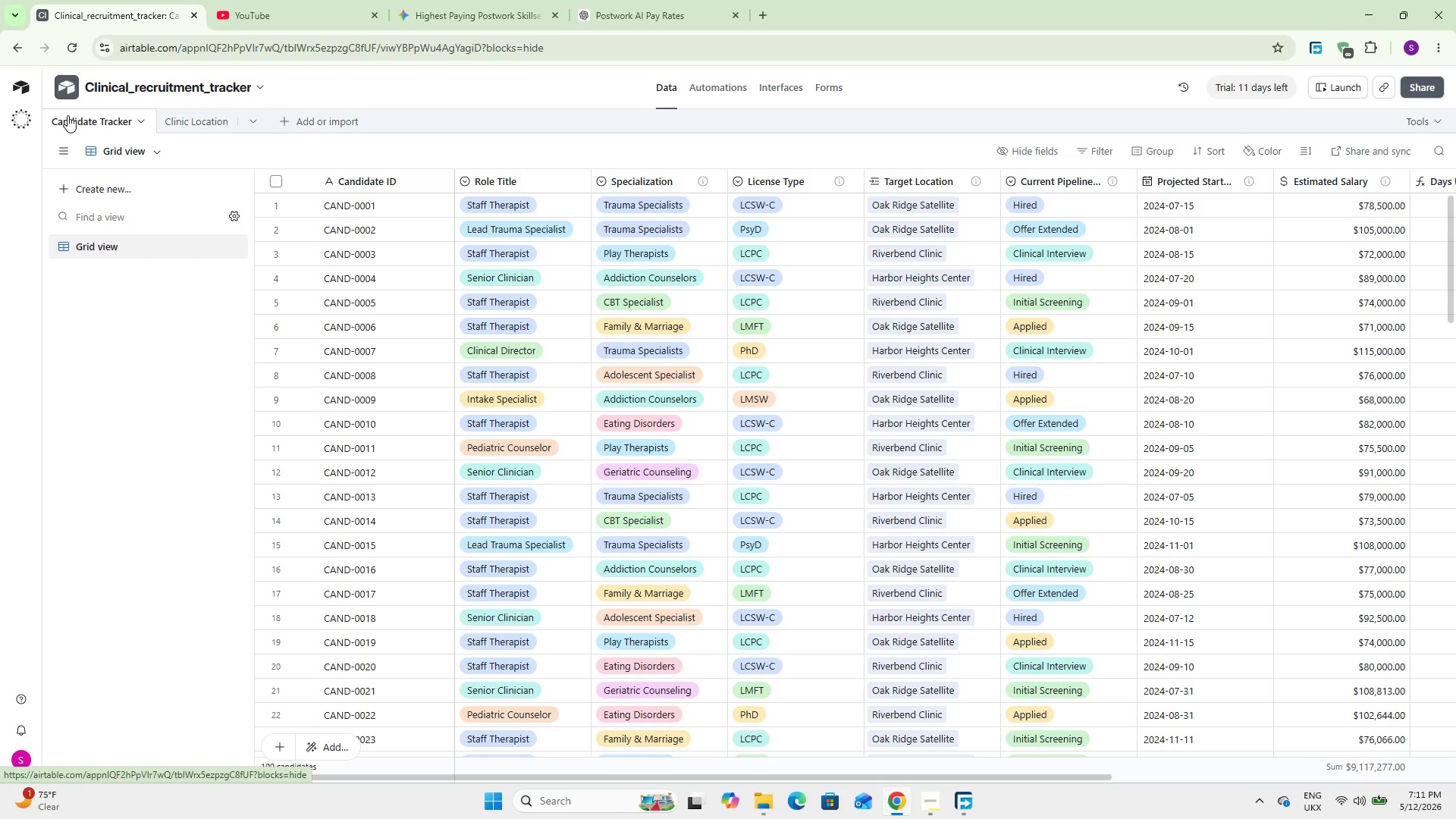 
wait(37.25)
 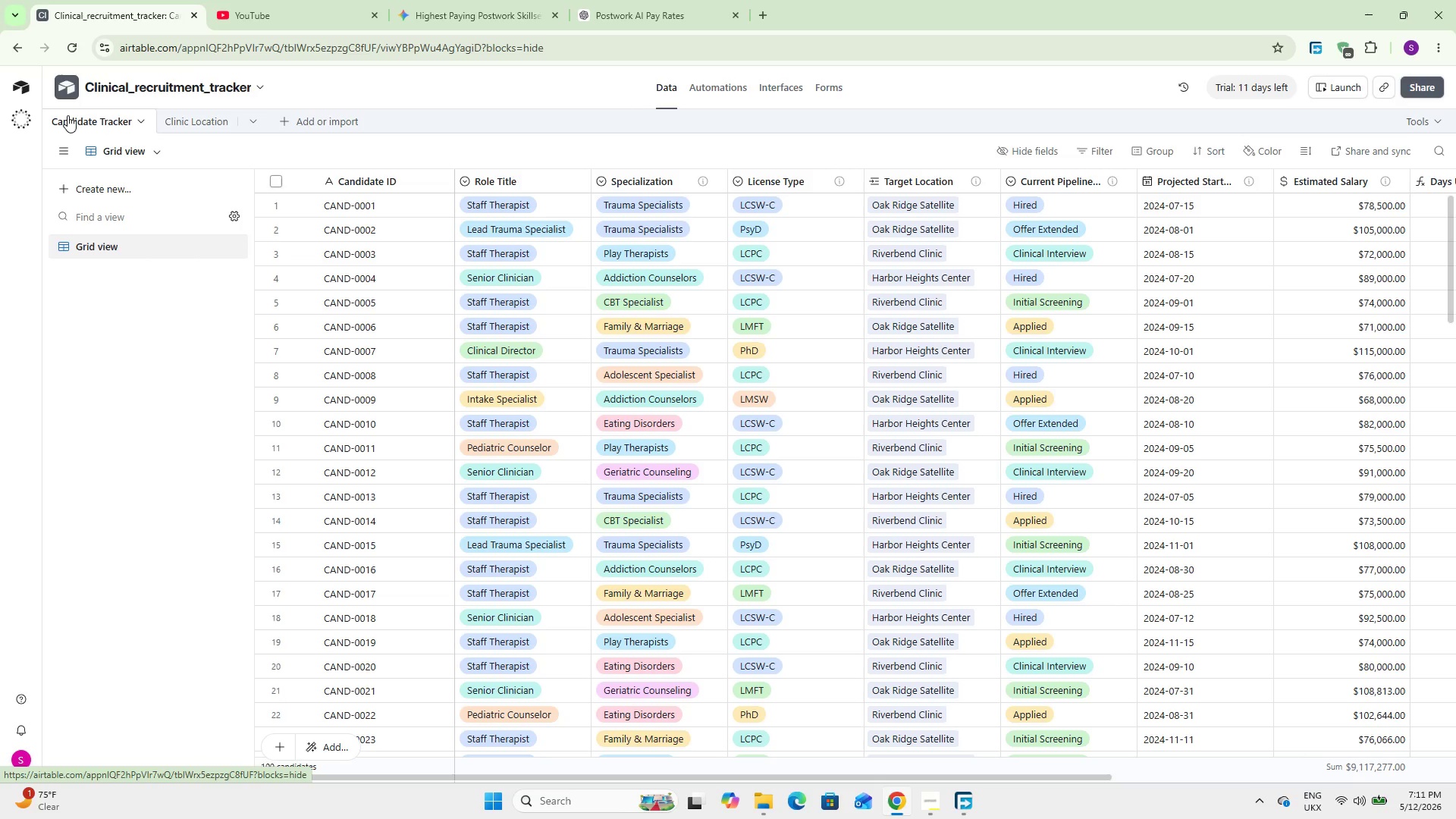 
double_click([102, 240])
 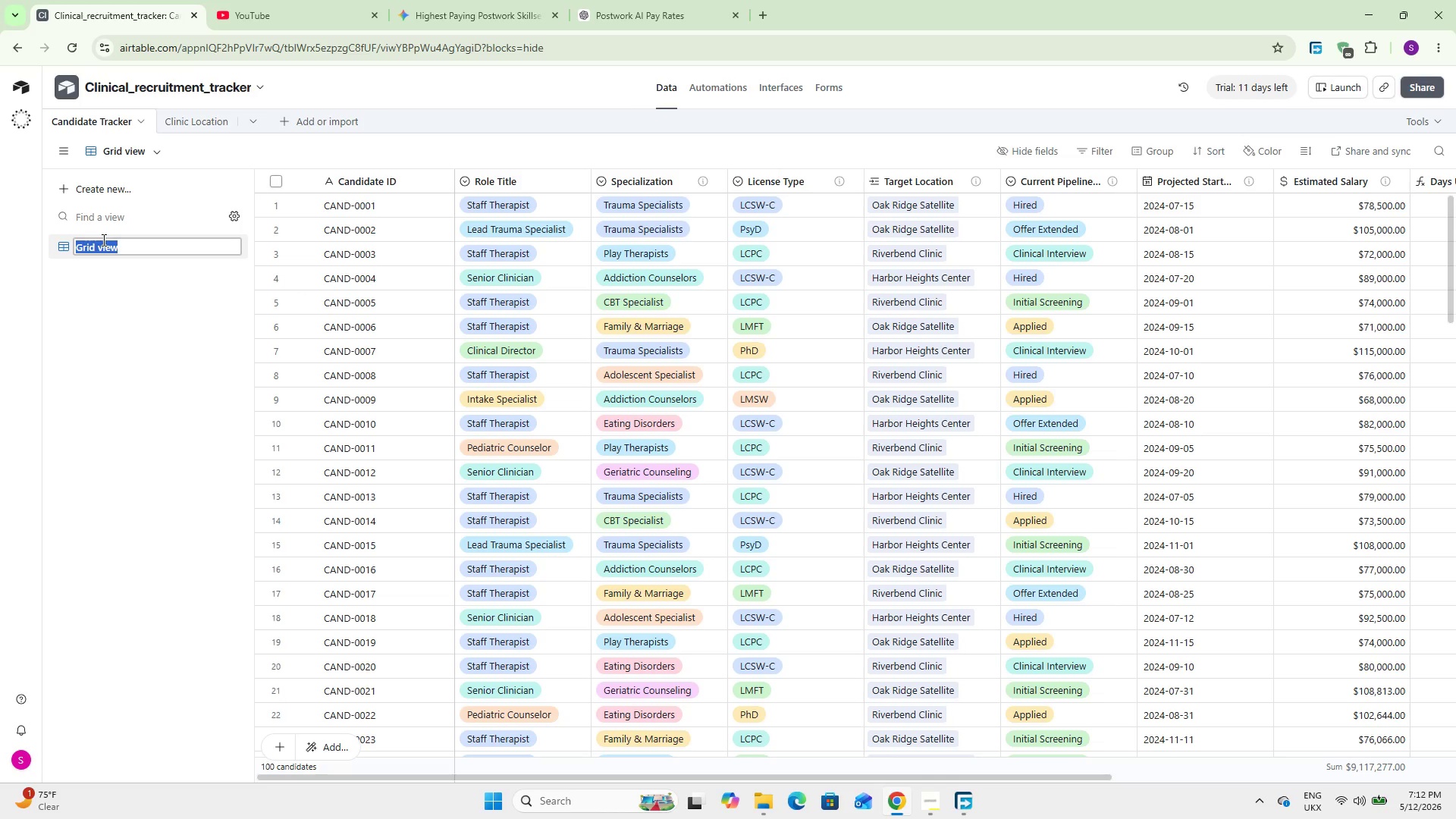 
type(All Candidates)
 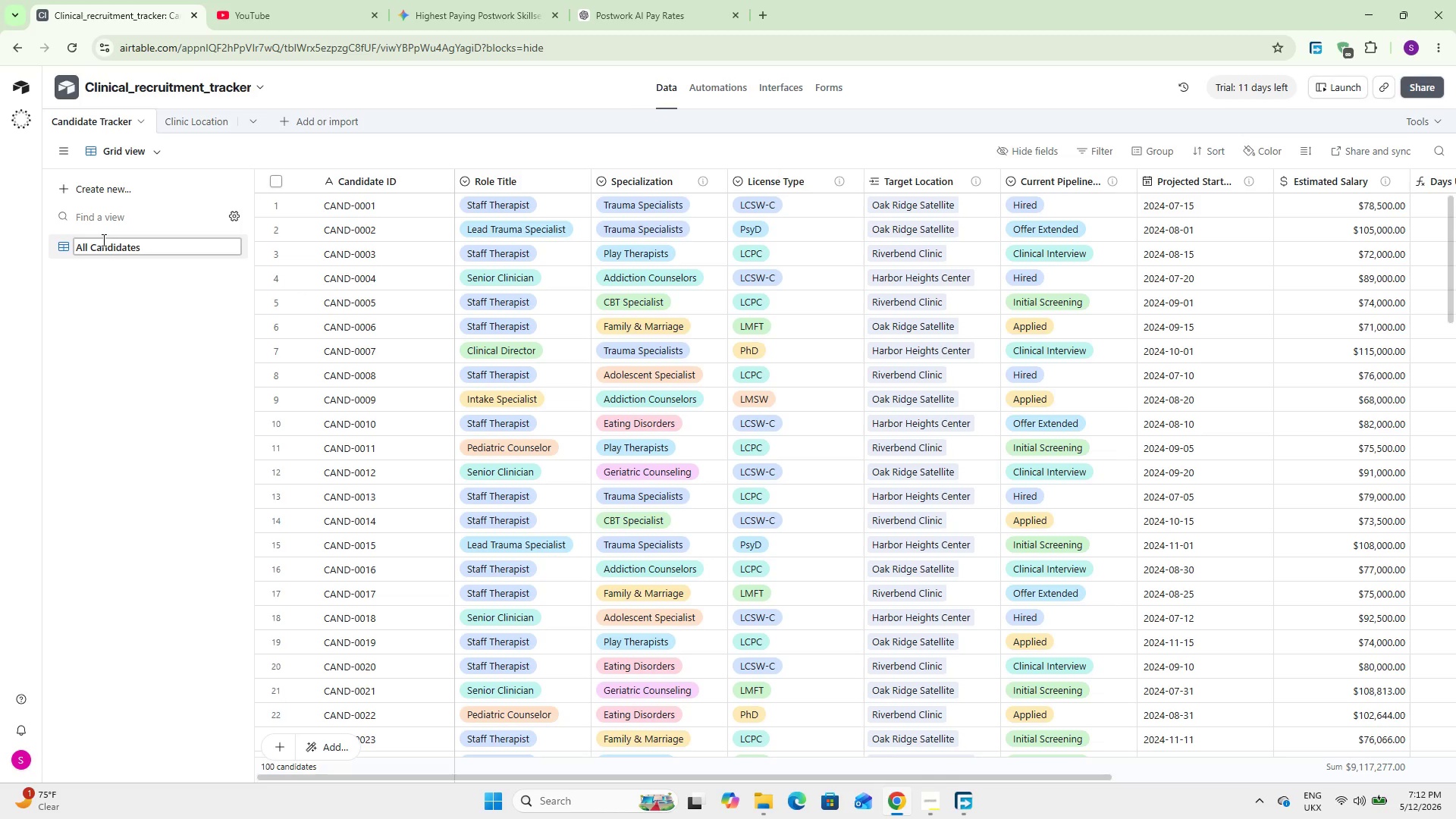 
key(Enter)
 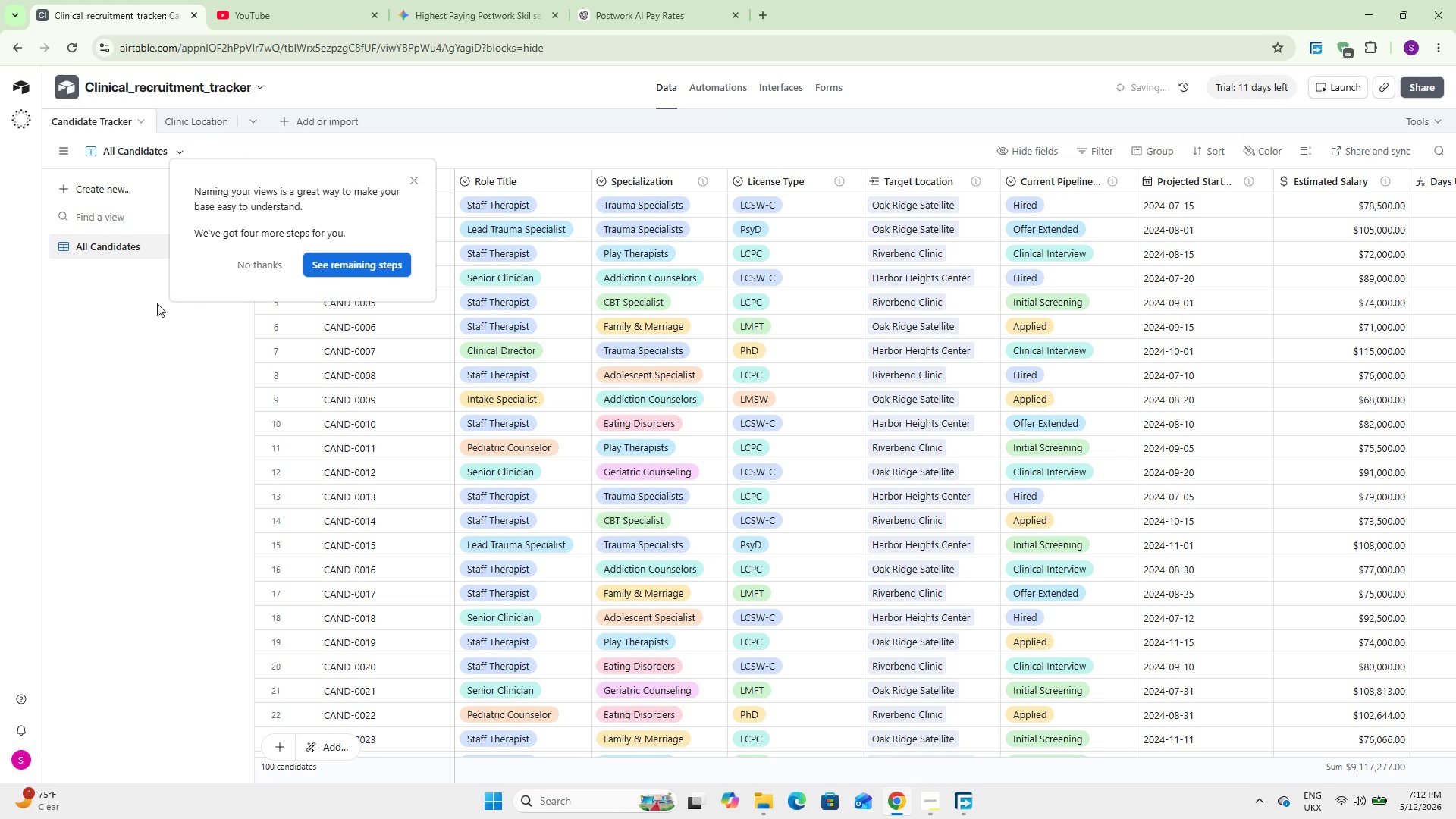 
left_click([137, 352])
 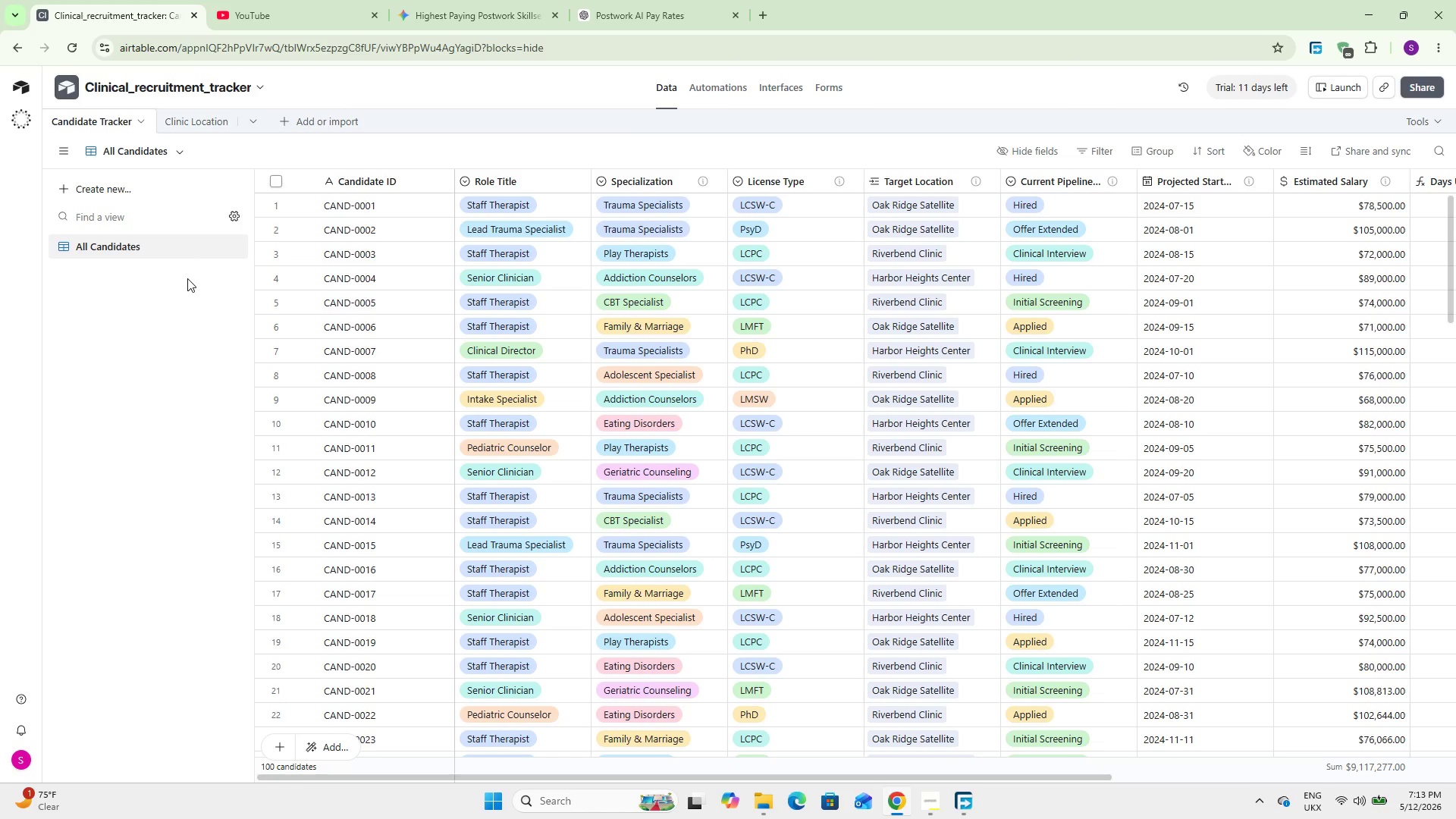 
wait(58.88)
 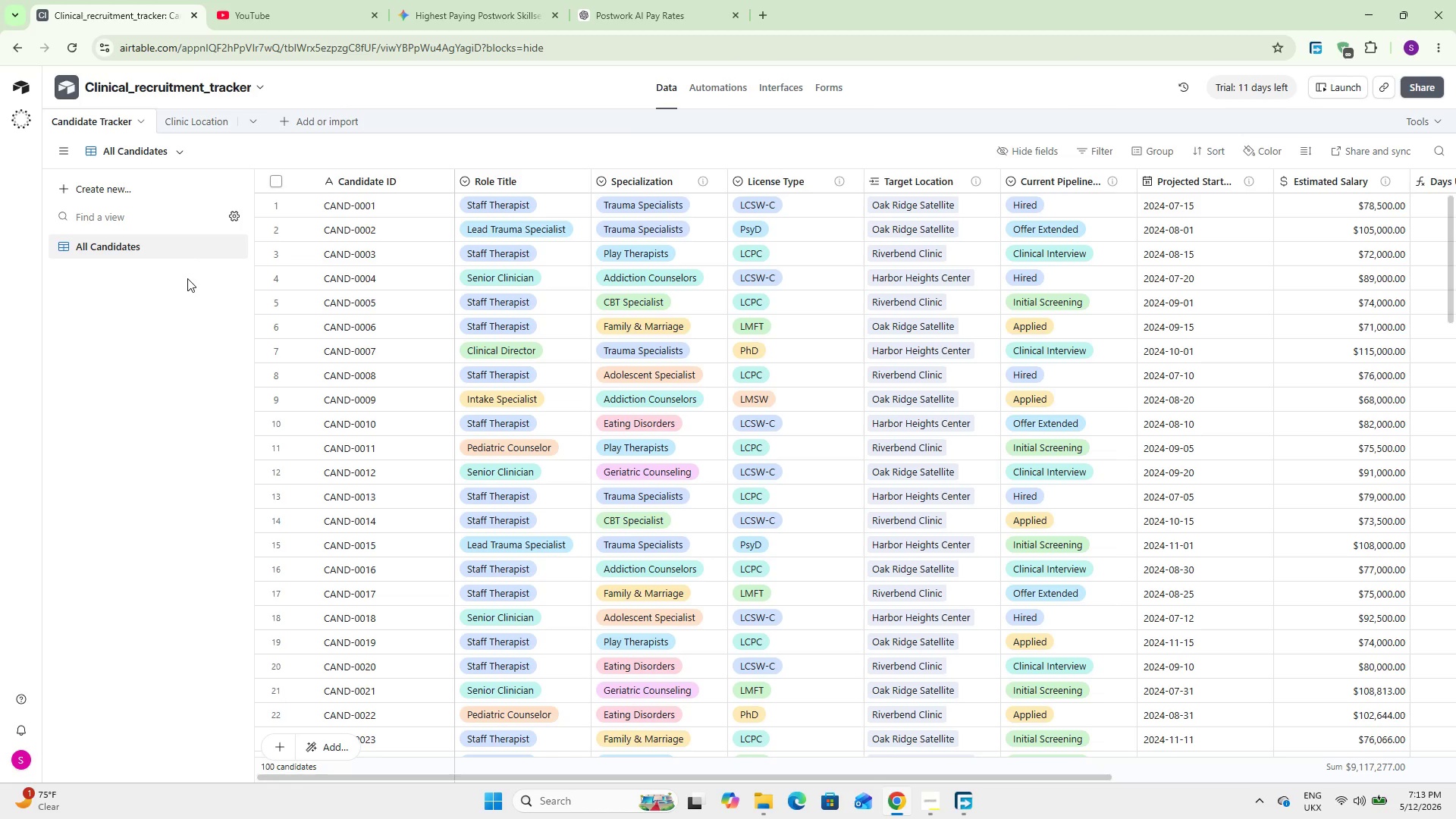 
left_click([107, 184])
 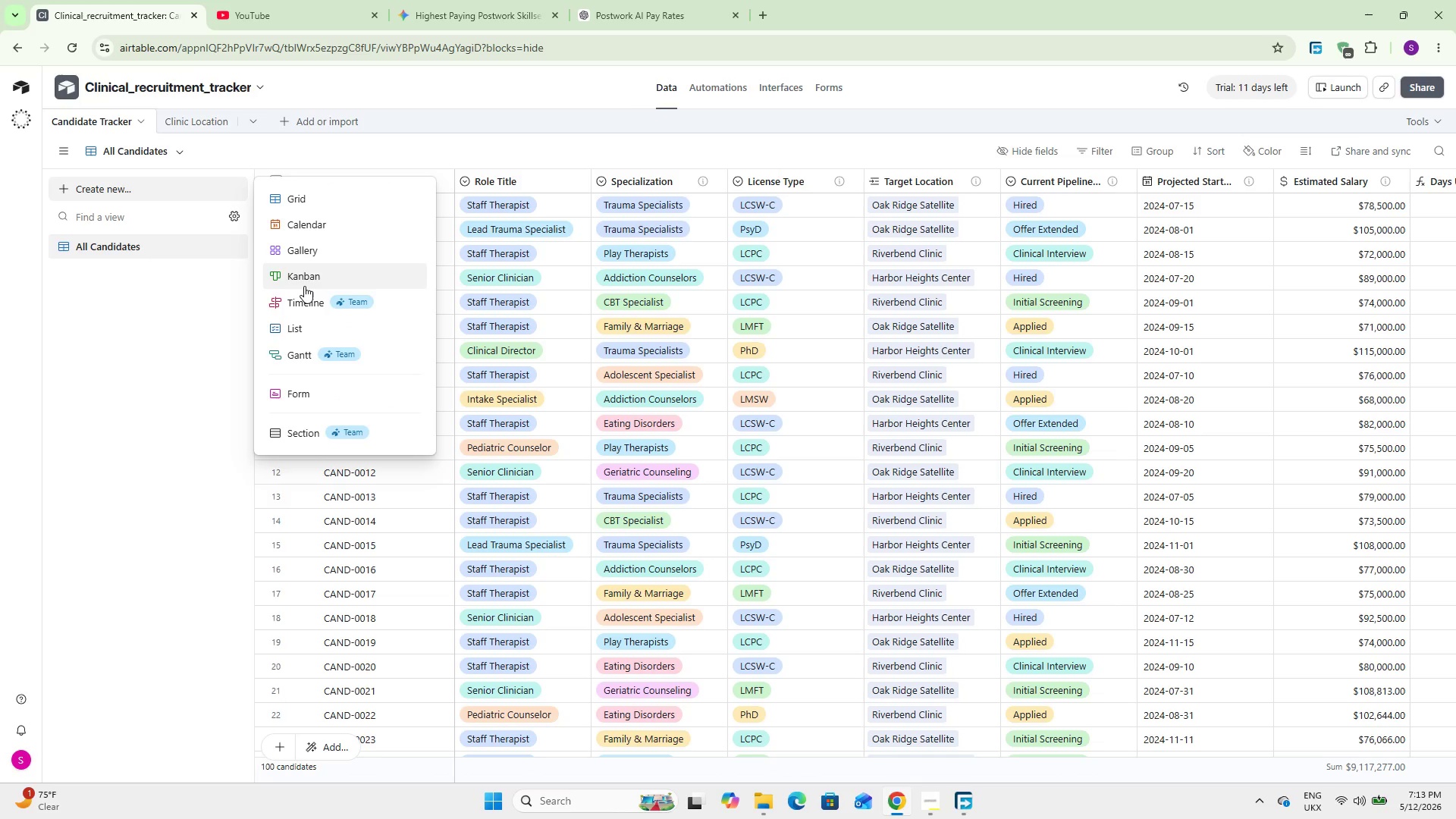 
left_click([304, 286])
 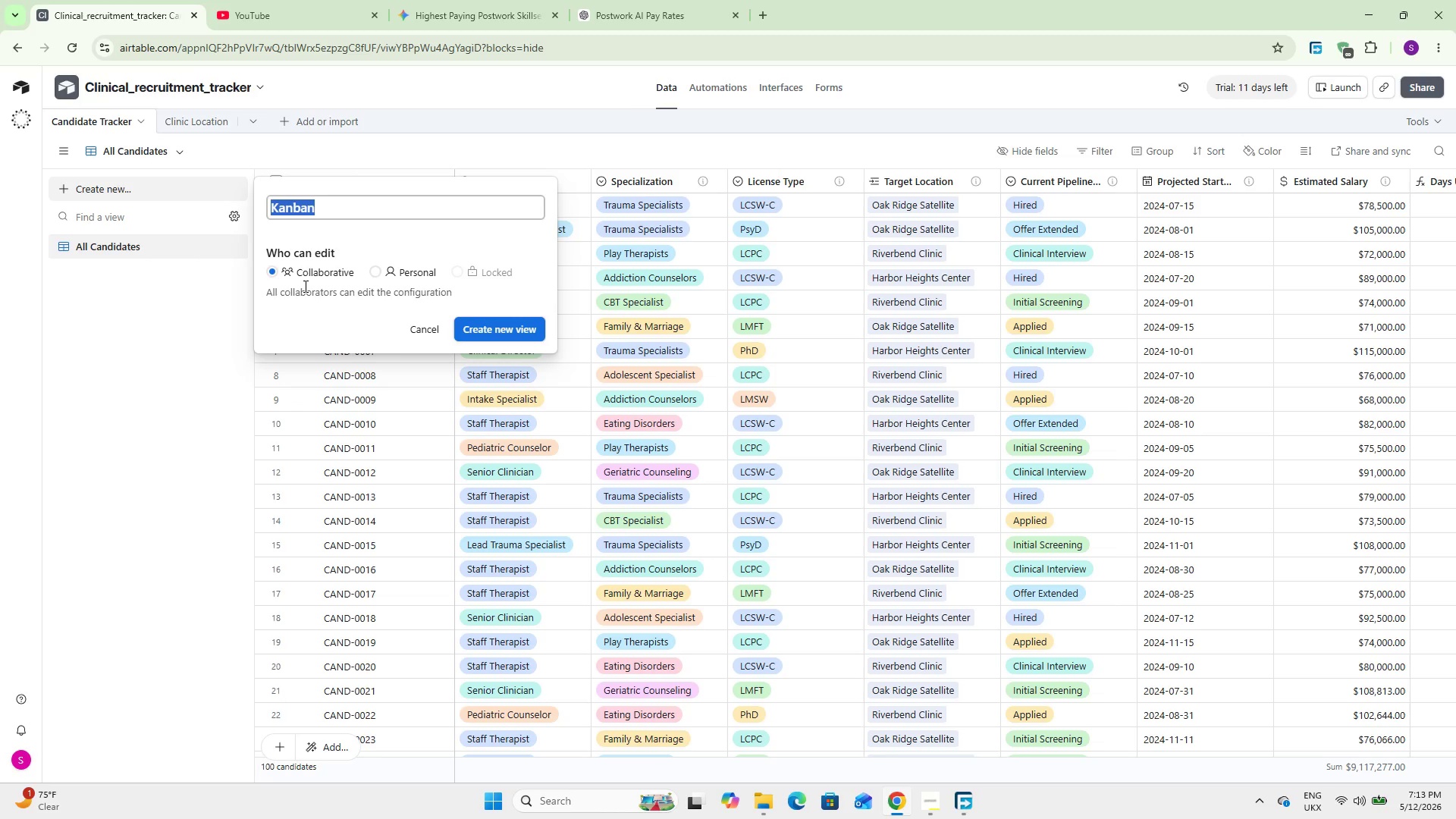 
type(Recruitment Pipeline)
 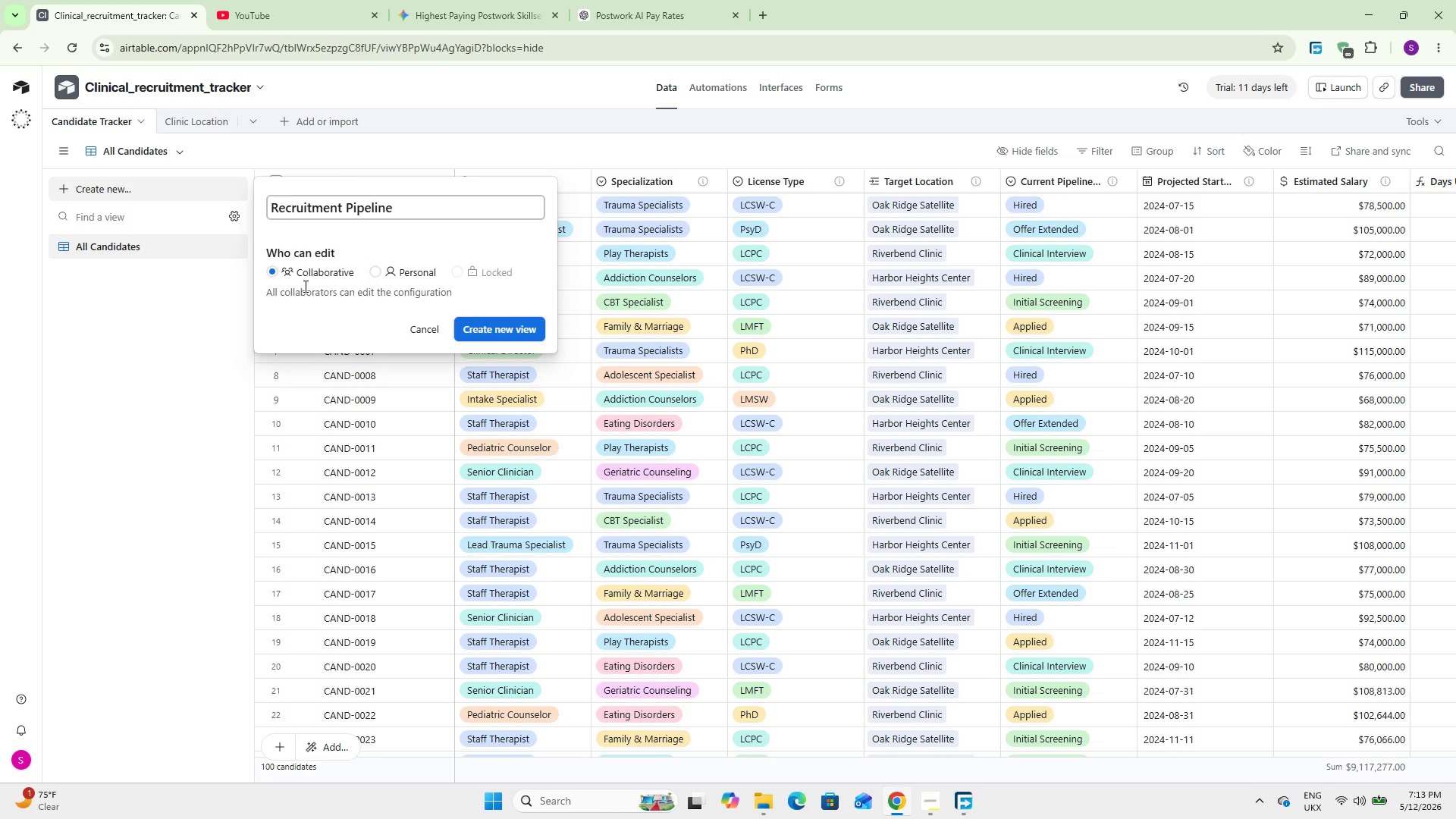 
left_click([478, 325])
 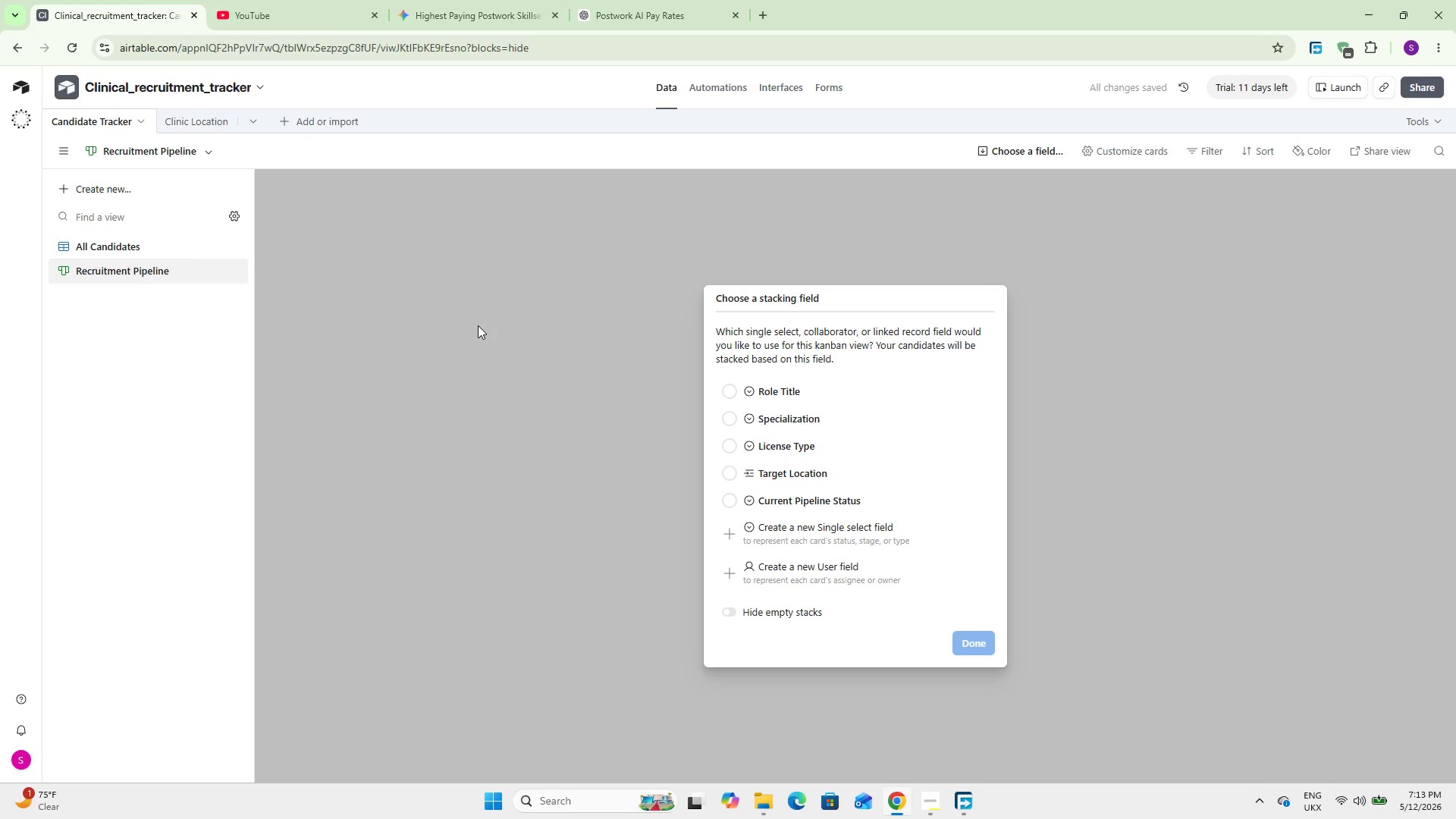 
wait(7.84)
 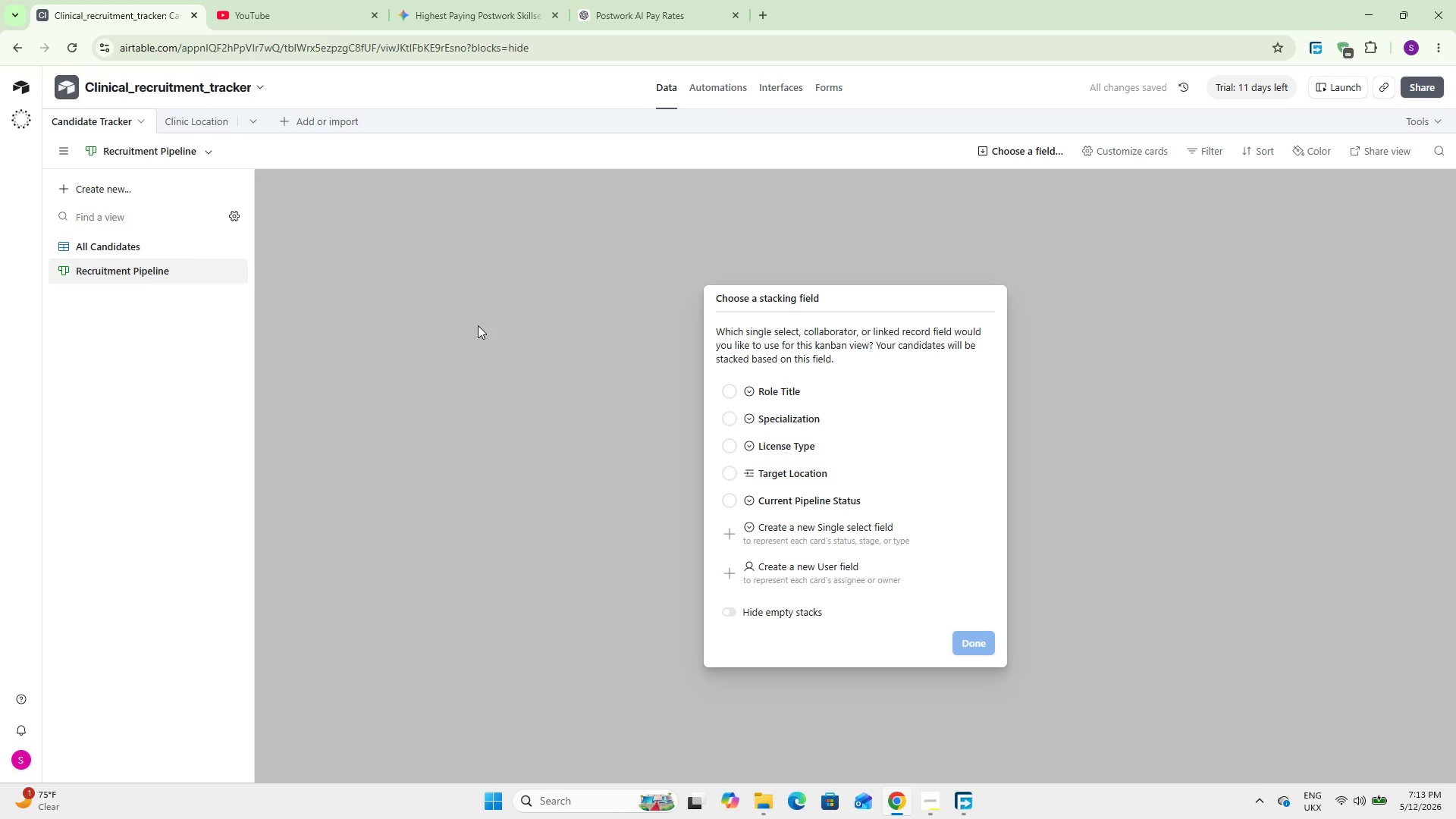 
left_click([784, 495])
 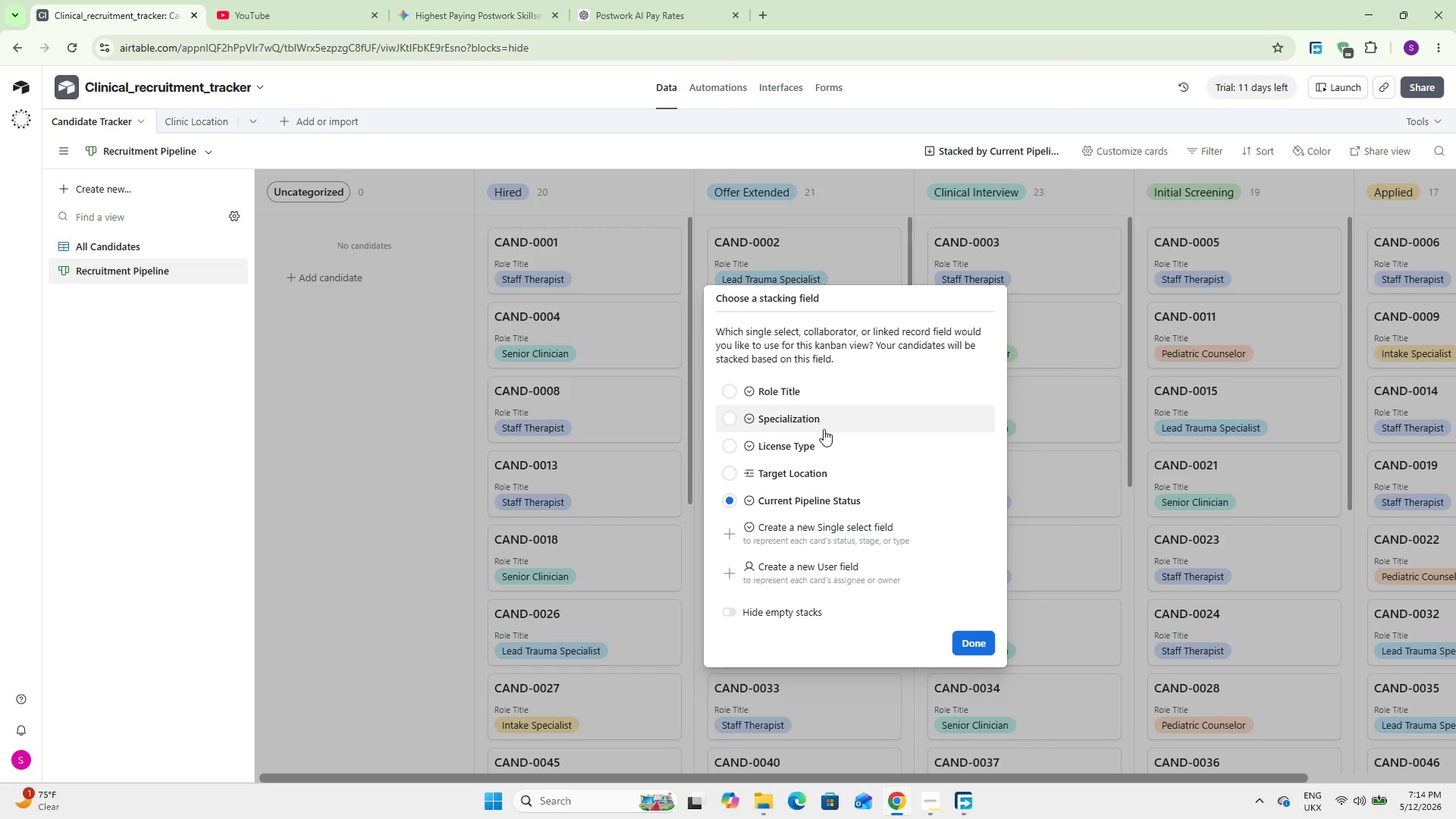 
wait(83.2)
 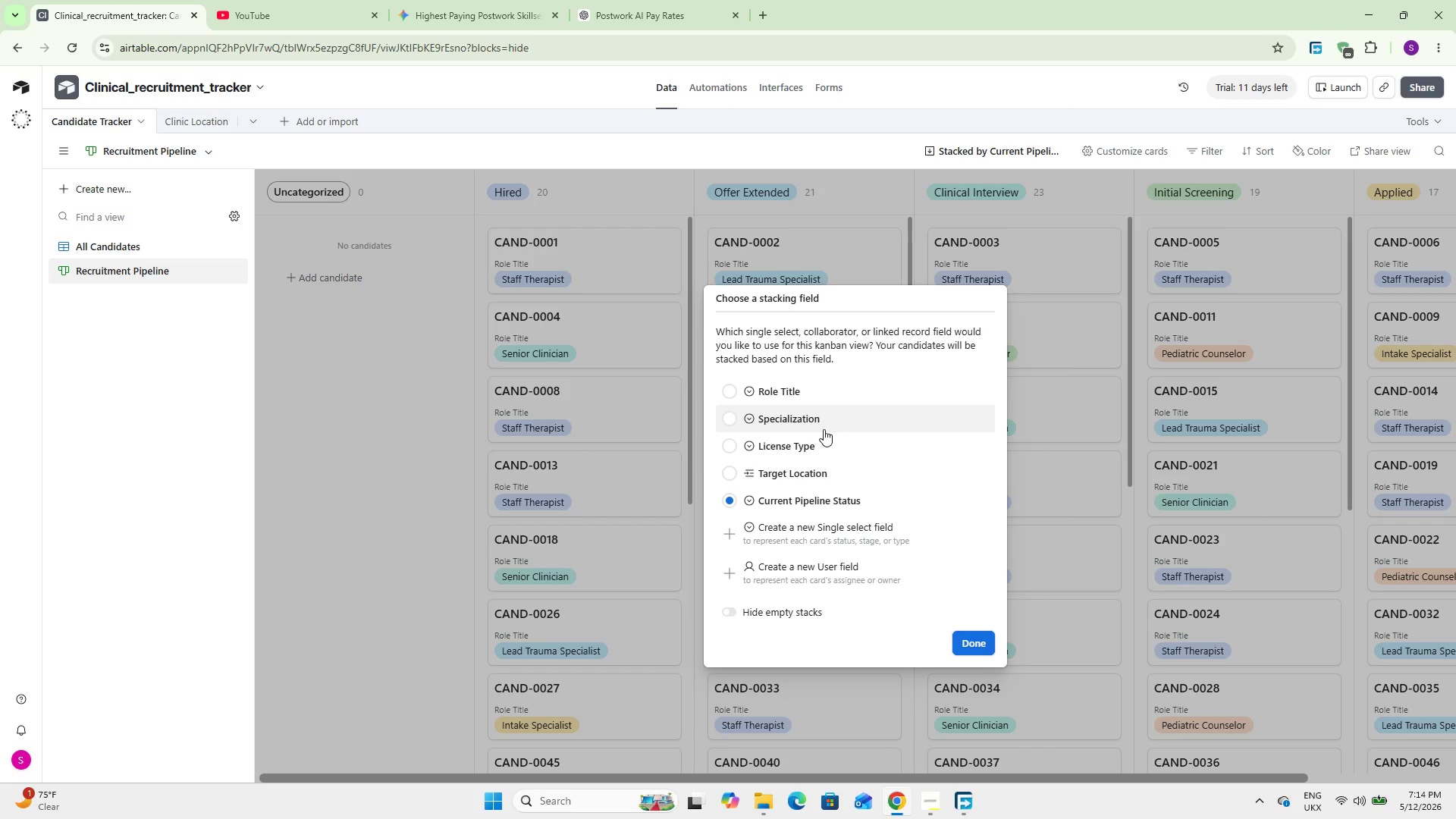 
left_click([969, 639])
 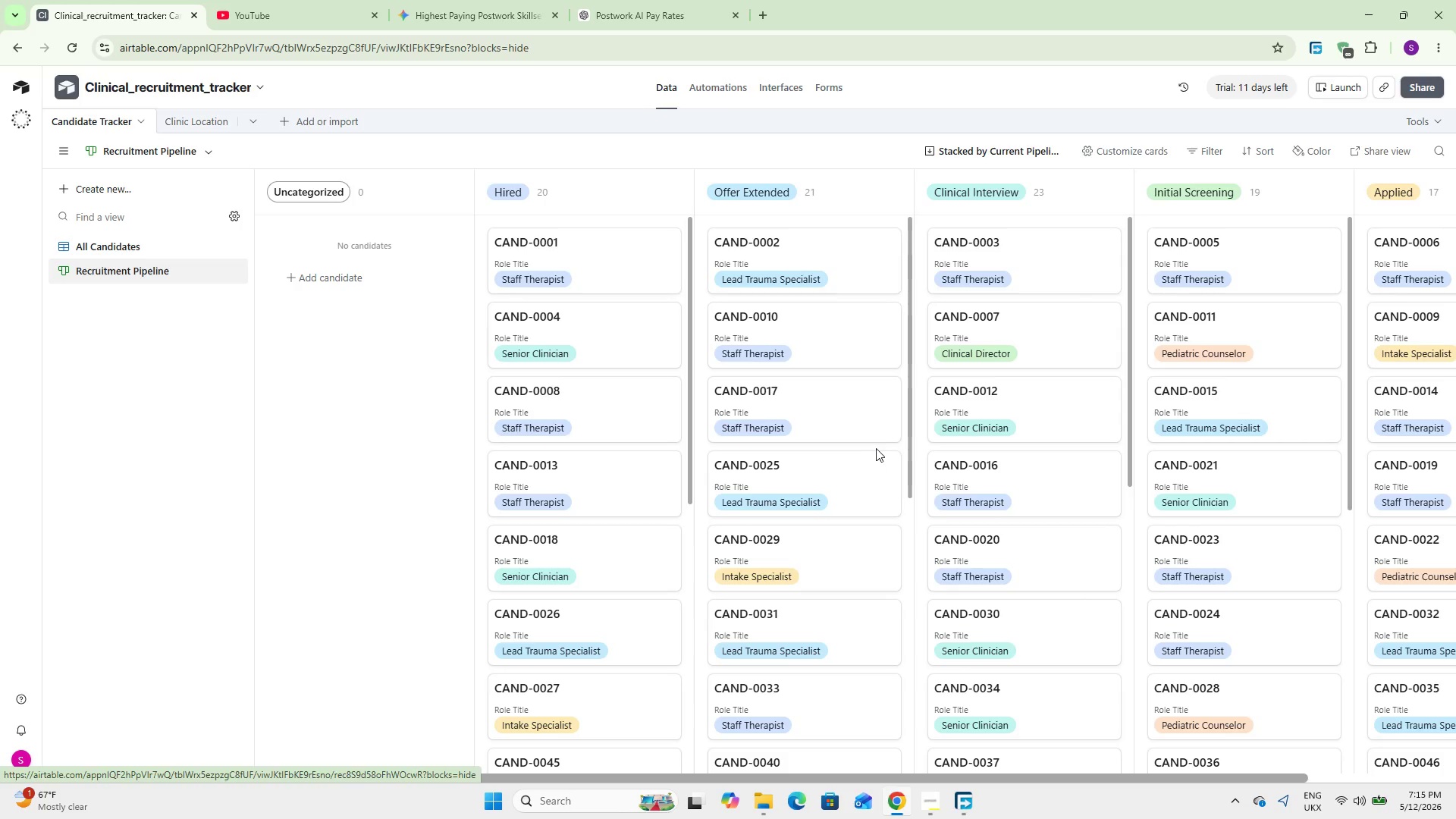 
hold_key(key=ShiftLeft, duration=1.16)
scroll: coordinate [876, 449], scroll_direction: down, amount: 13.0
 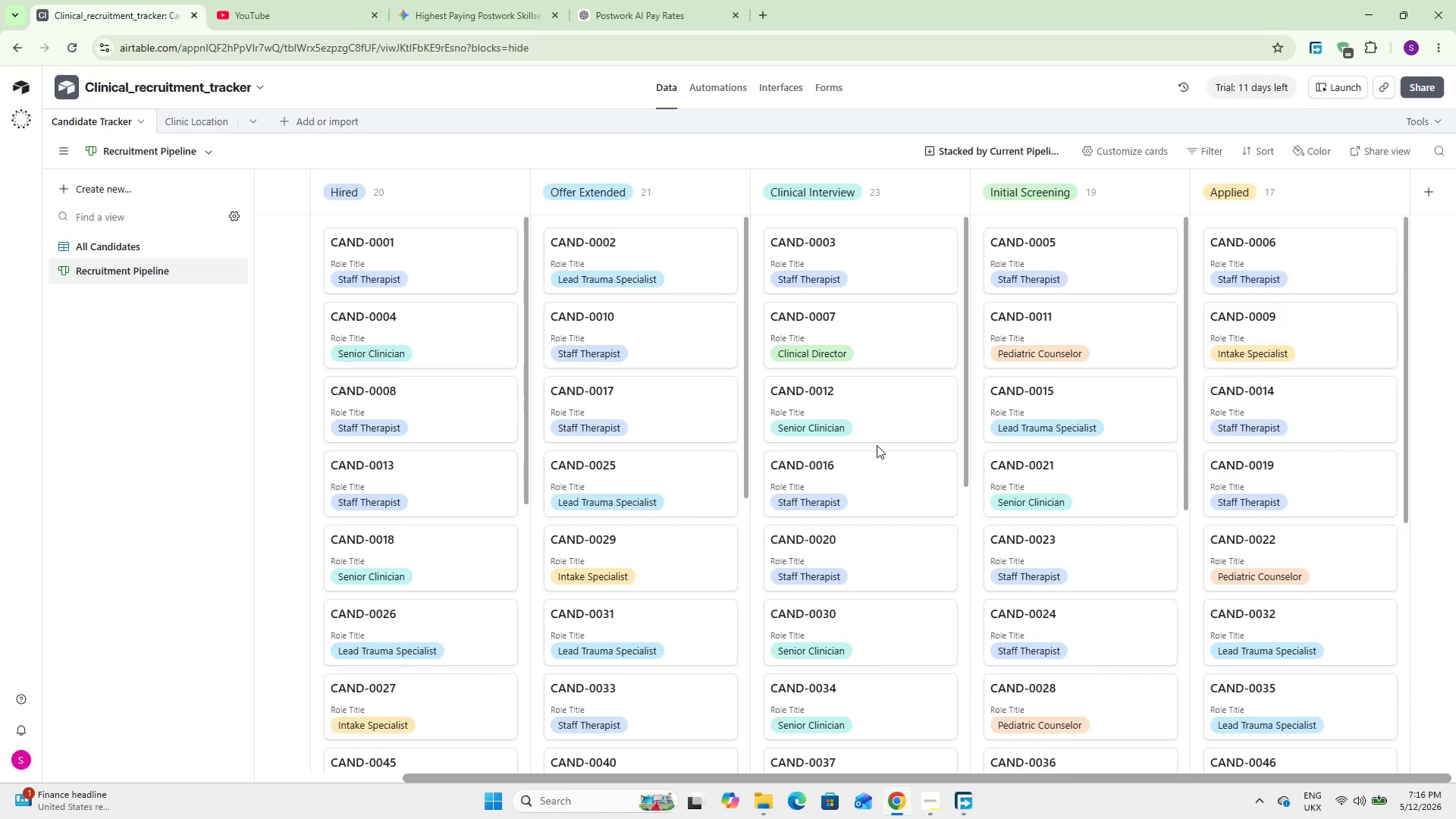 
wait(79.79)
 